 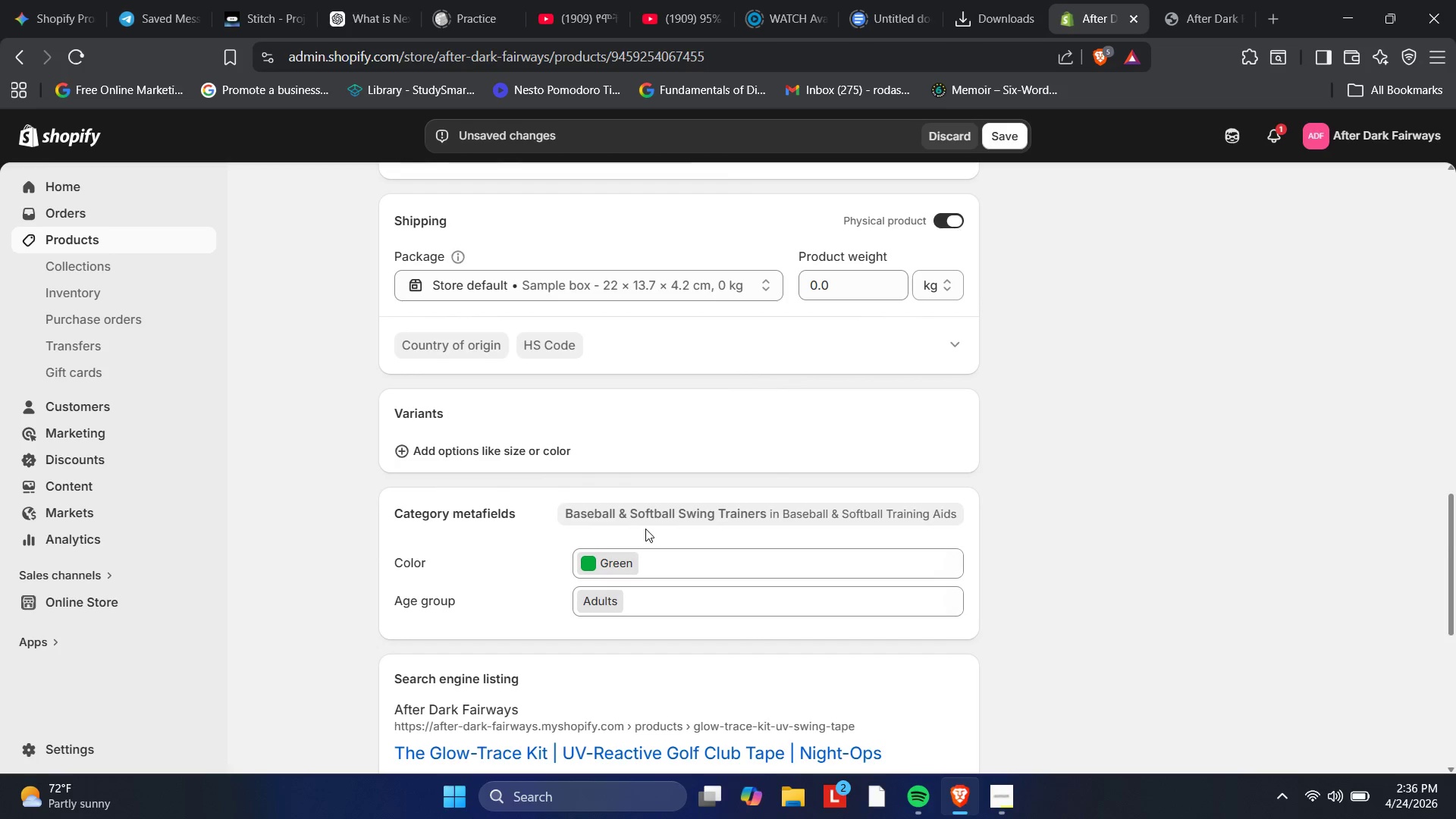 
scroll: coordinate [621, 551], scroll_direction: down, amount: 9.0
 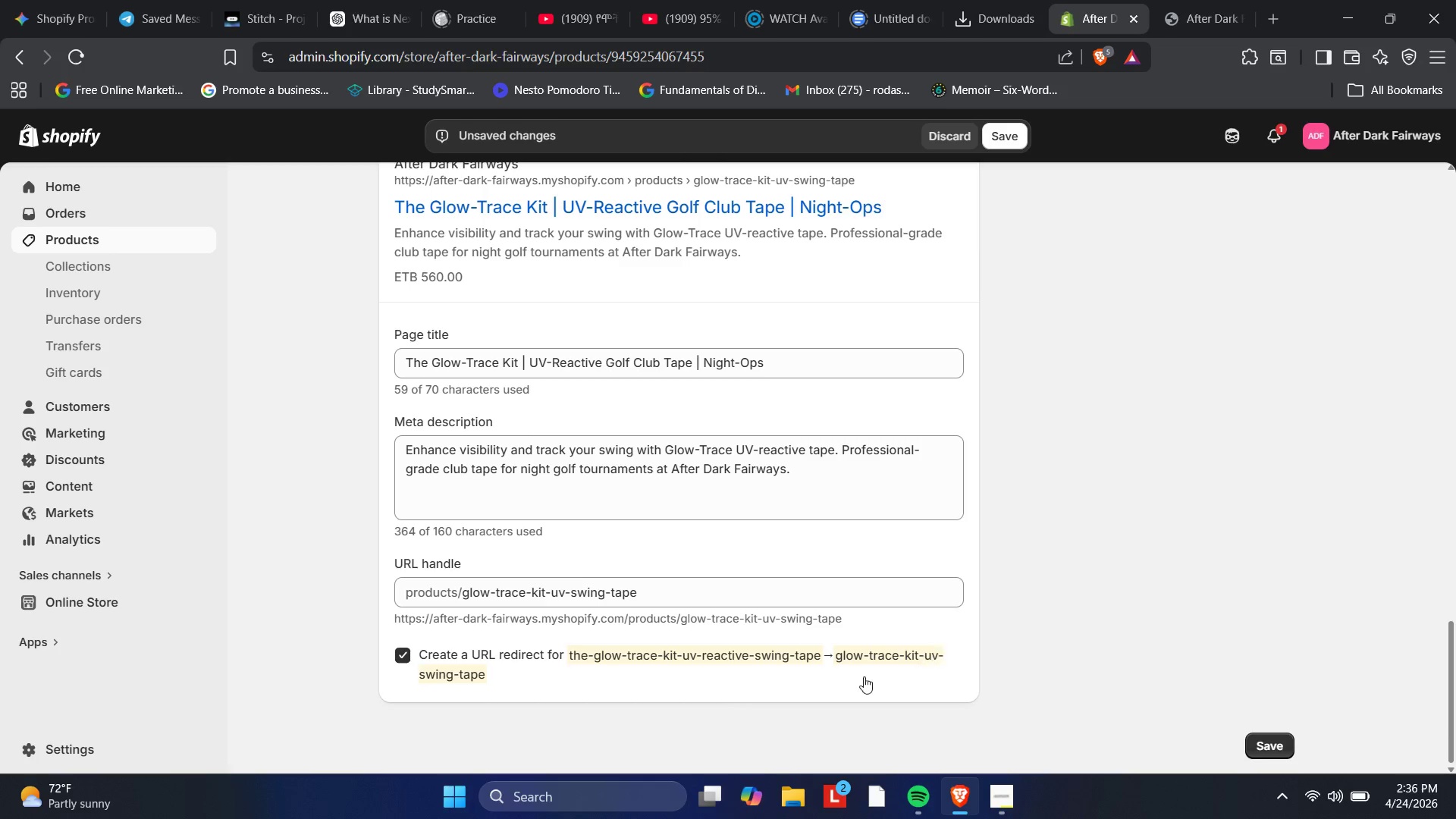 
scroll: coordinate [962, 136], scroll_direction: up, amount: 19.0
 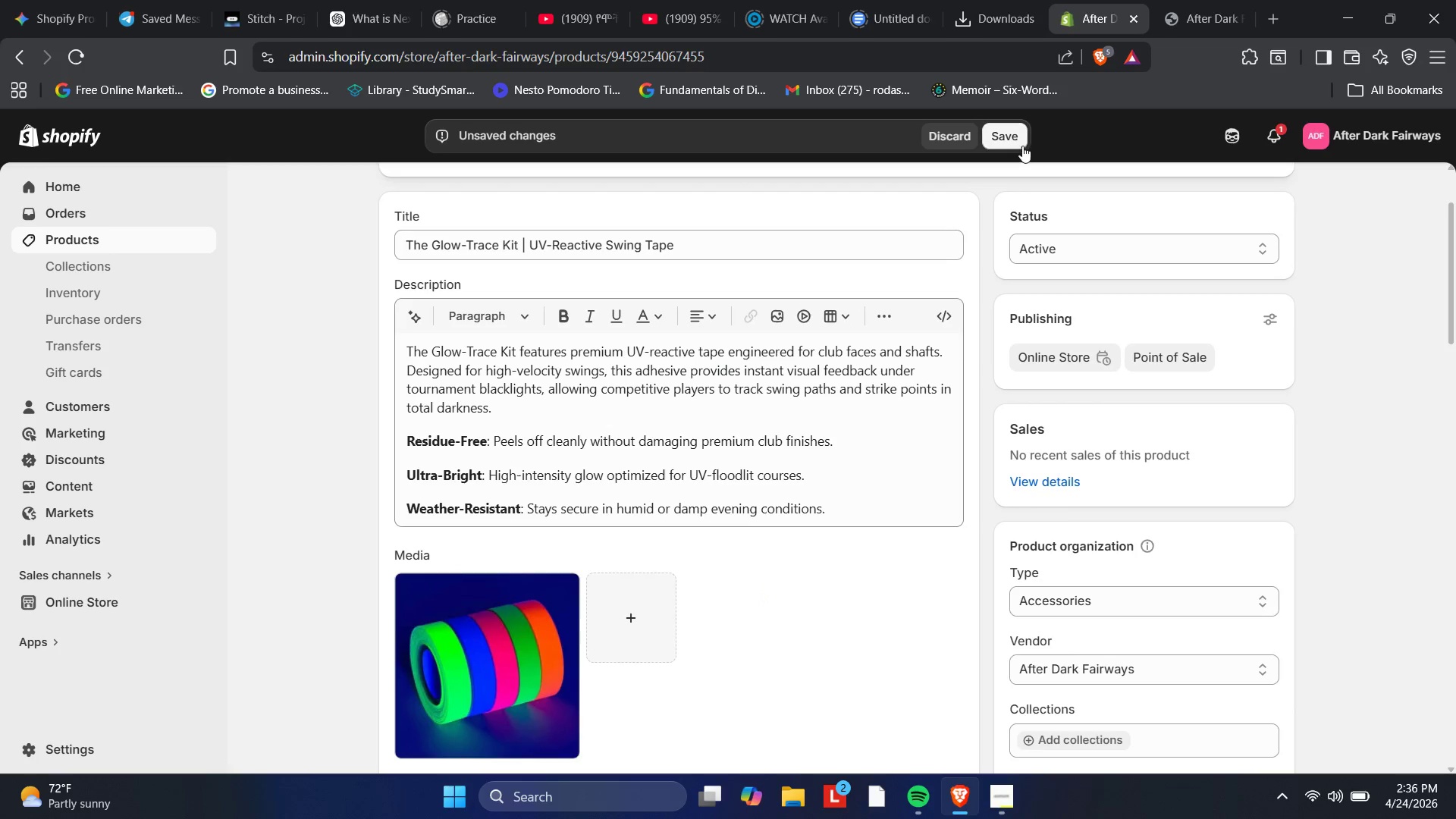 
left_click([1021, 143])
 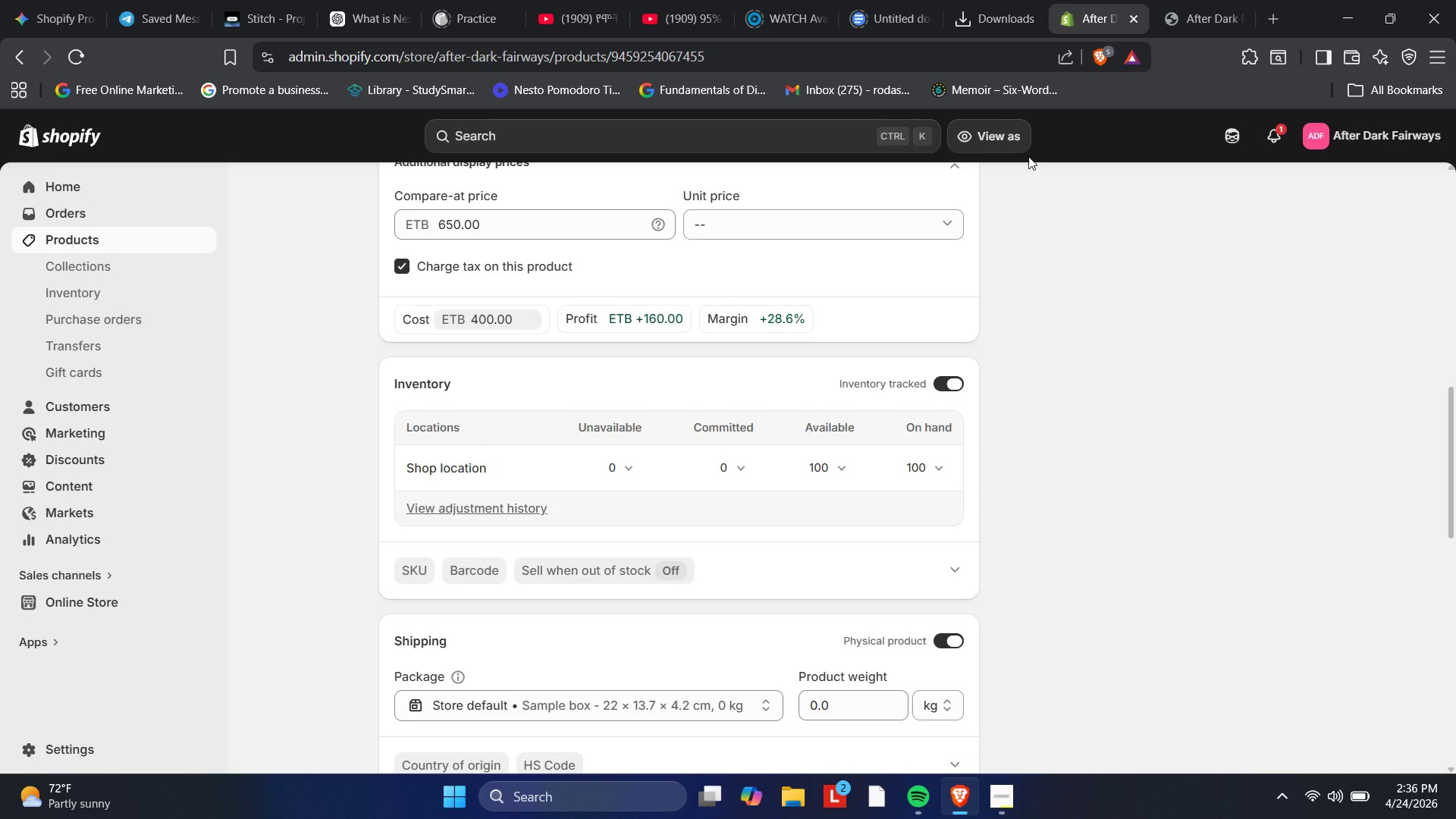 
wait(15.67)
 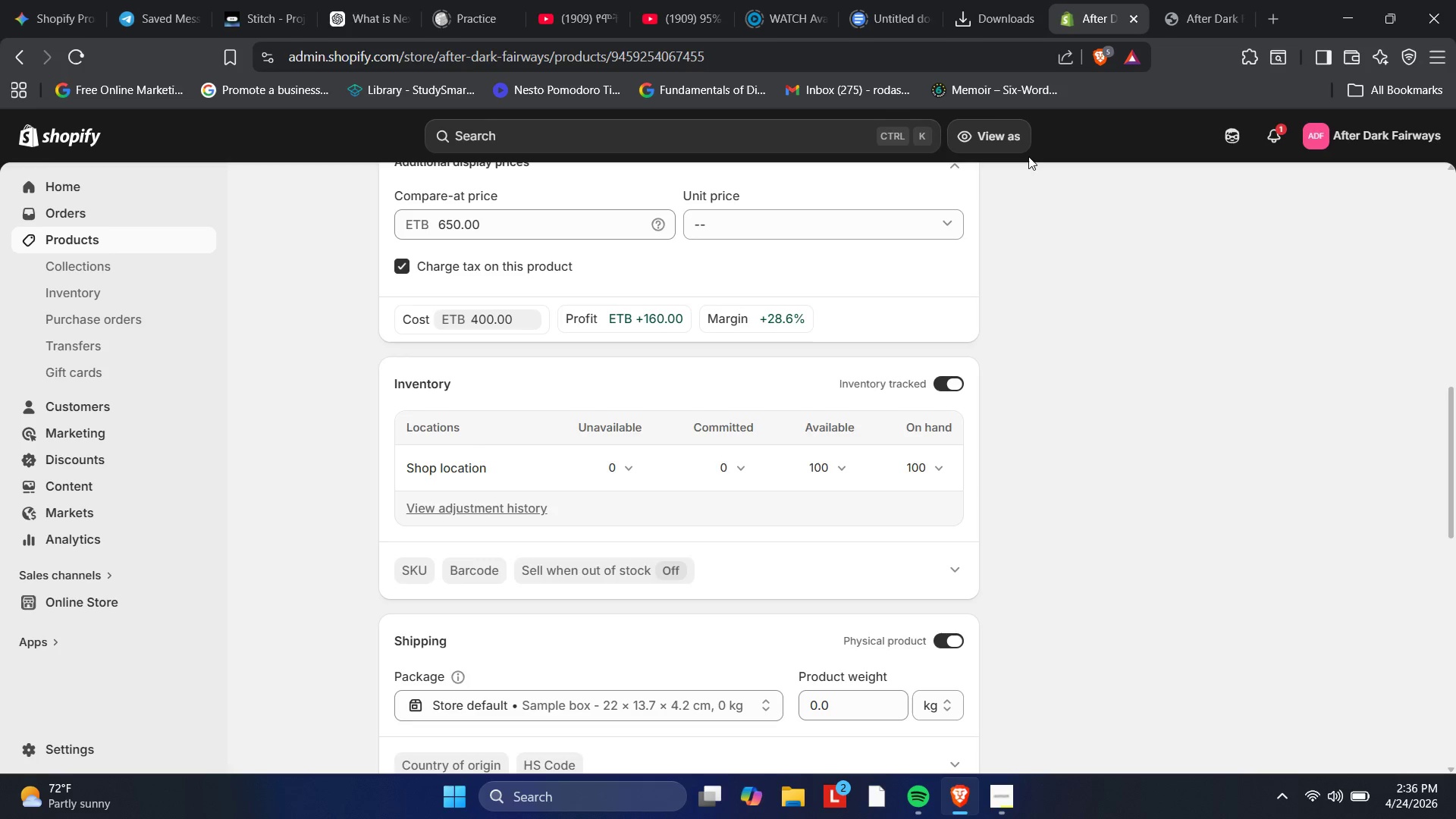 
scroll: coordinate [1082, 454], scroll_direction: up, amount: 11.0
 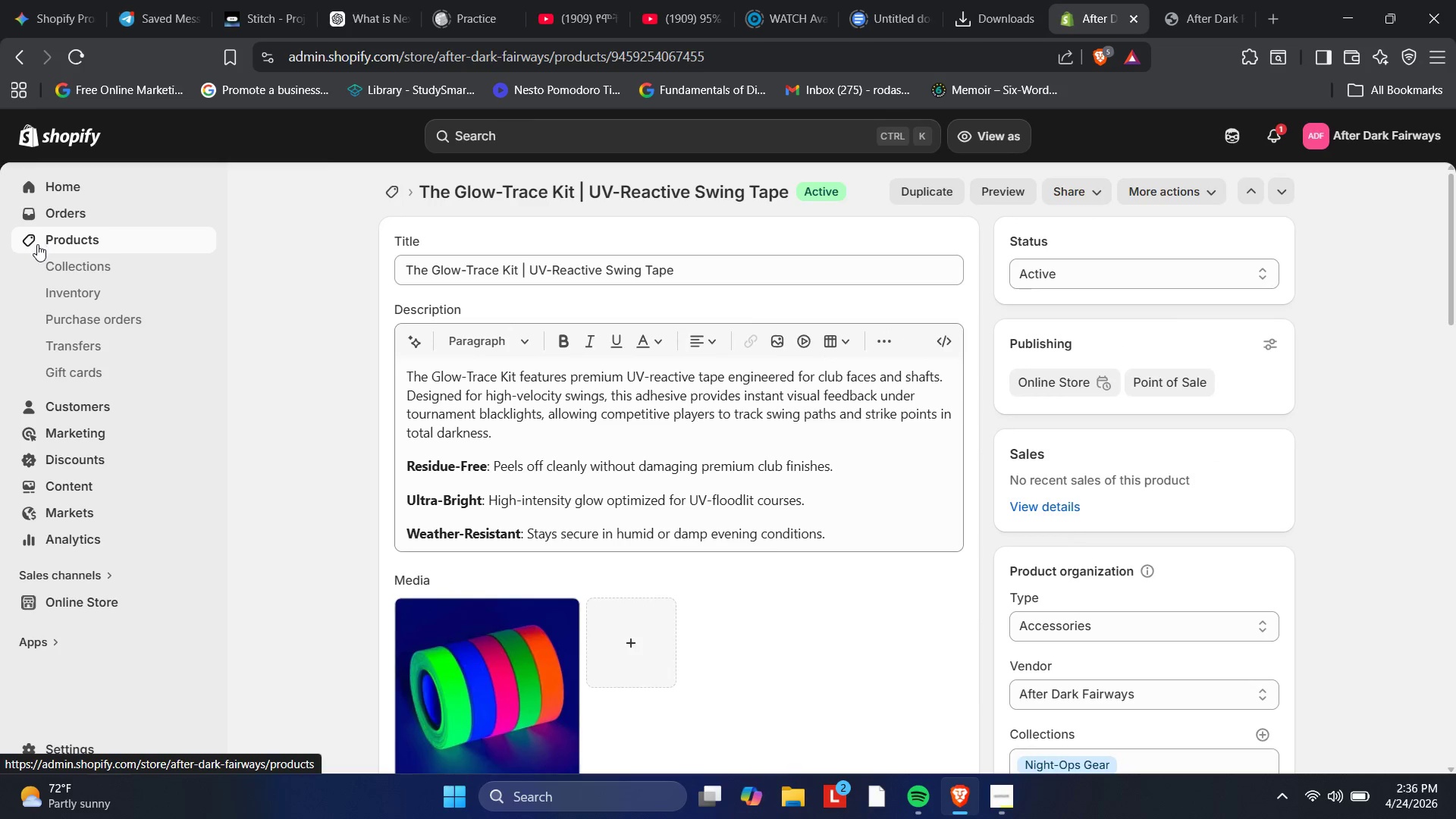 
left_click([32, 238])
 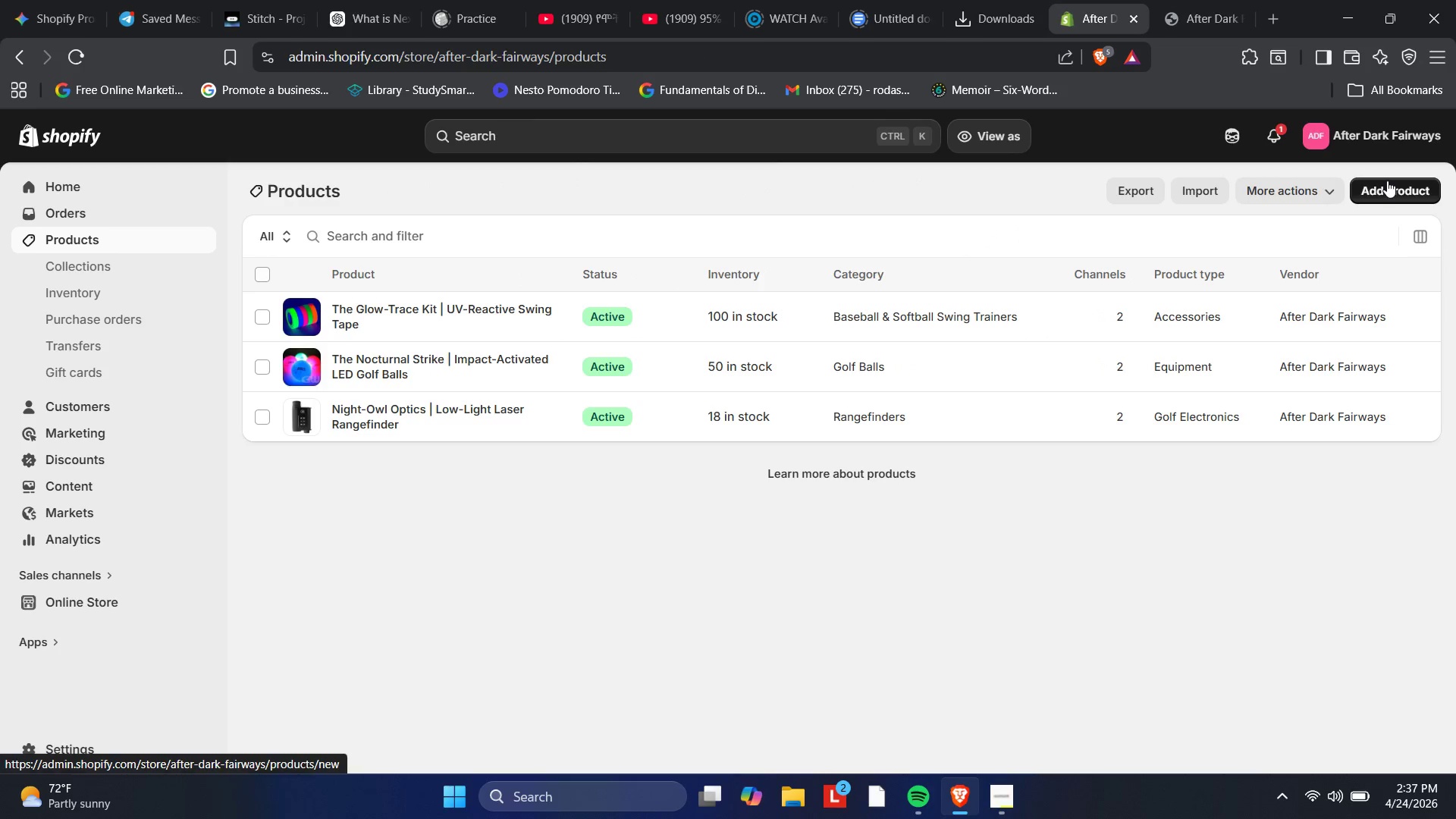 
wait(5.41)
 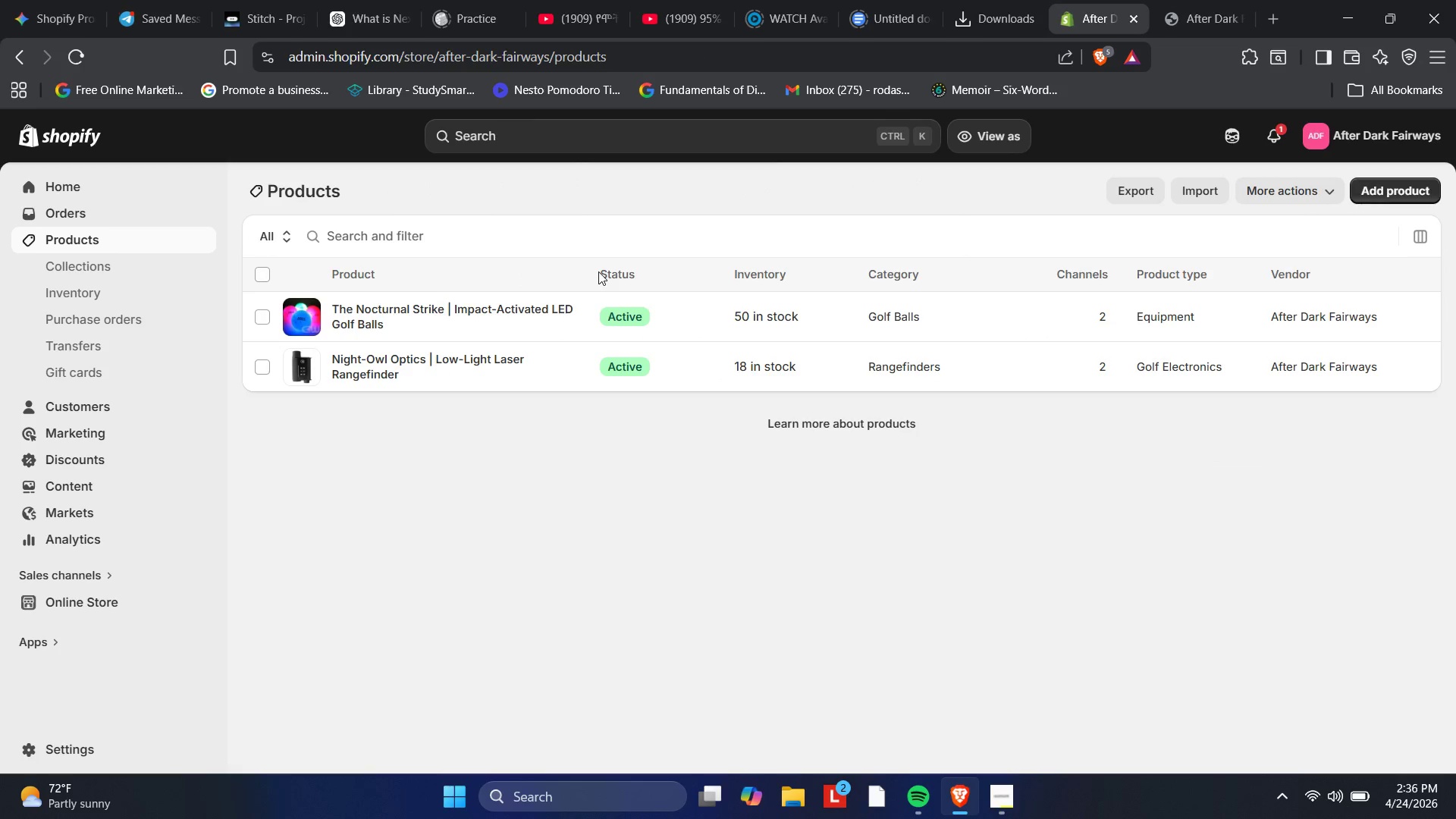 
left_click([1385, 196])
 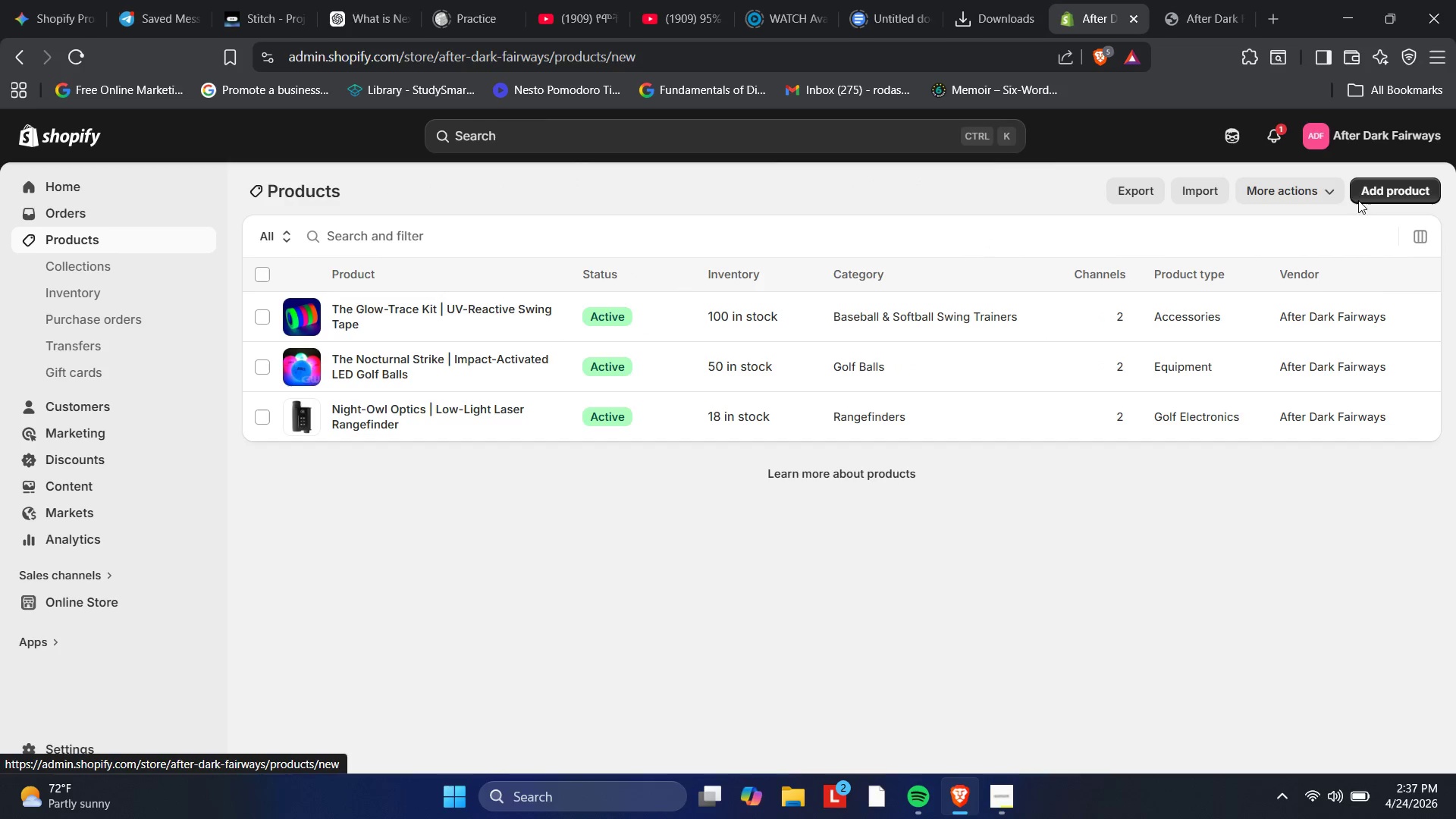 
mouse_move([986, 170])
 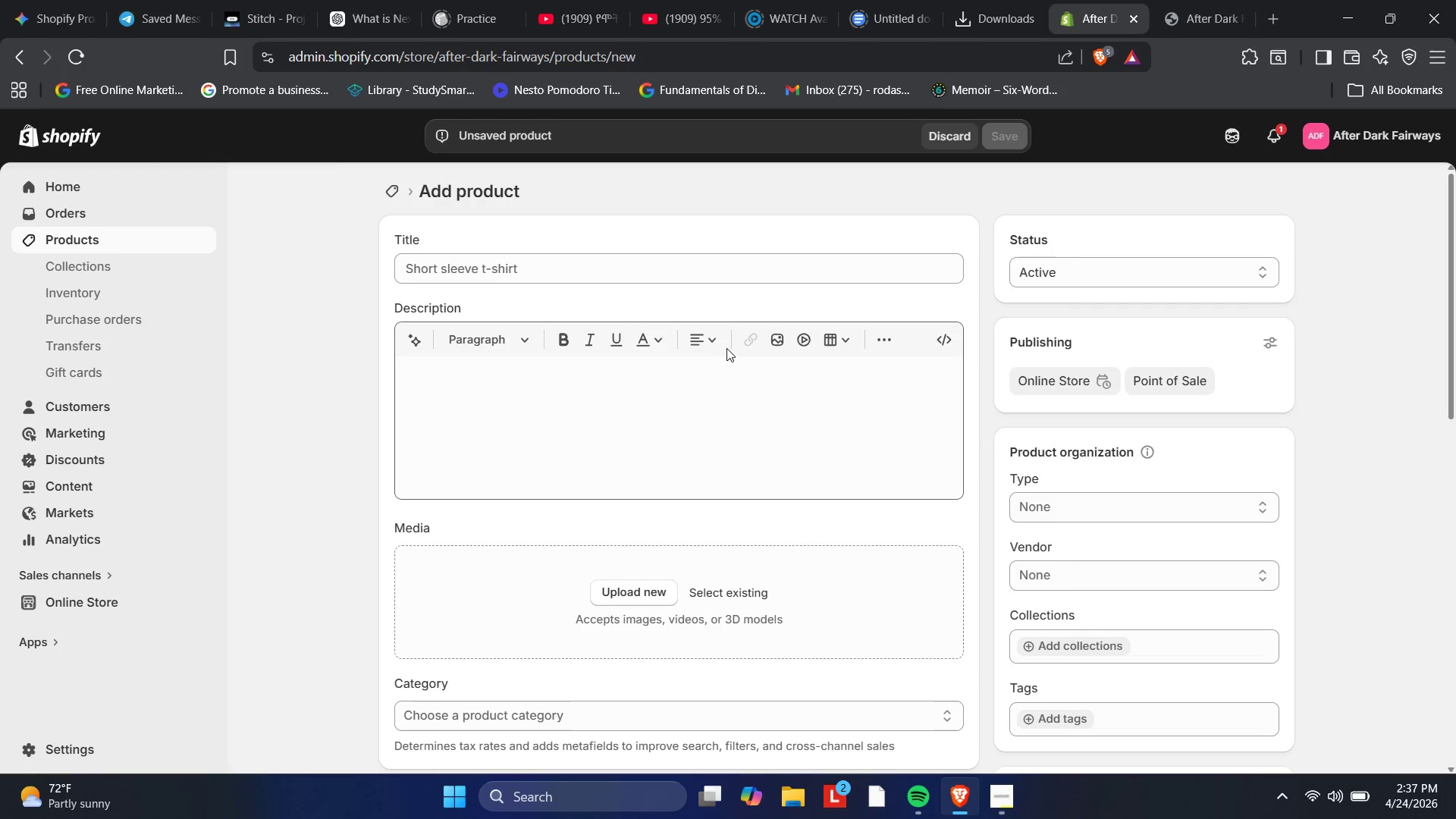 
wait(34.35)
 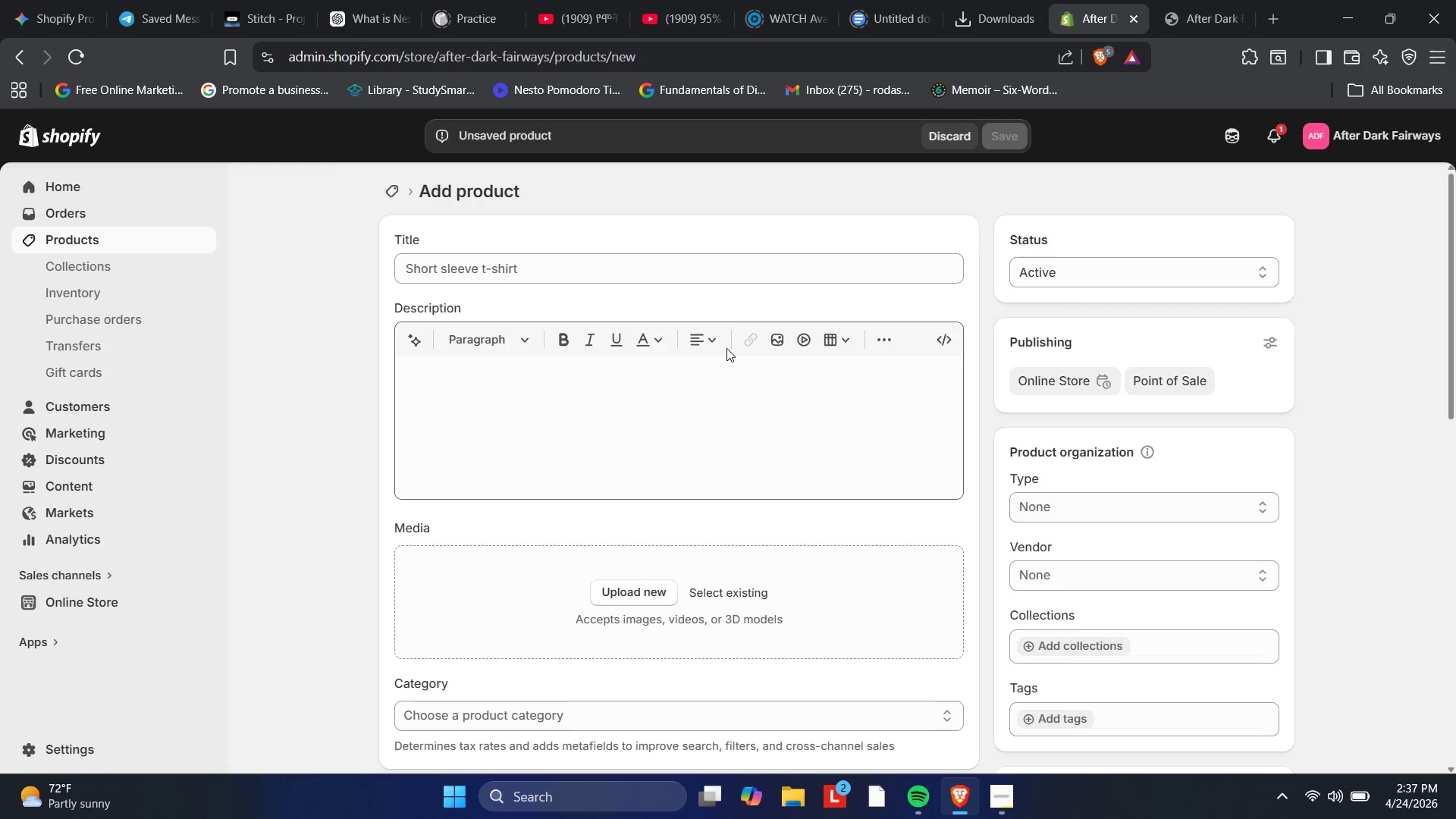 
left_click([702, 275])
 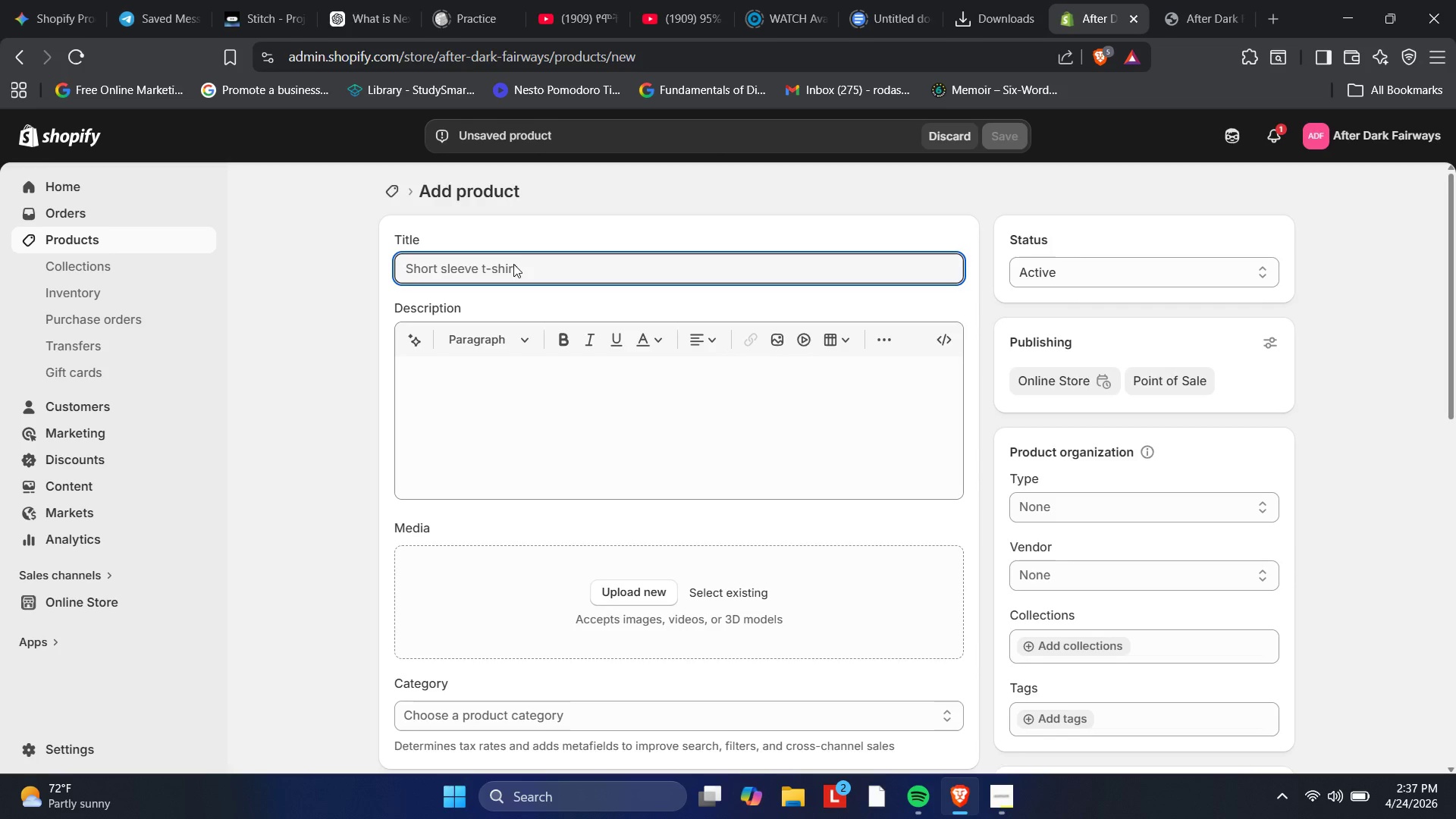 
wait(8.86)
 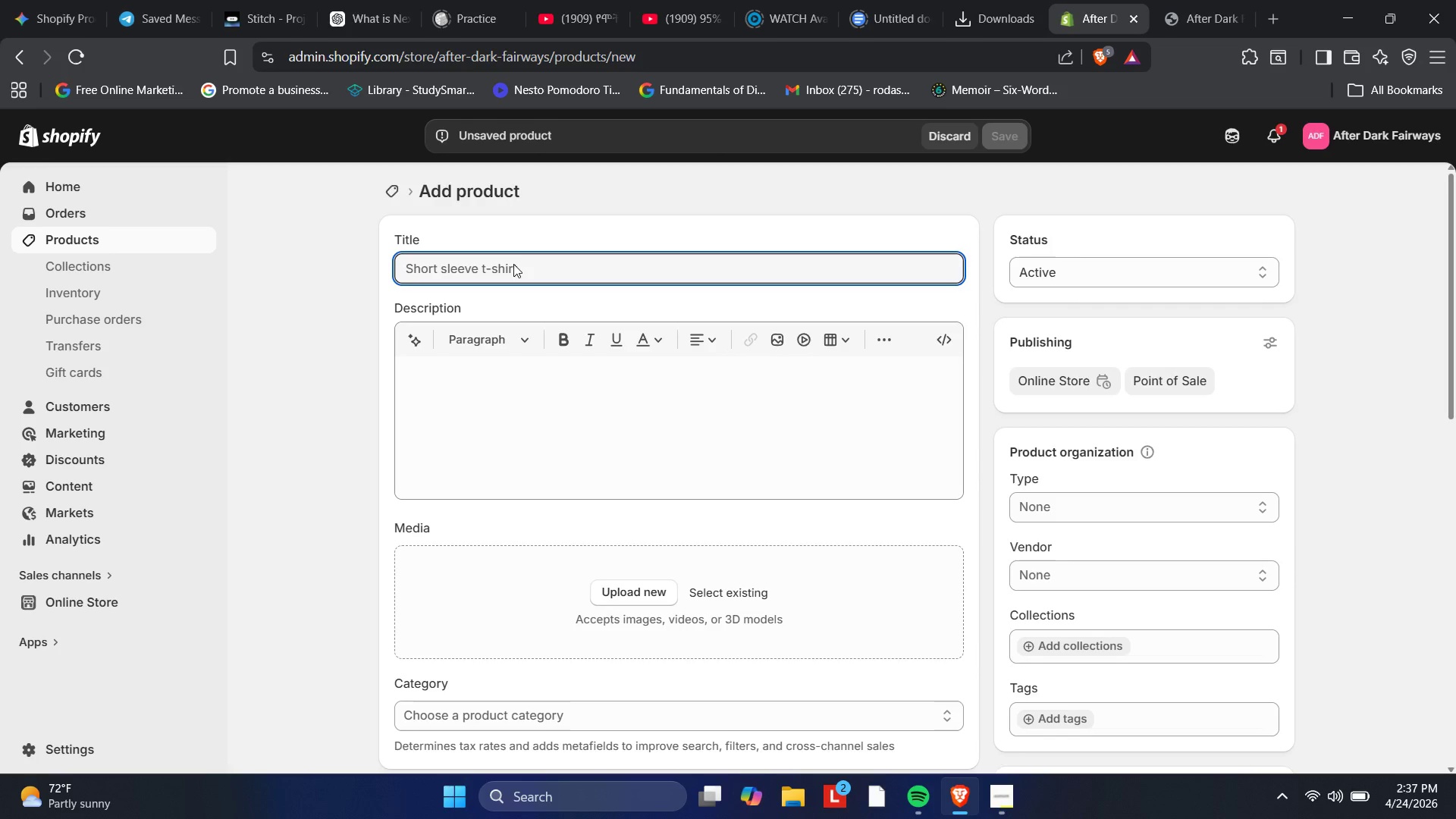 
left_click([506, 262])
 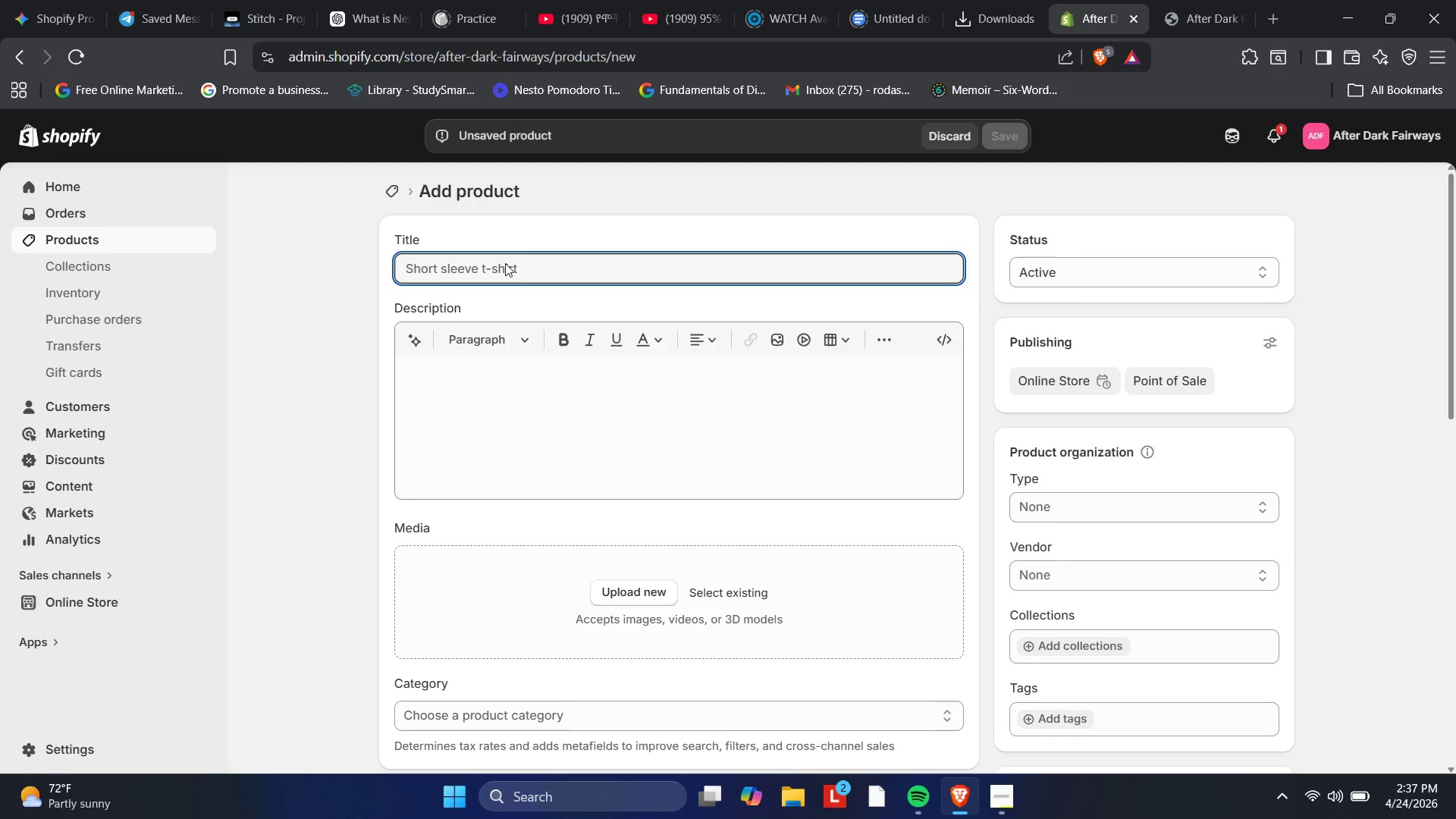 
wait(8.67)
 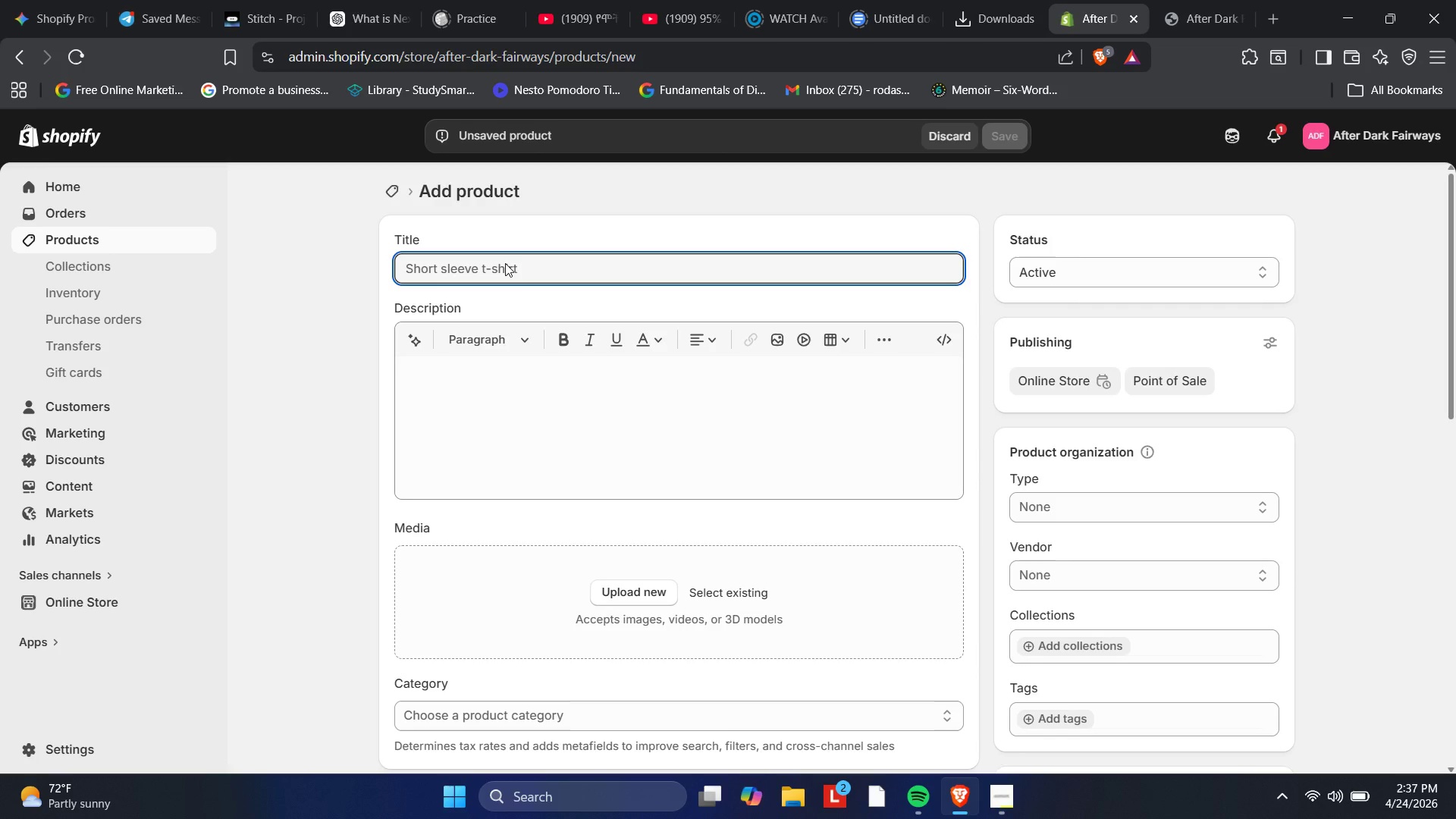 
type(R=)
key(Backspace)
key(Backspace)
type(The )
 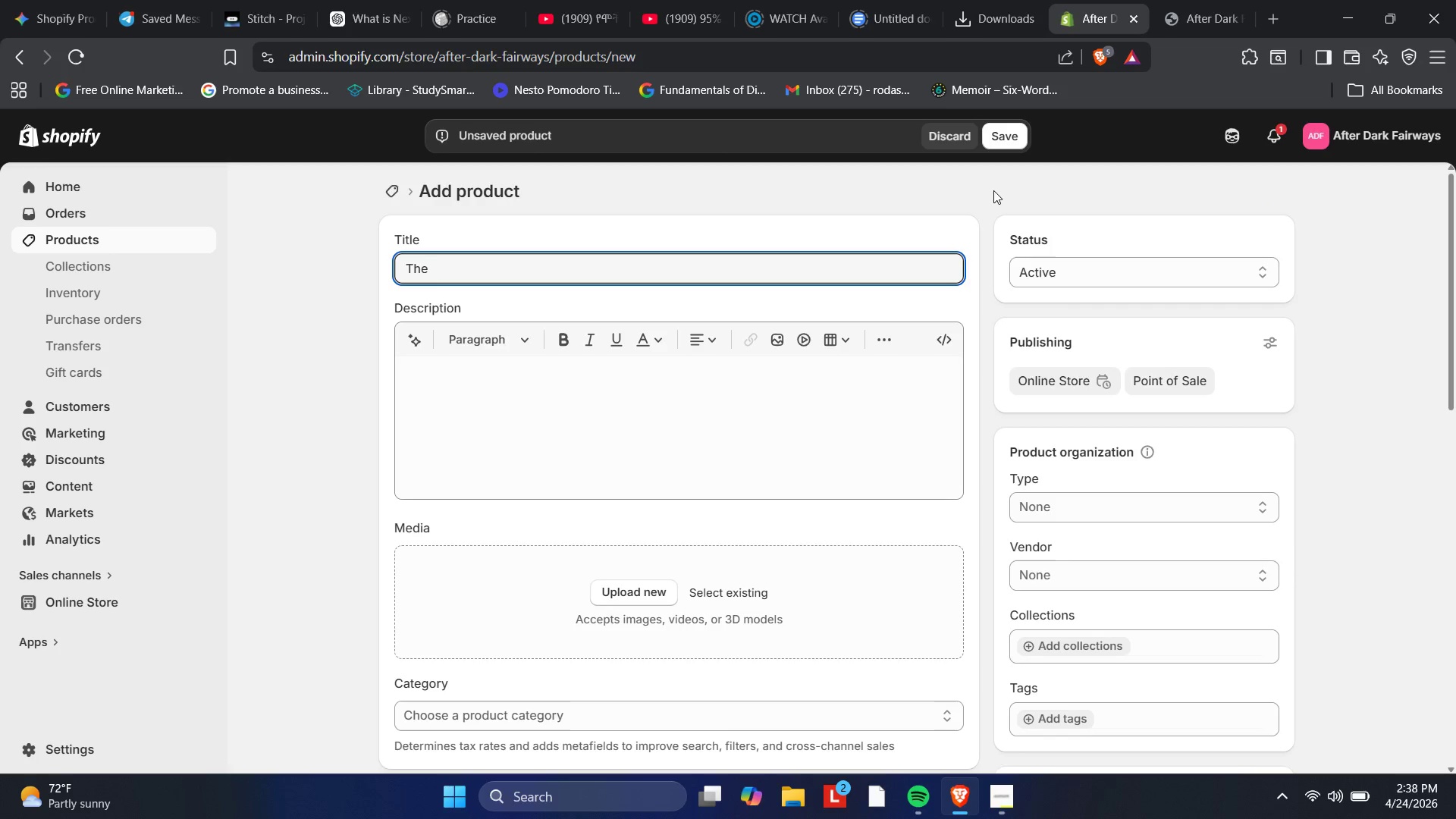 
wait(19.47)
 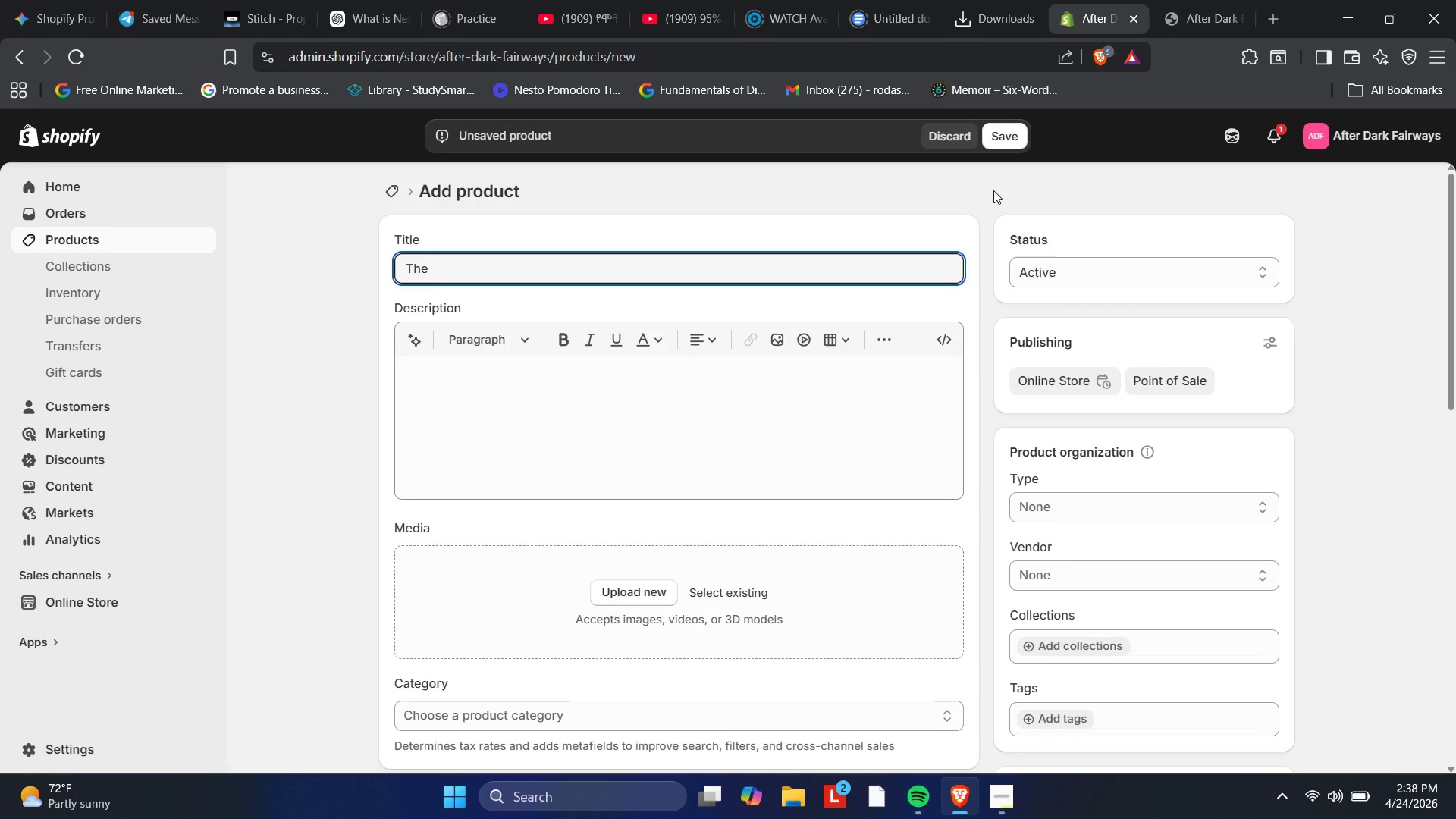 
left_click([984, 8])
 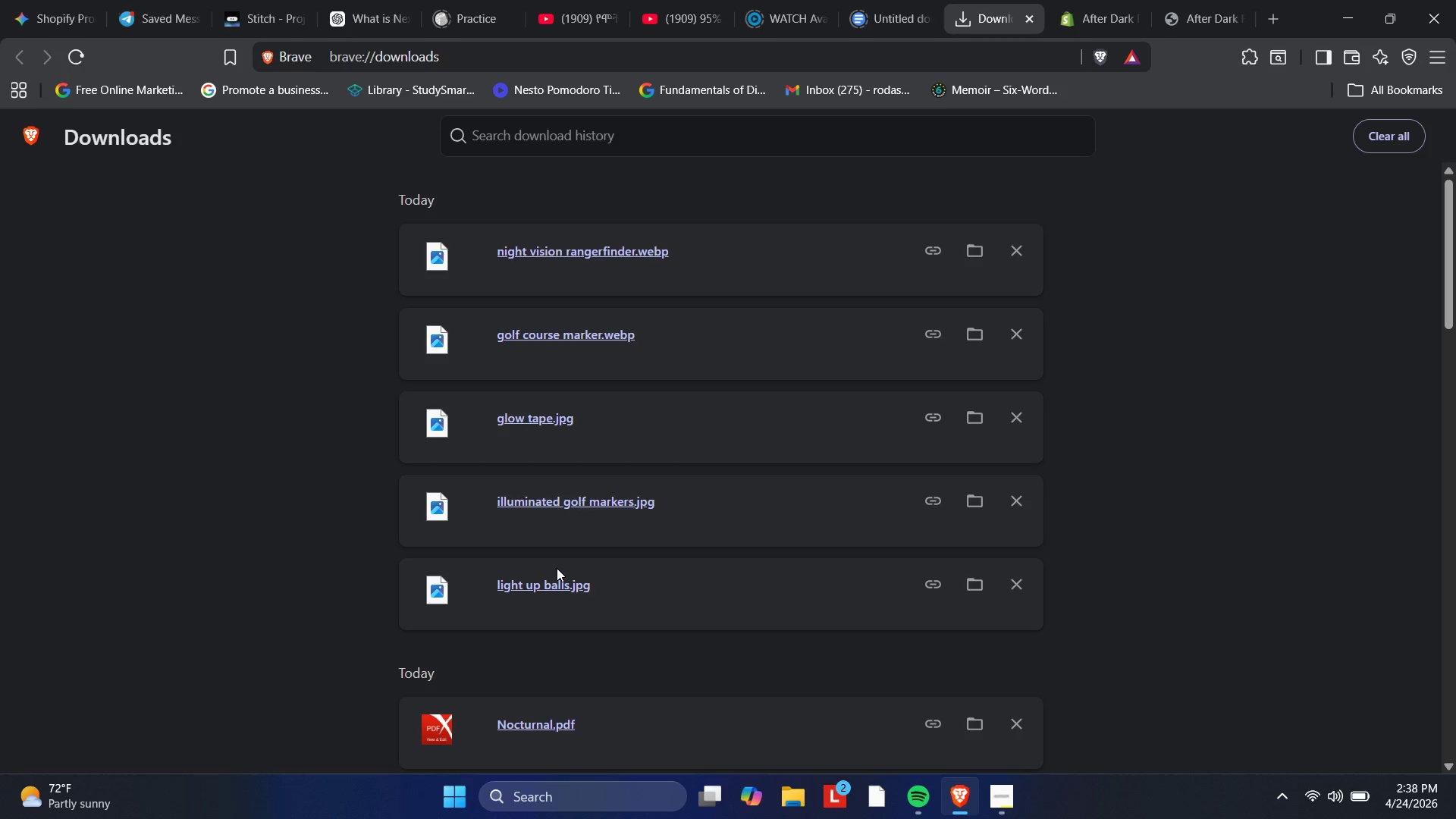 
wait(17.34)
 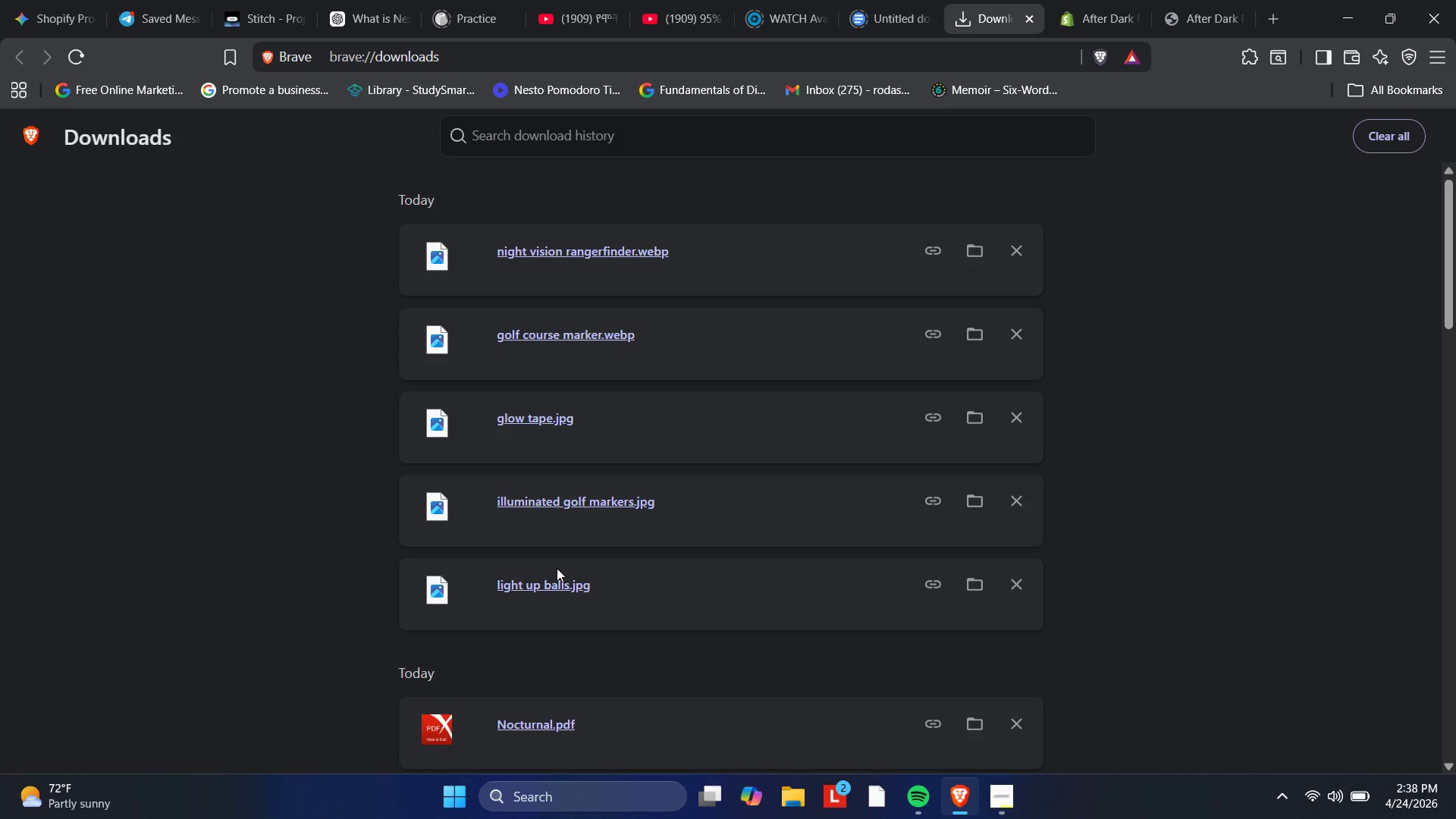 
mouse_move([577, 571])
 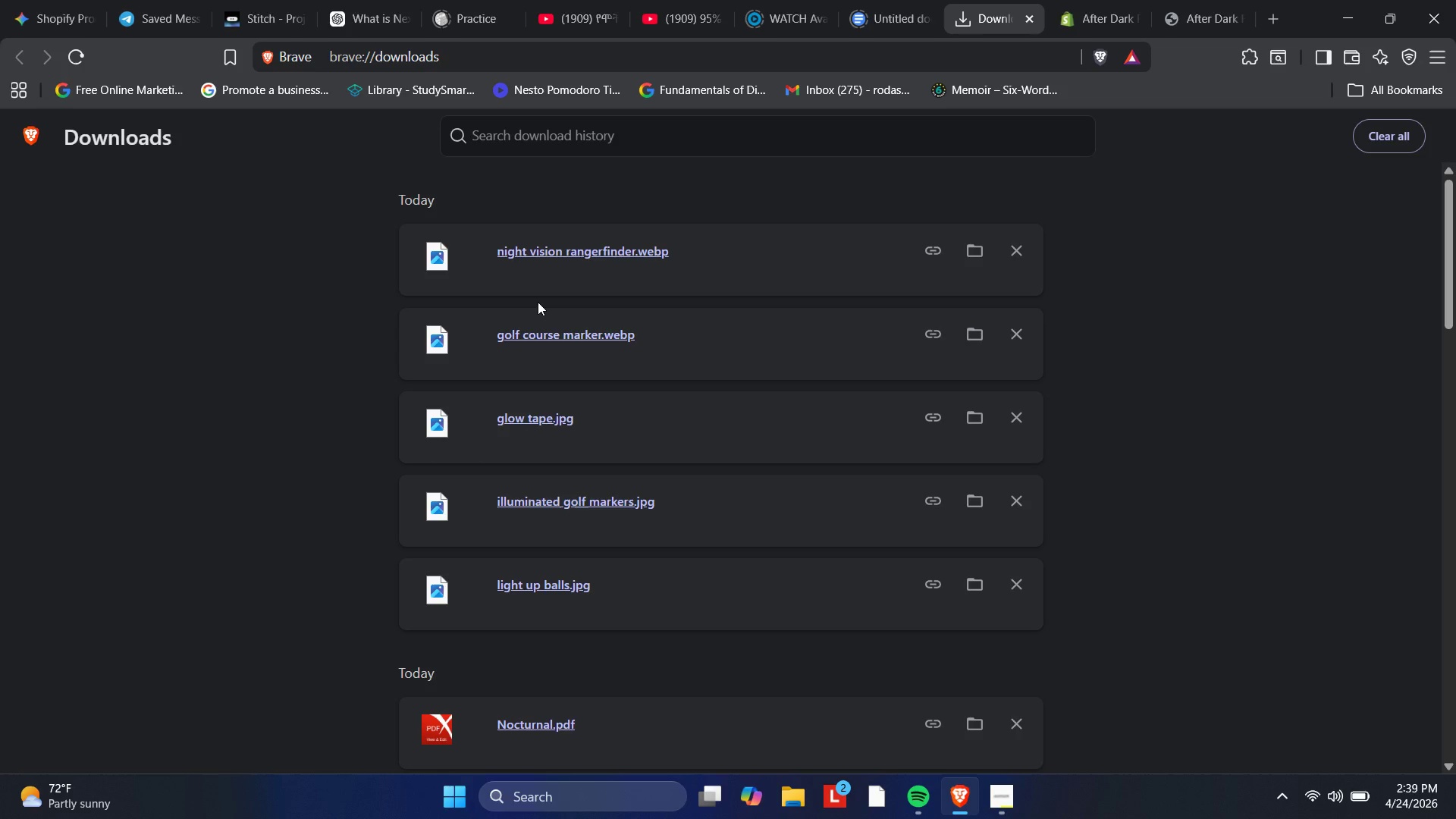 
wait(70.96)
 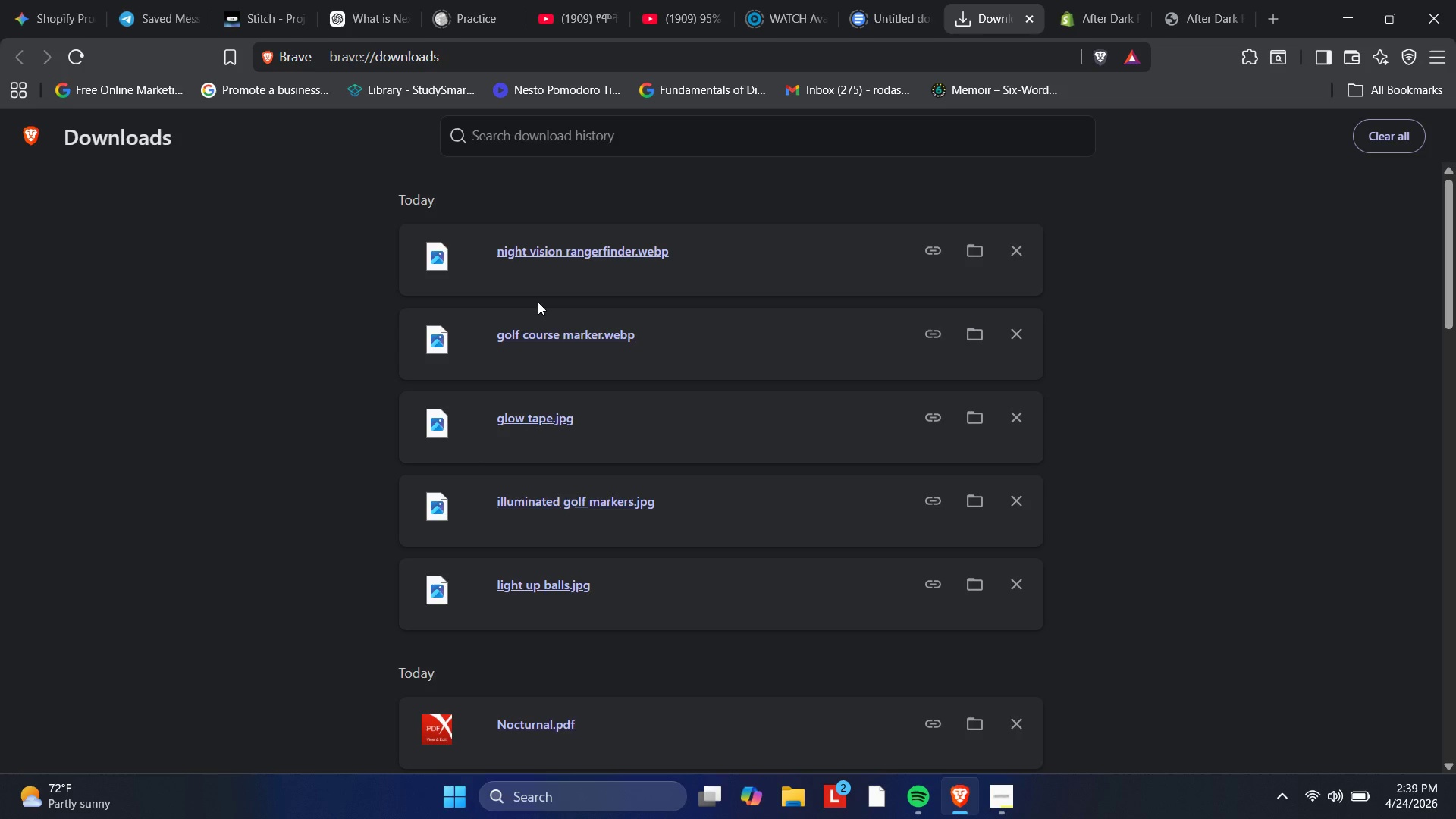 
left_click([985, 0])
 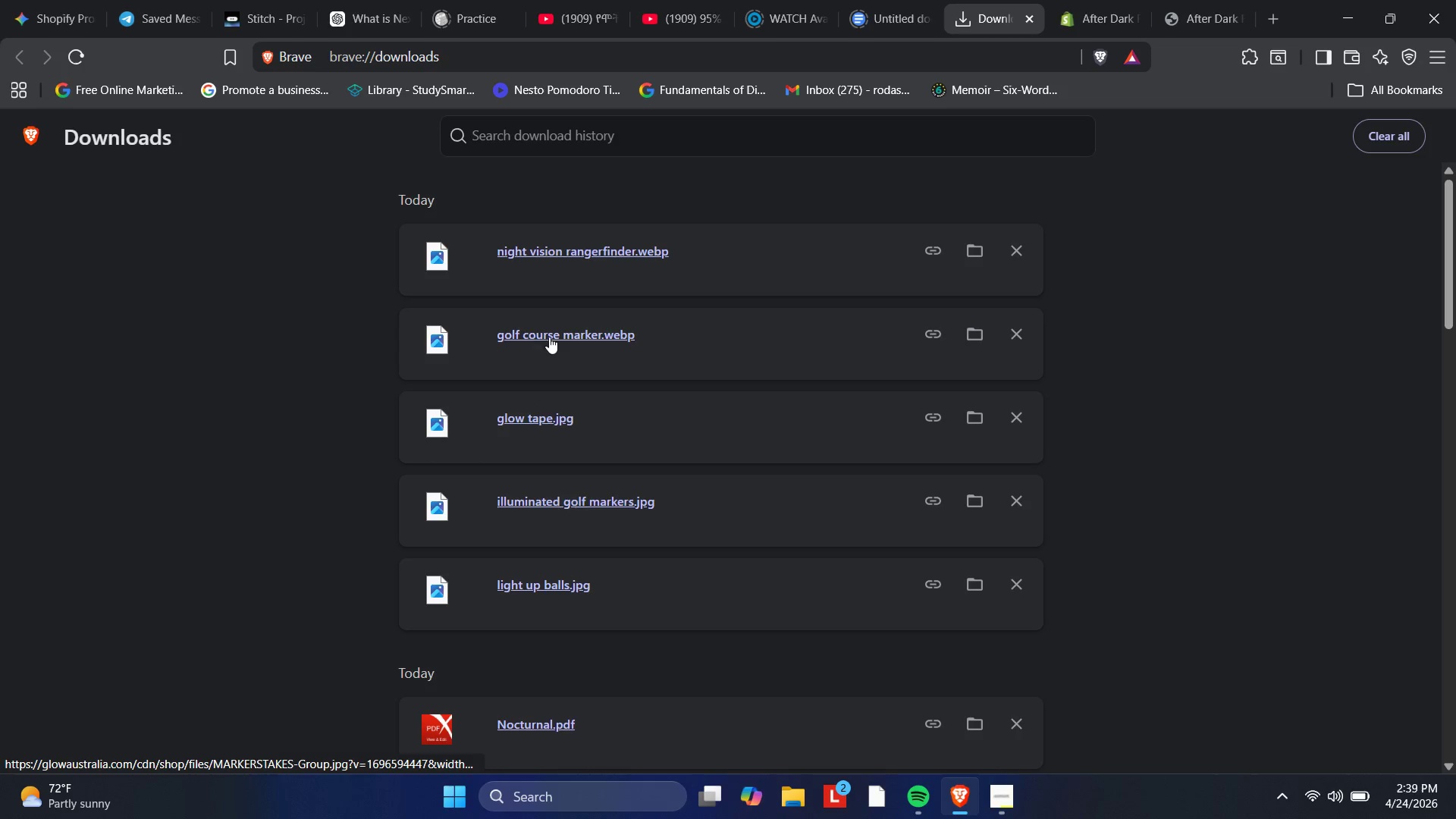 
left_click([549, 336])
 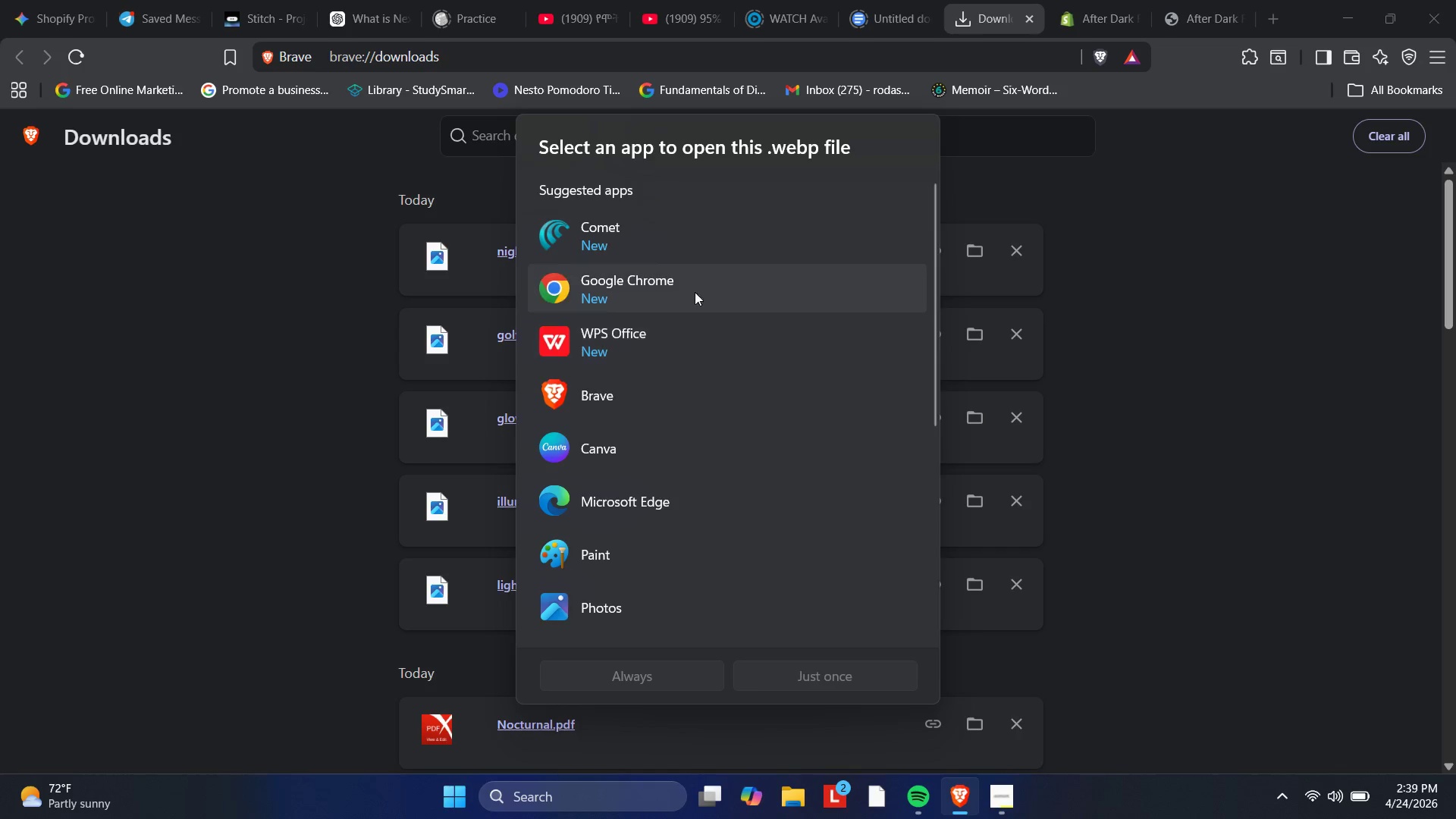 
left_click([1138, 278])
 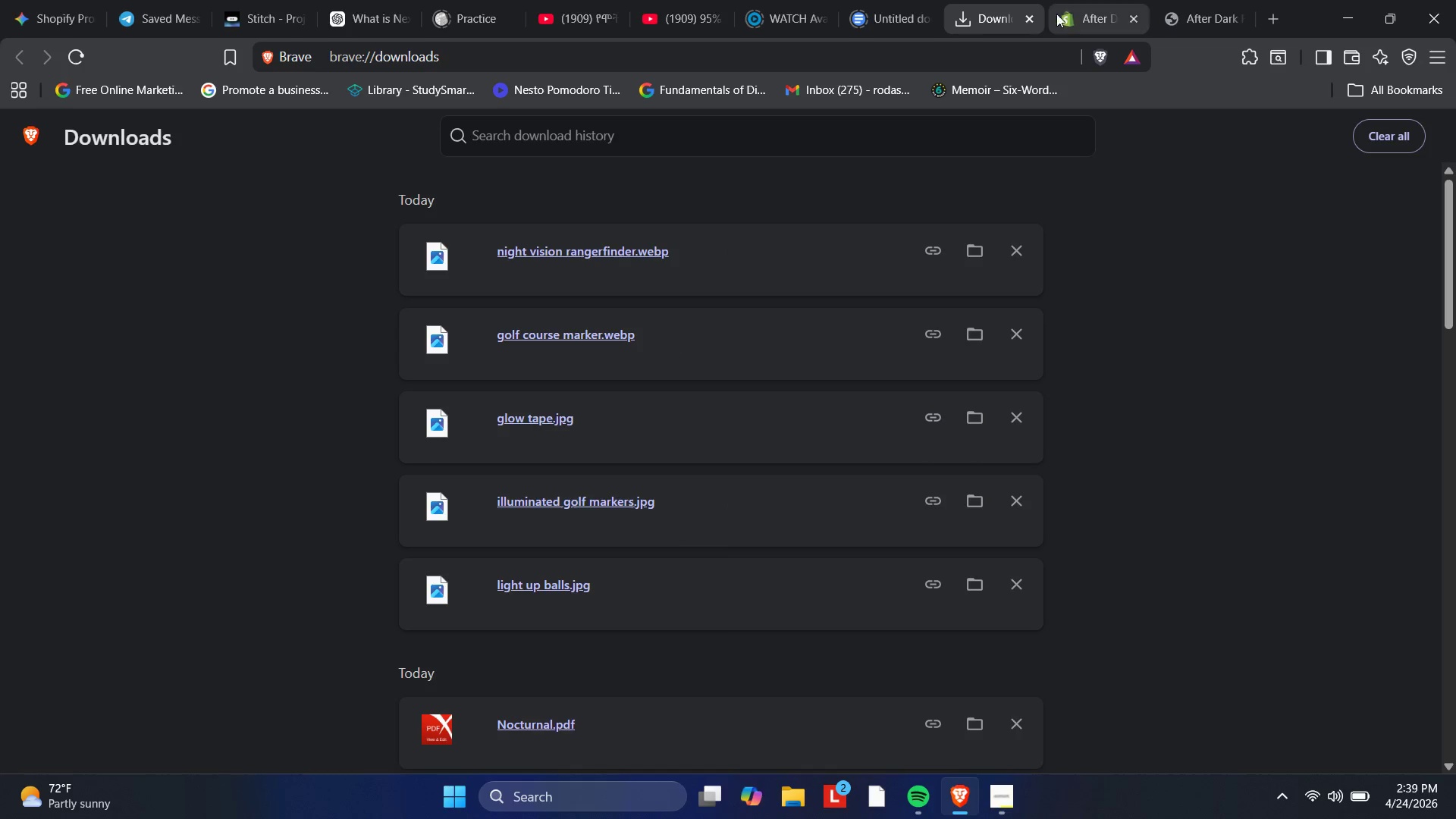 
left_click([1078, 0])
 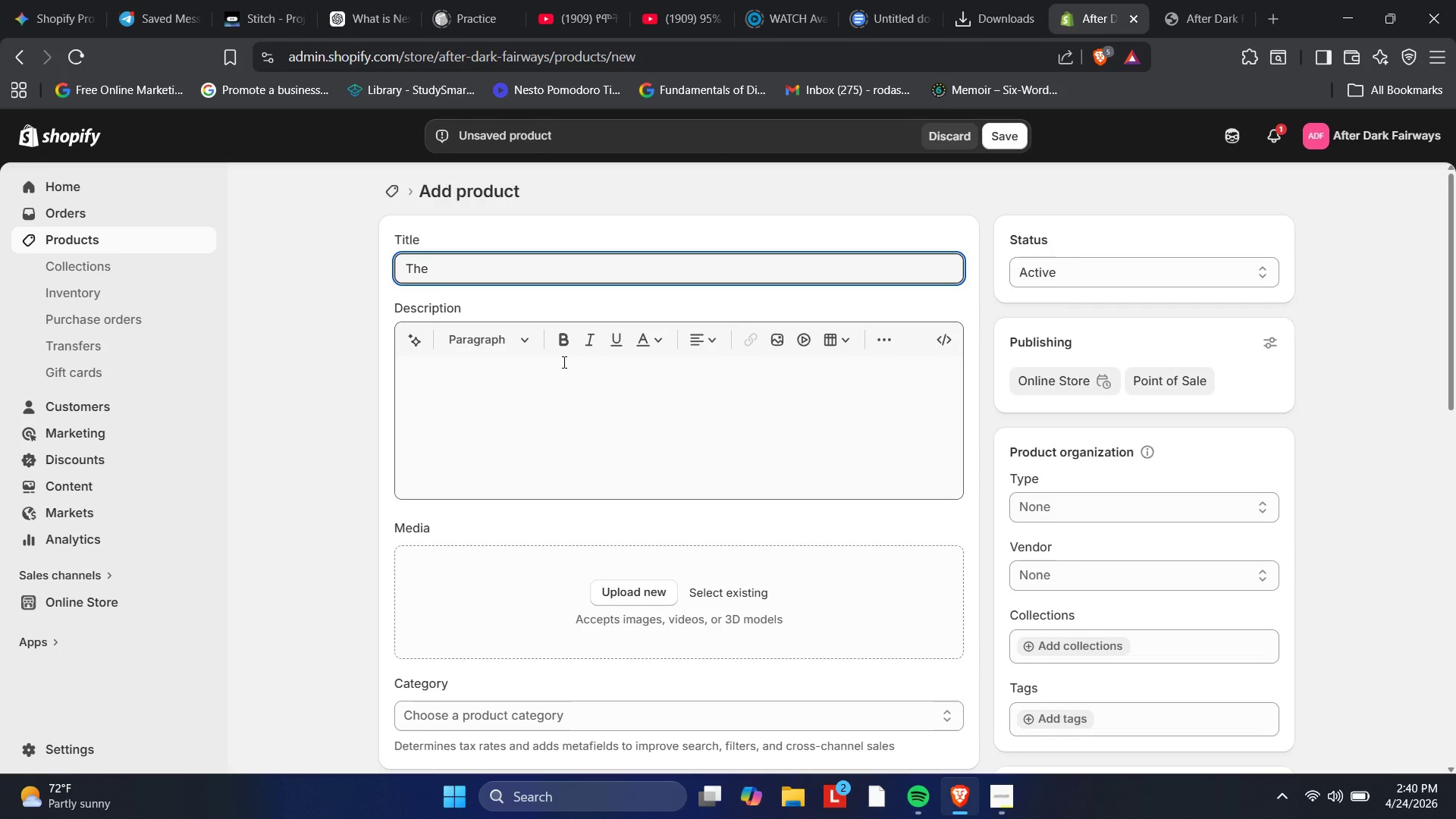 
type(Bae)
key(Backspace)
key(Backspace)
type(eacn )
key(Backspace)
key(Backspace)
type(on Pi | Illuminated HO)
key(Backspace)
type(ole & Flagstick ke)
key(Backspace)
type(it)
 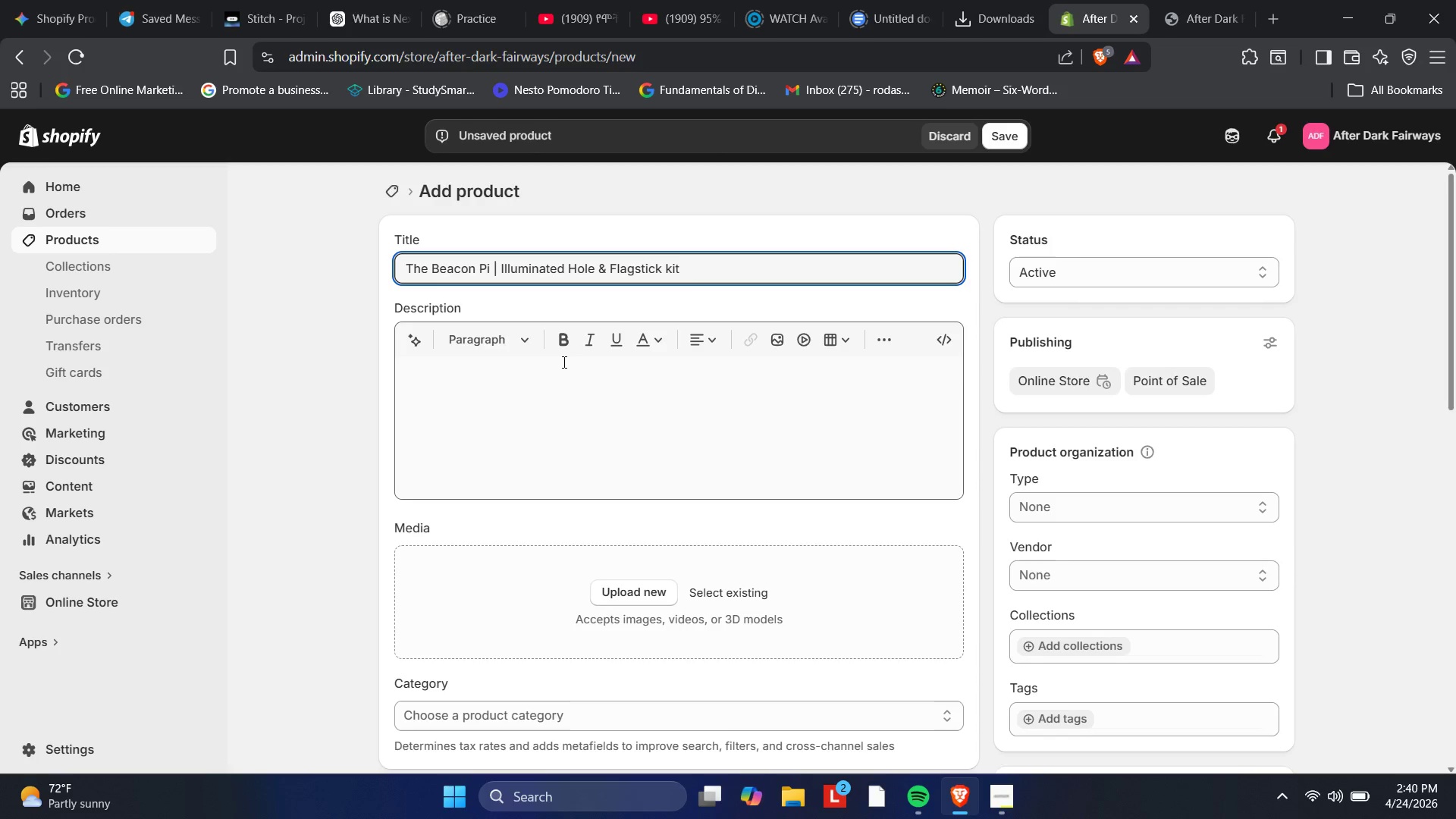 
hold_key(key=ArrowLeft, duration=1.5)
 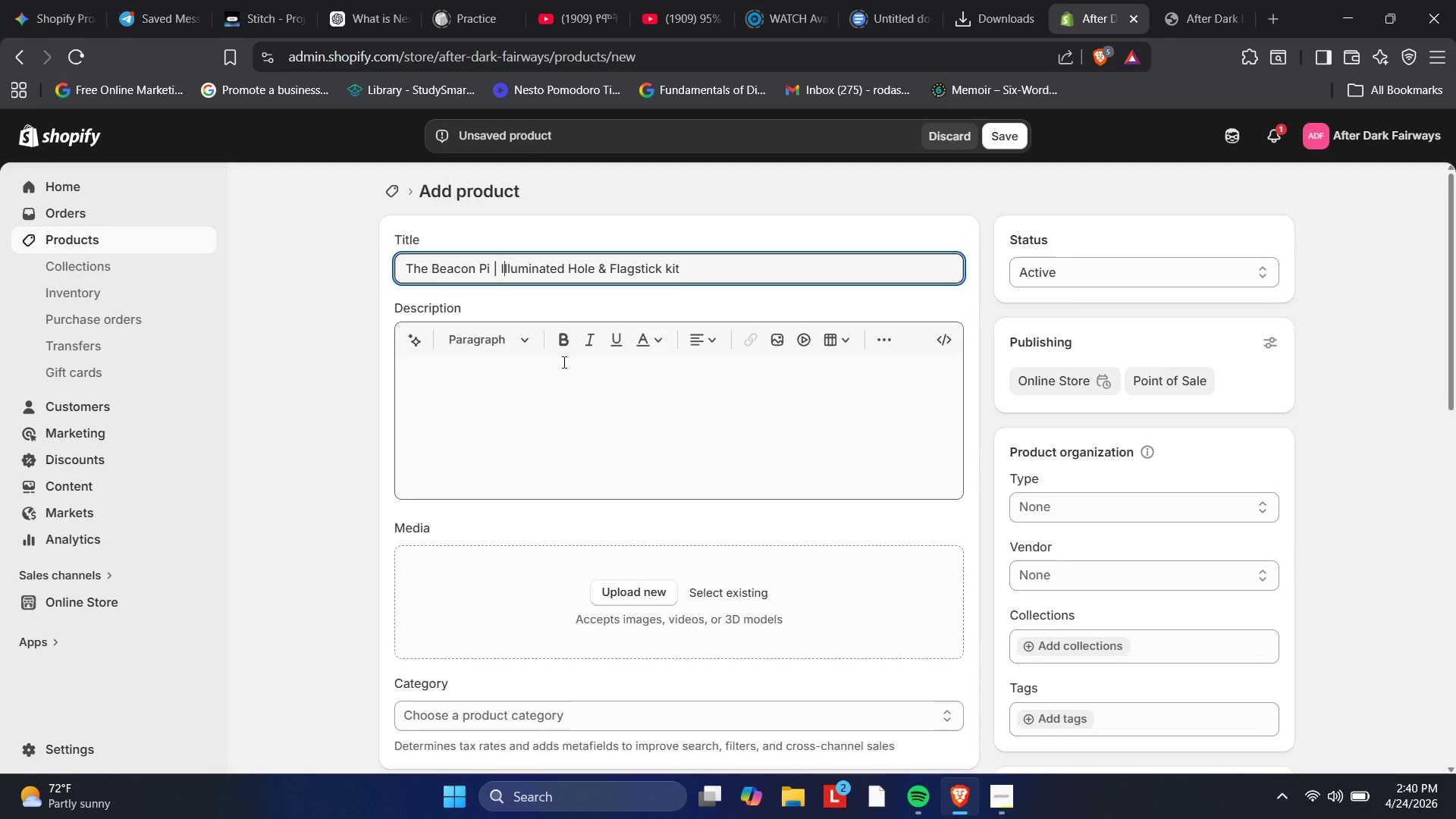 
key(ArrowLeft)
 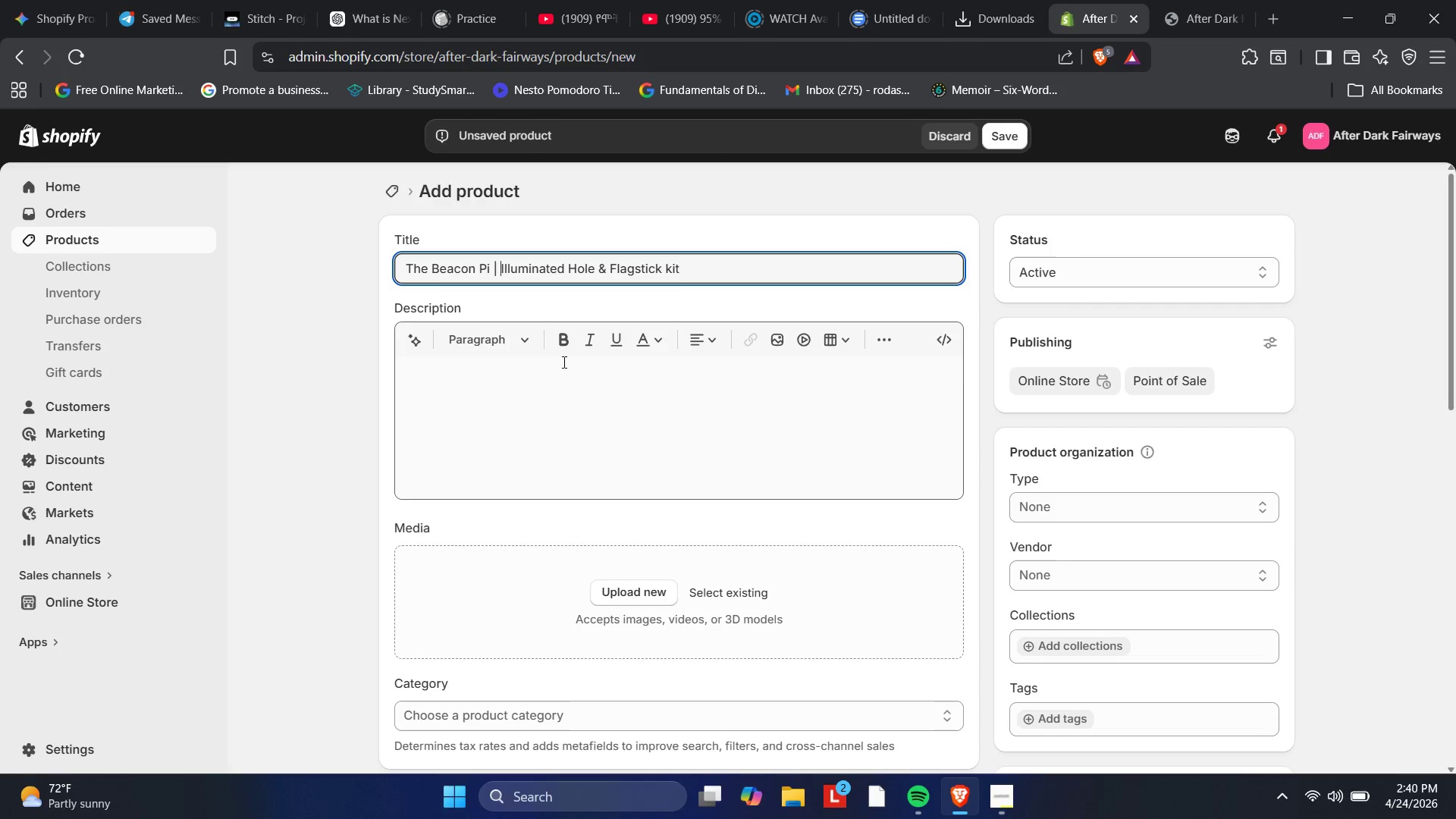 
key(ArrowLeft)
 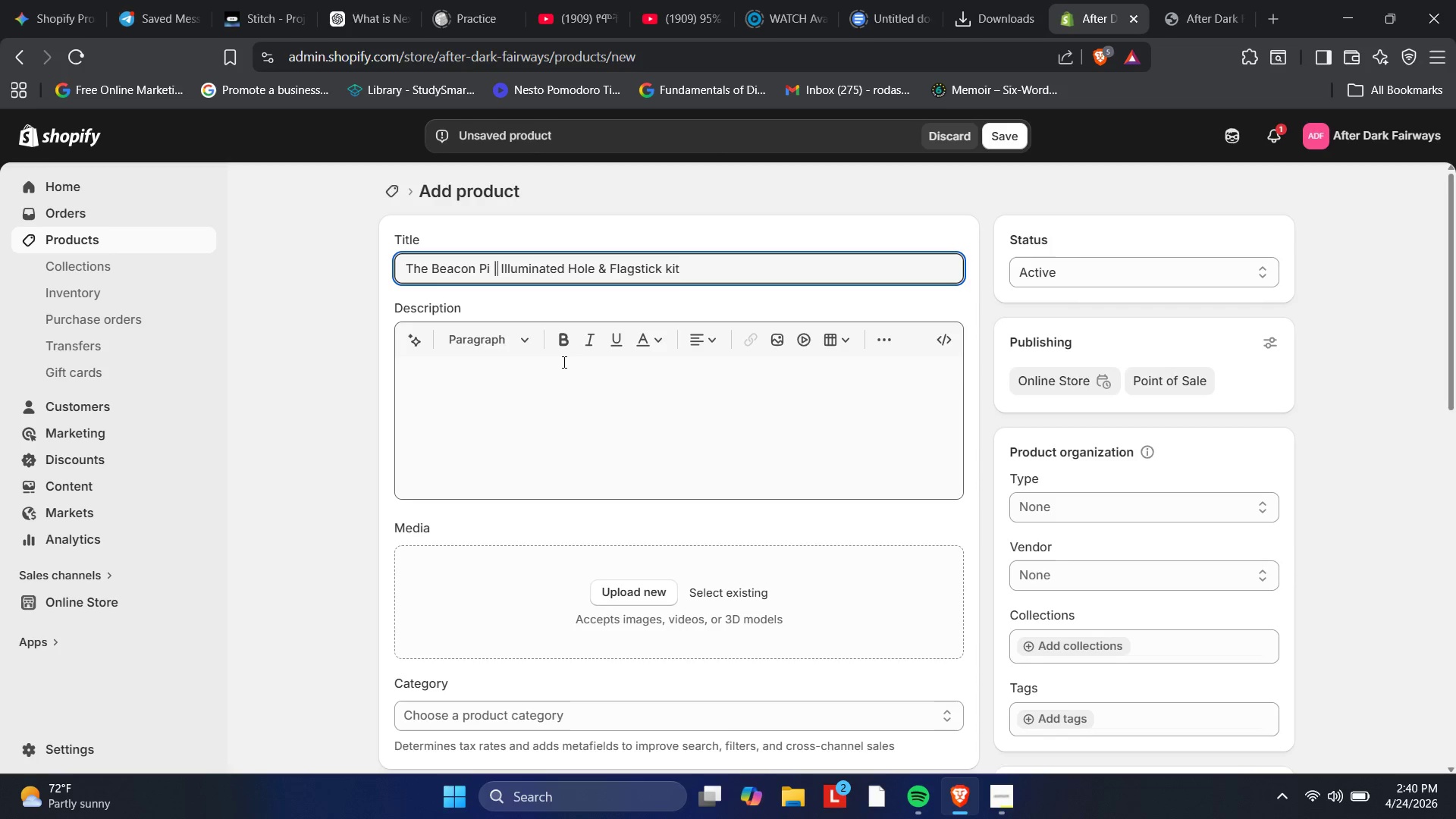 
key(ArrowLeft)
 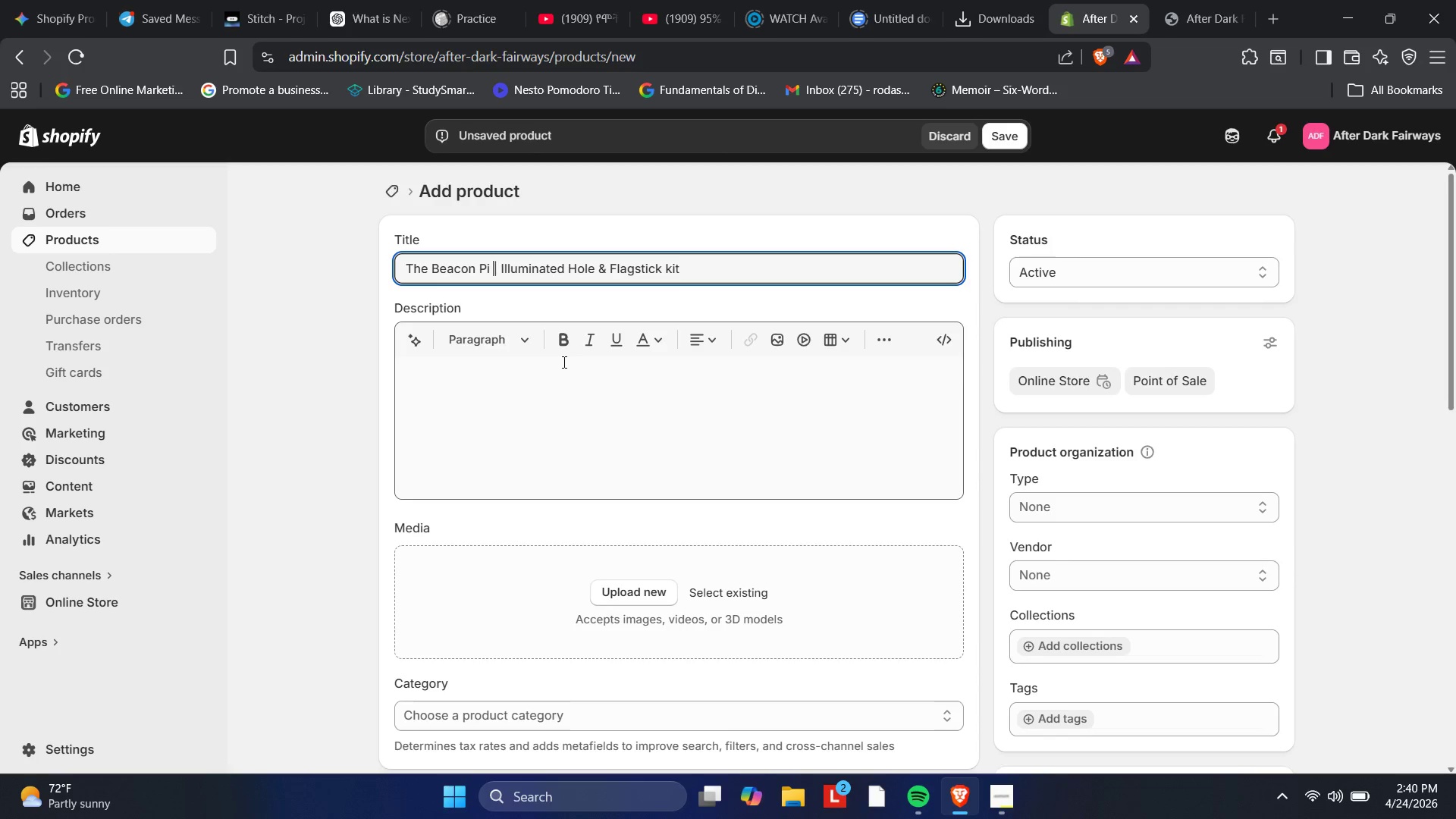 
key(ArrowLeft)
 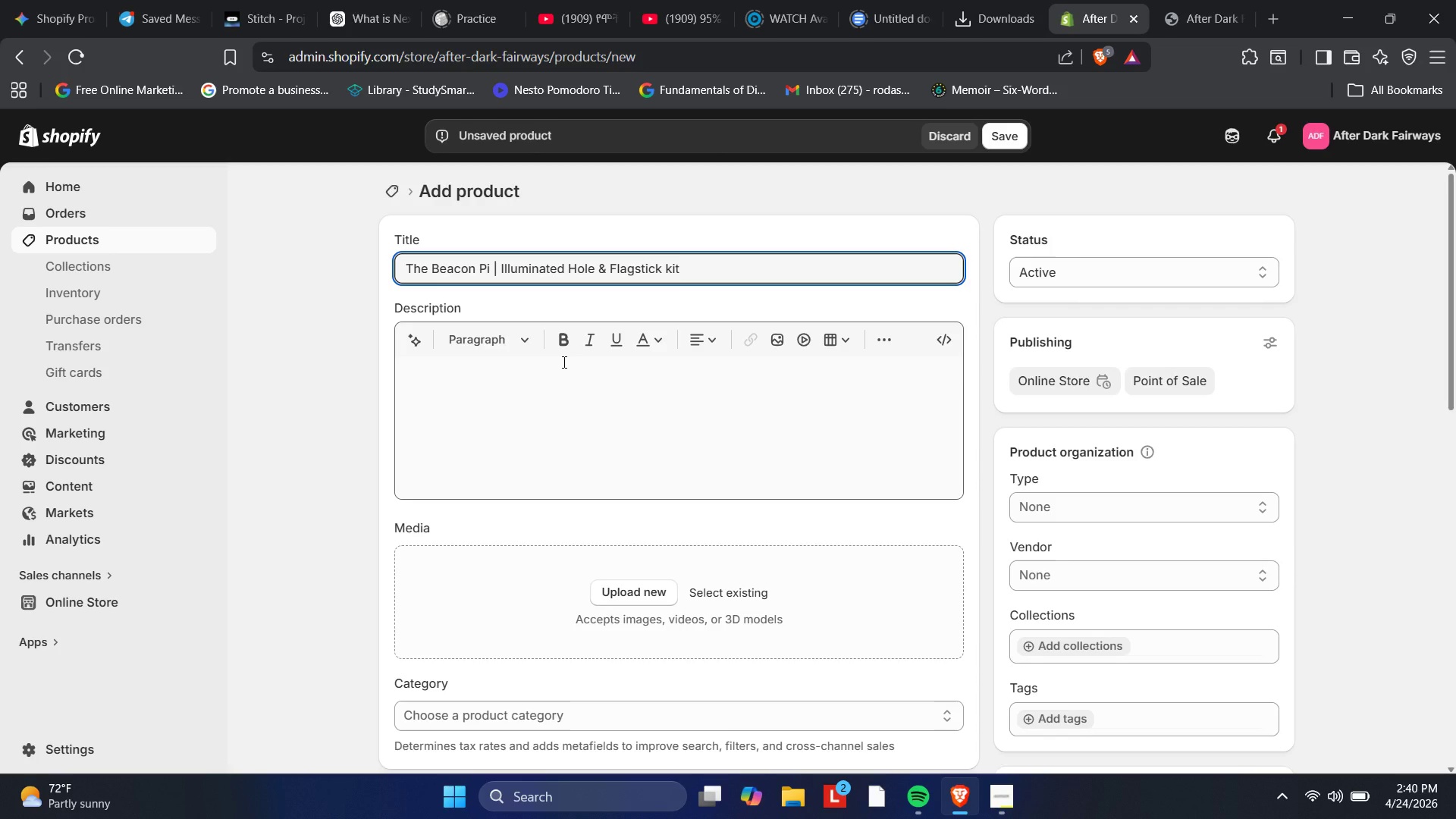 
key(N)
 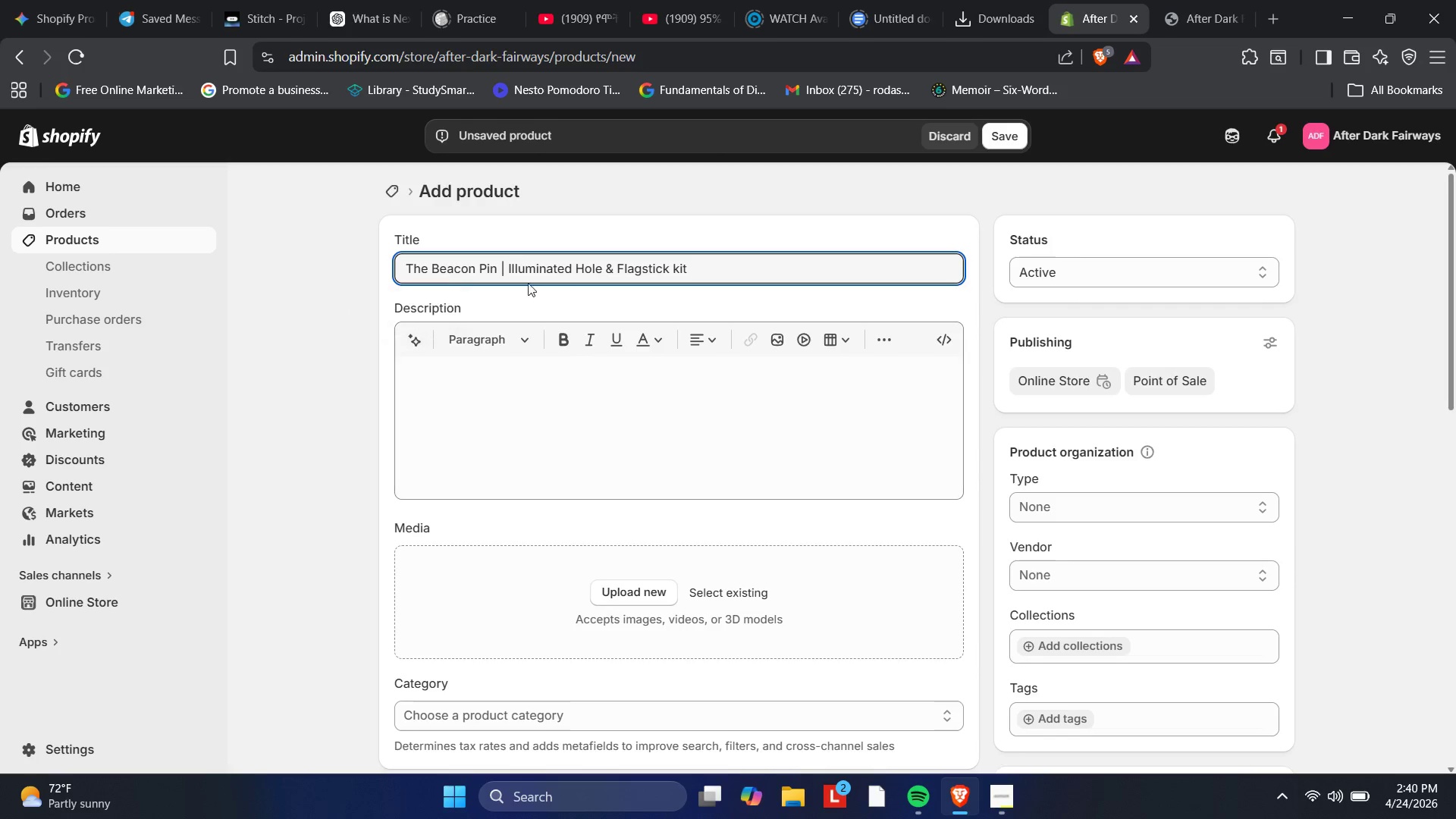 
wait(7.12)
 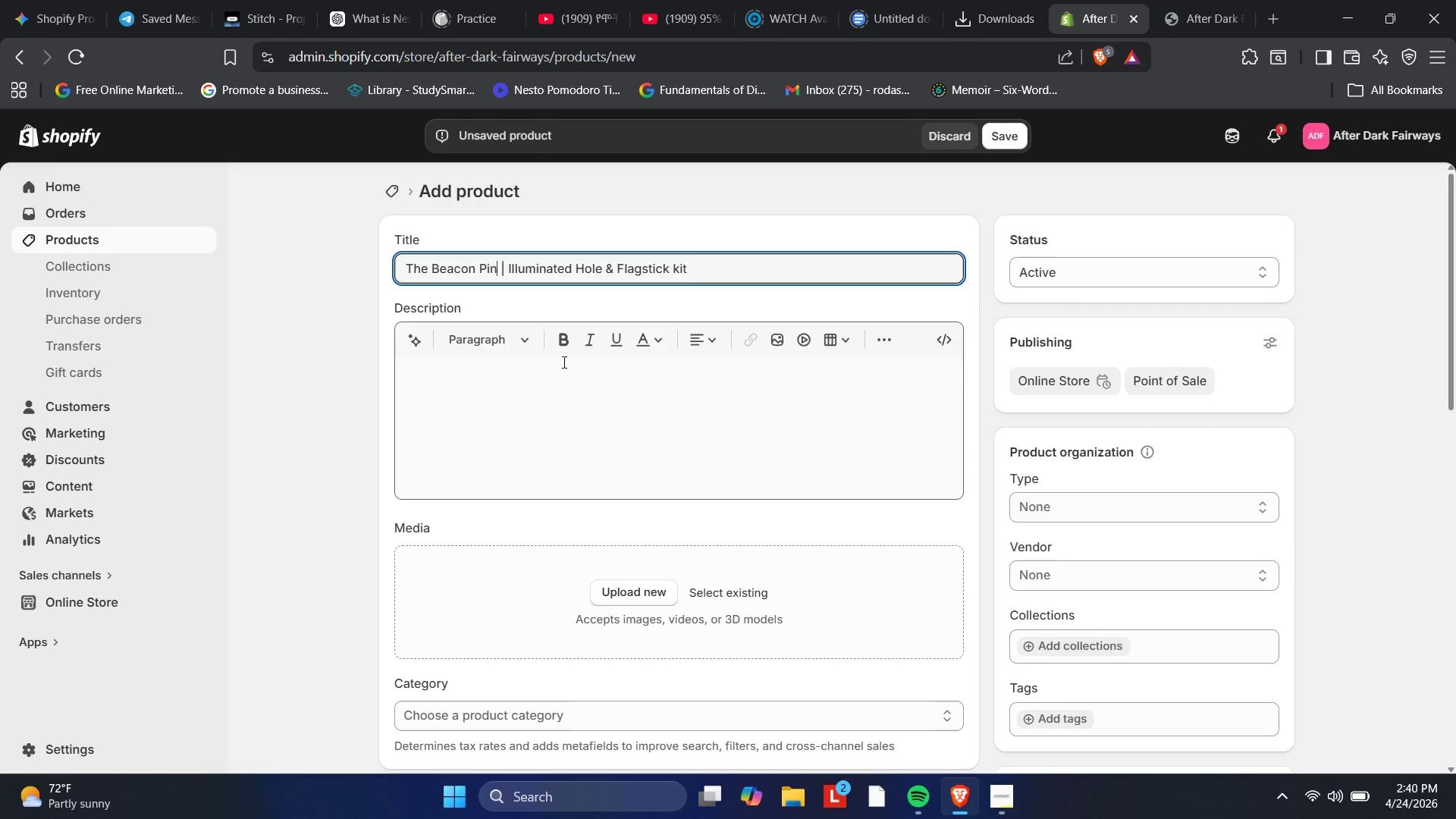 
left_click([444, 398])
 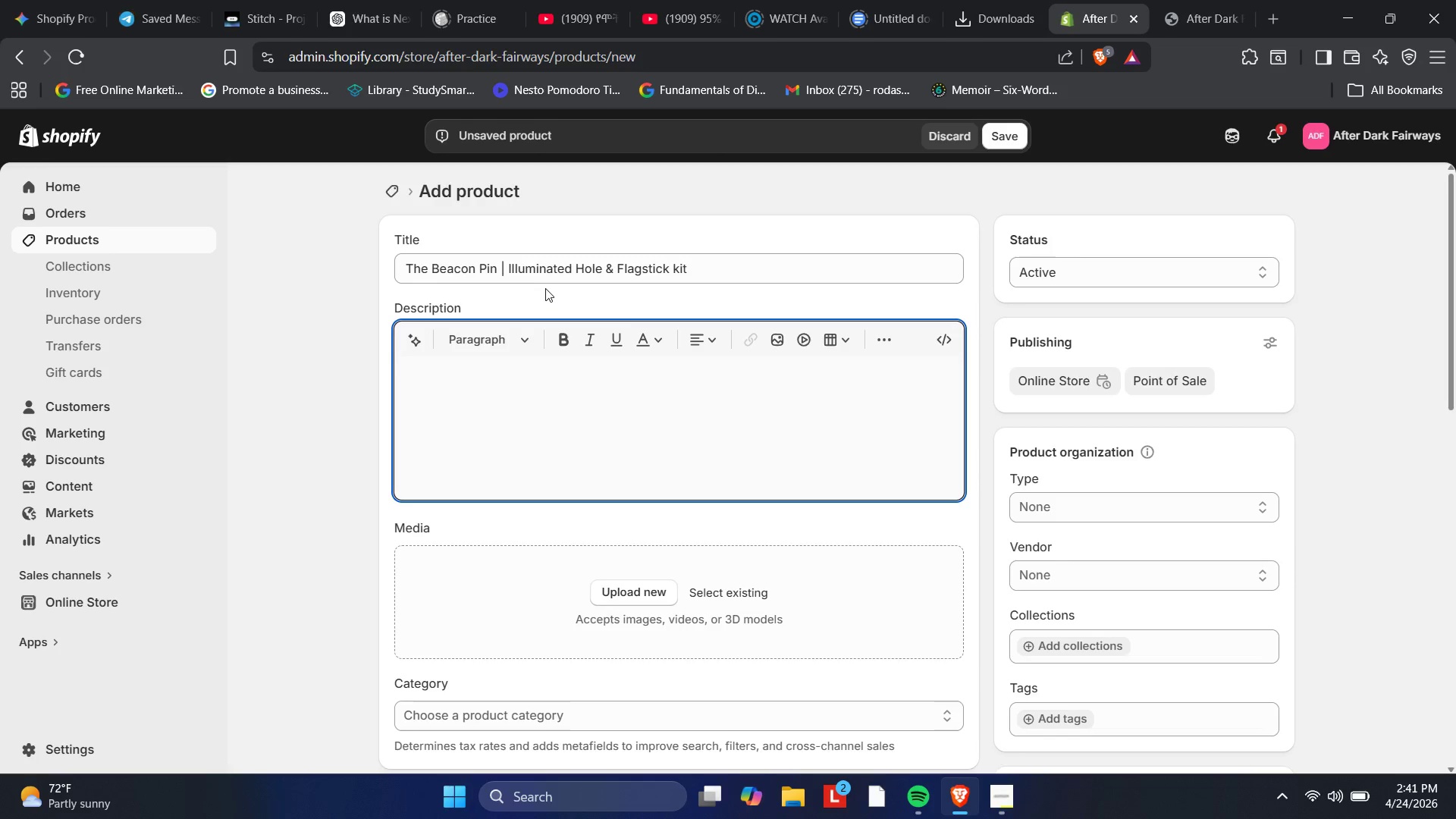 
wait(31.66)
 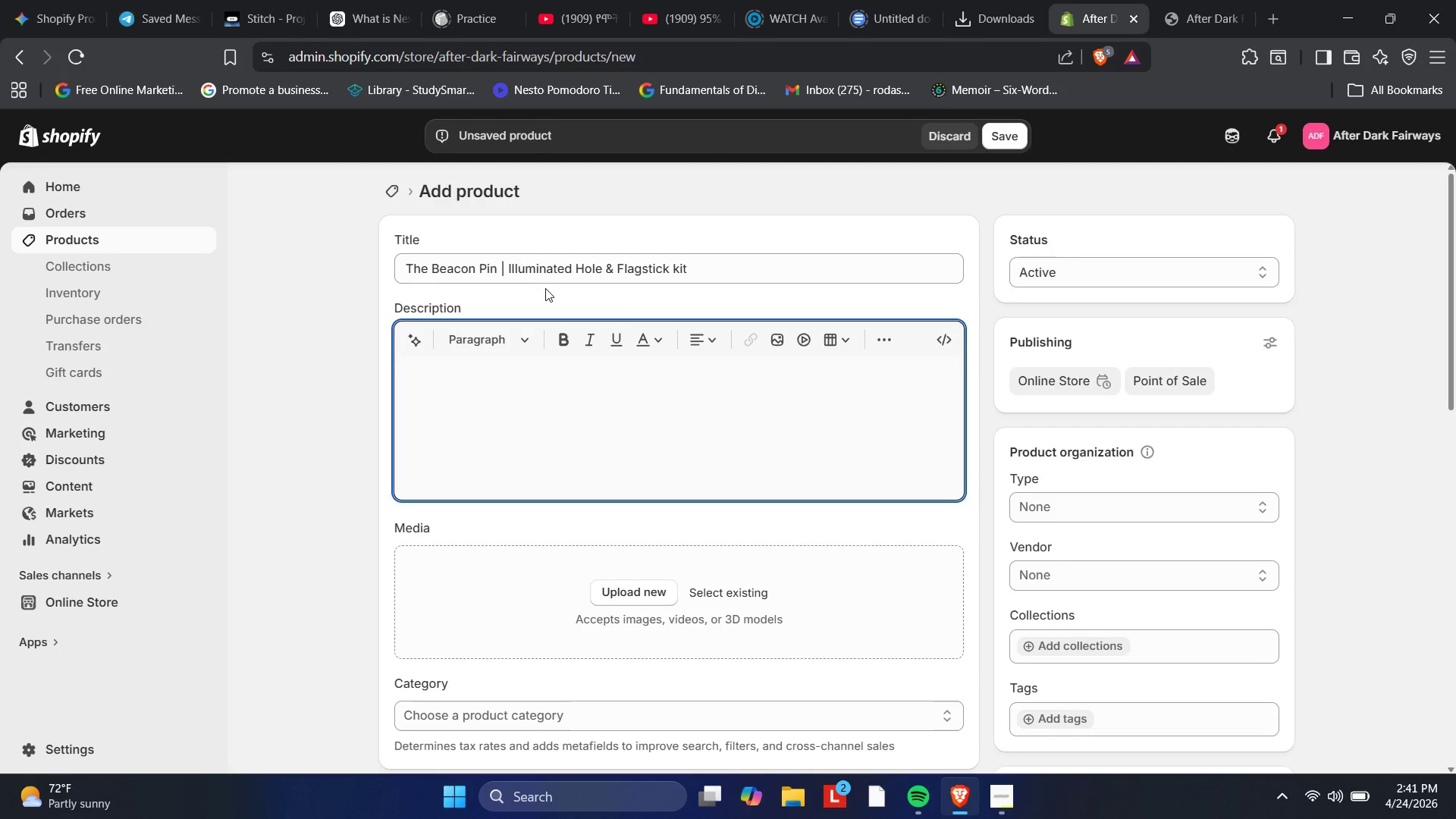 
left_click([997, 0])
 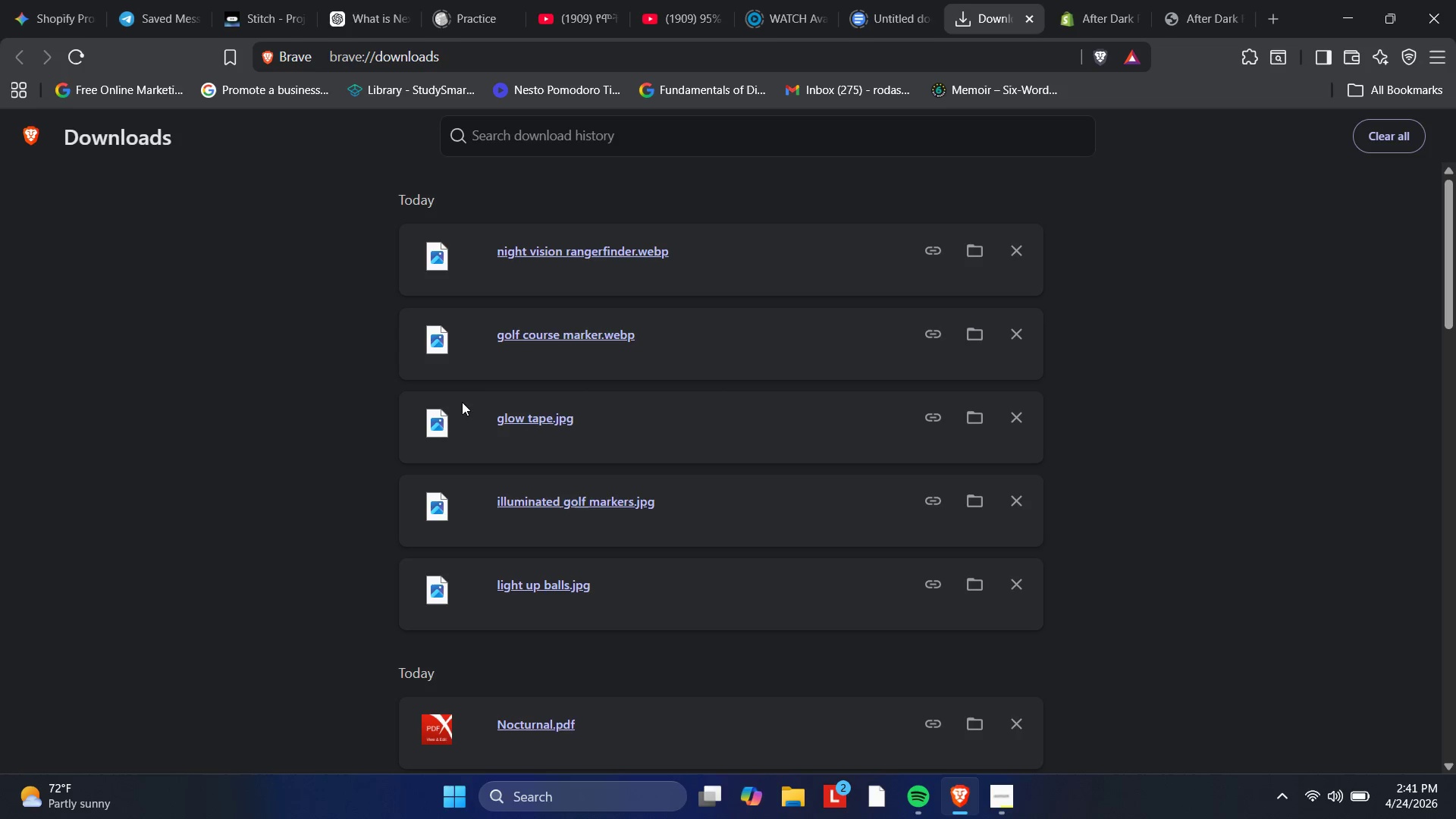 
left_click([500, 331])
 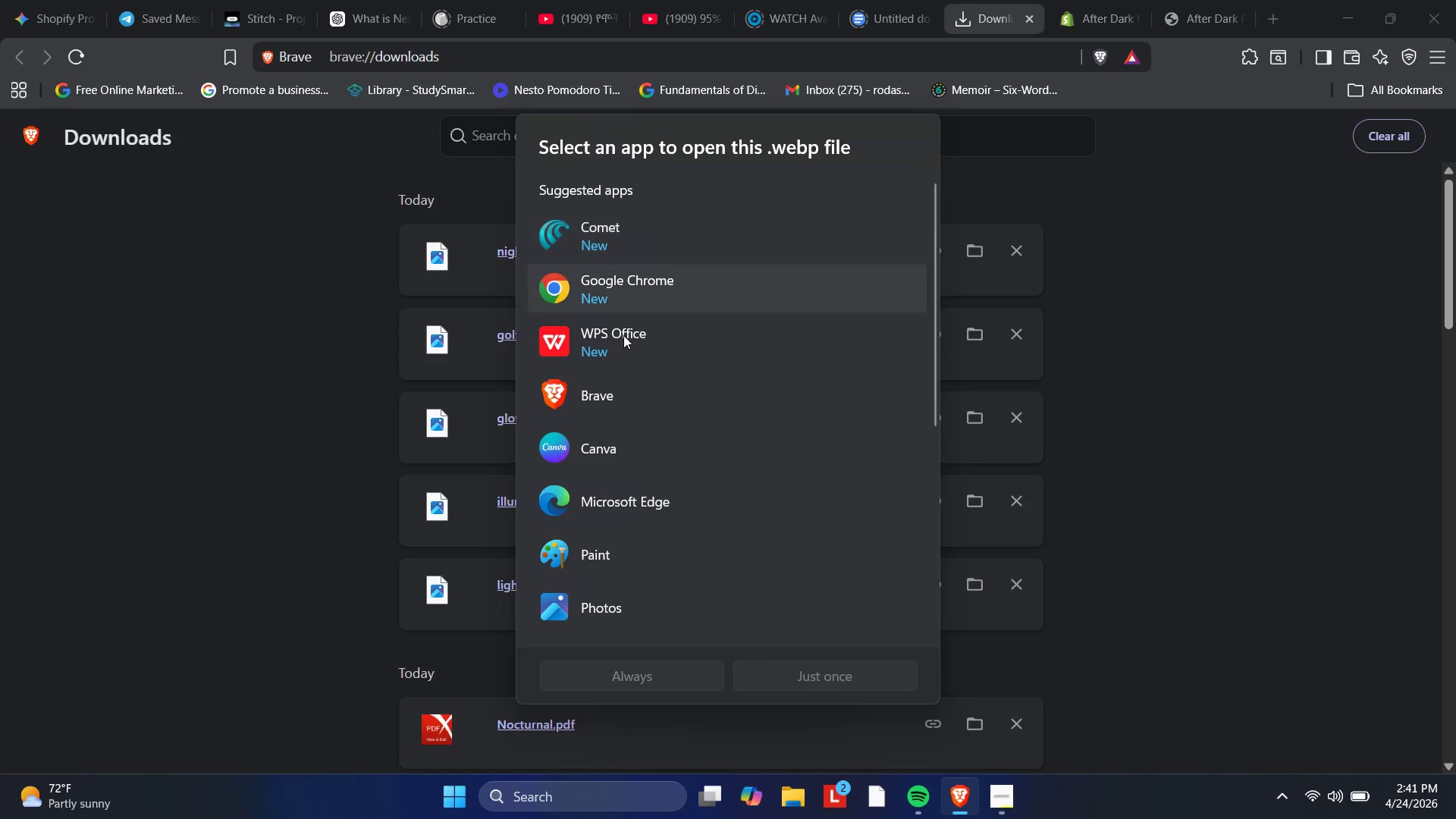 
left_click([646, 548])
 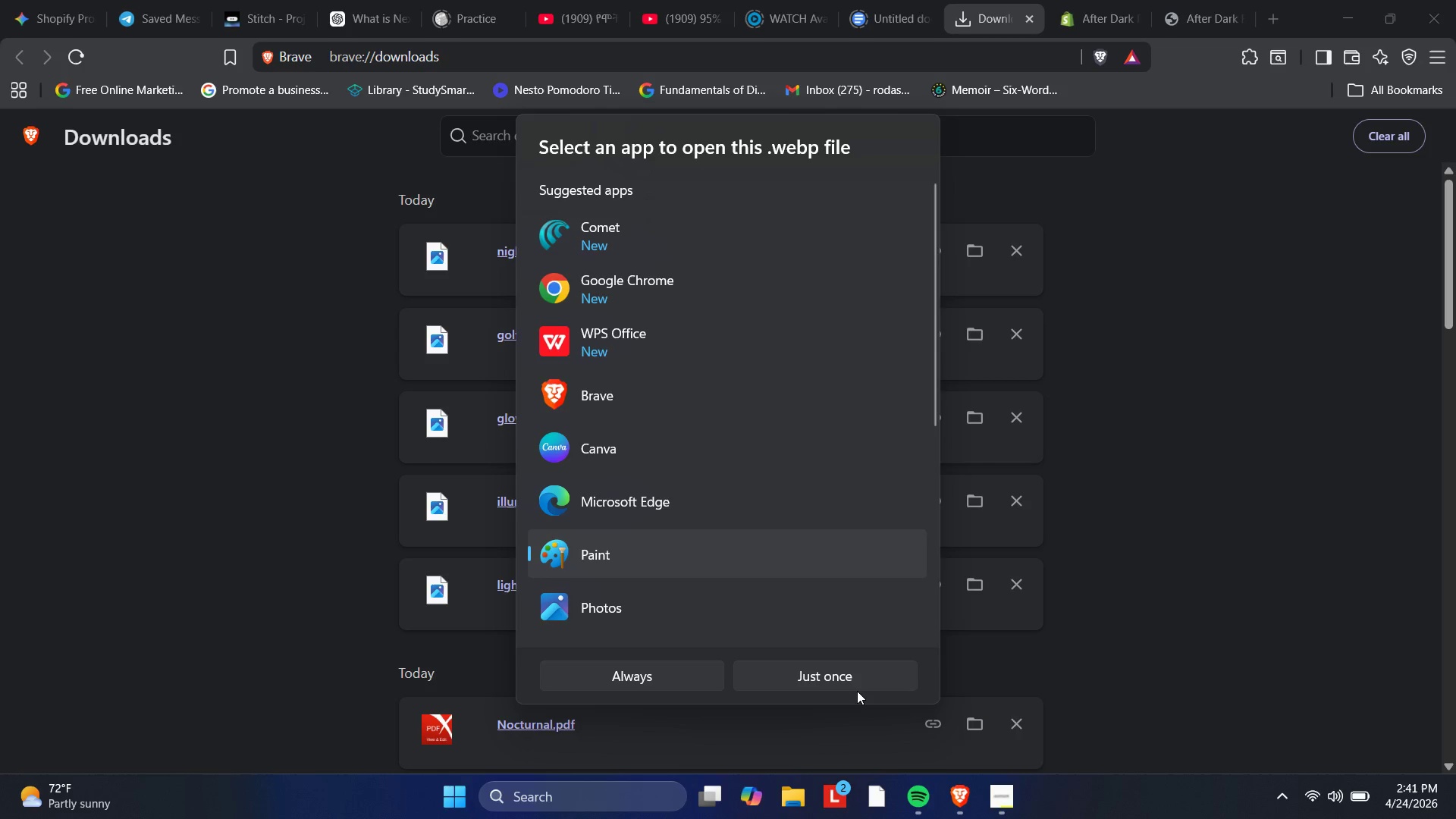 
left_click([855, 686])
 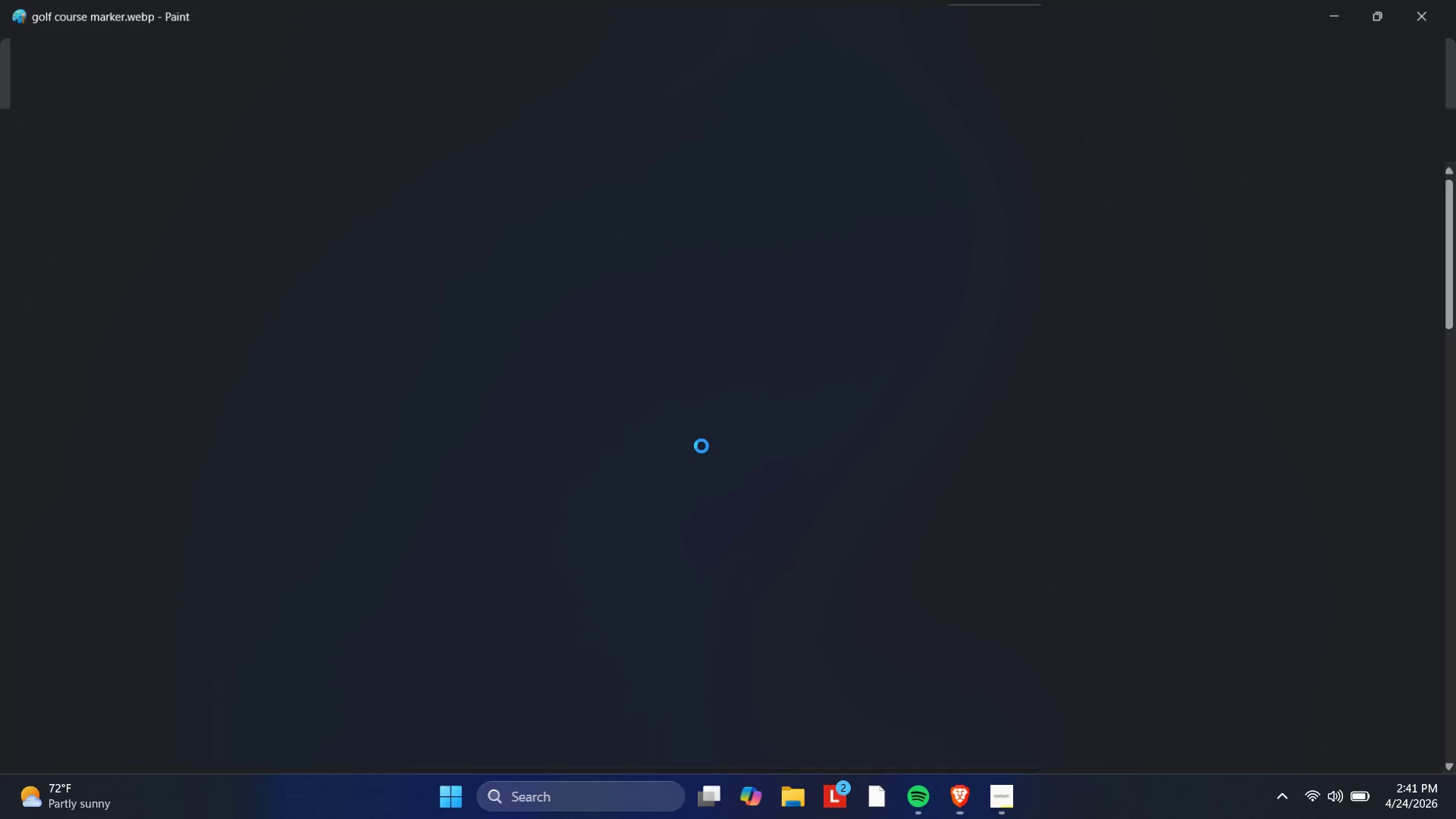 
key(PlayPause)
 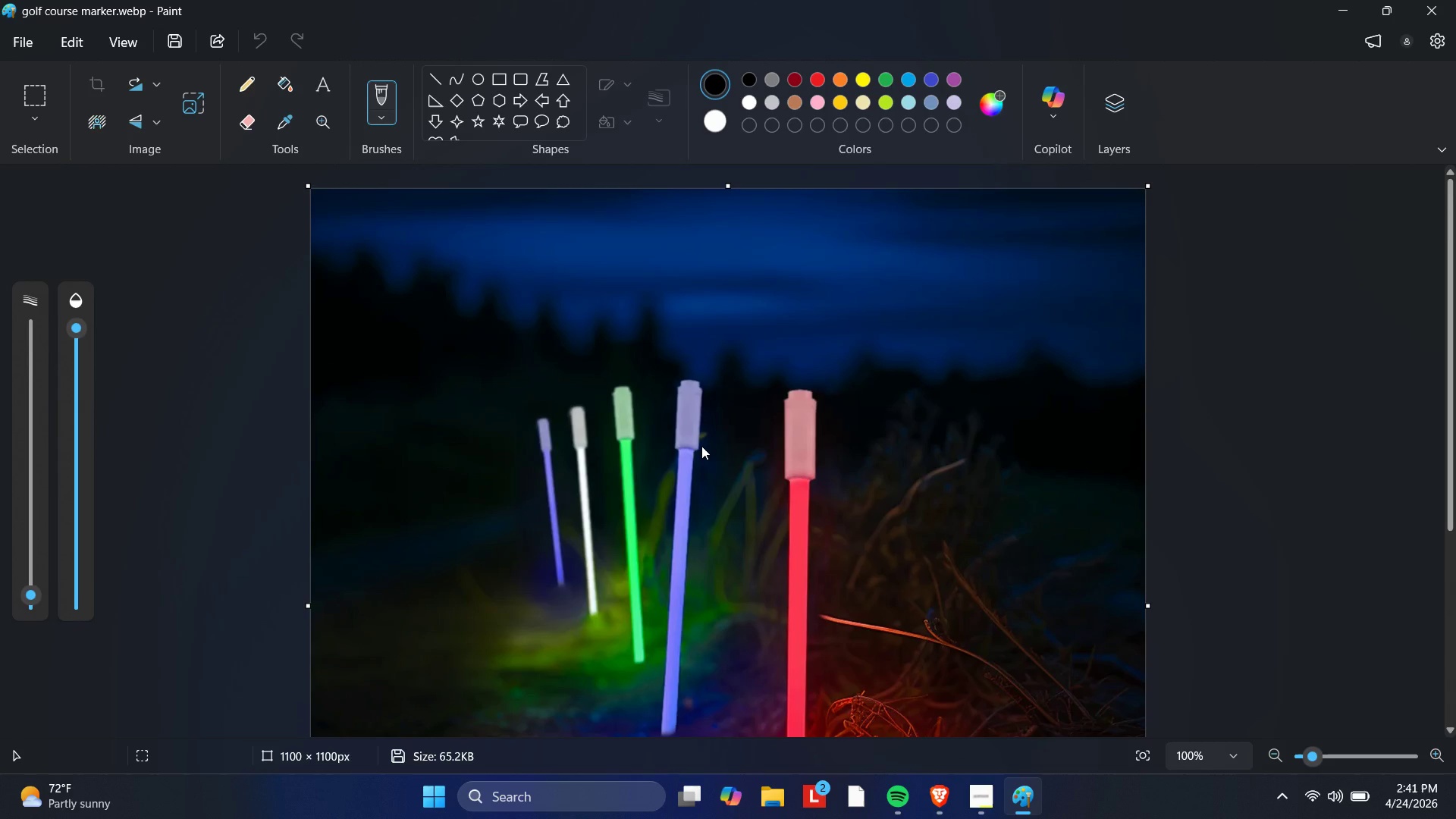 
key(PlayPause)
 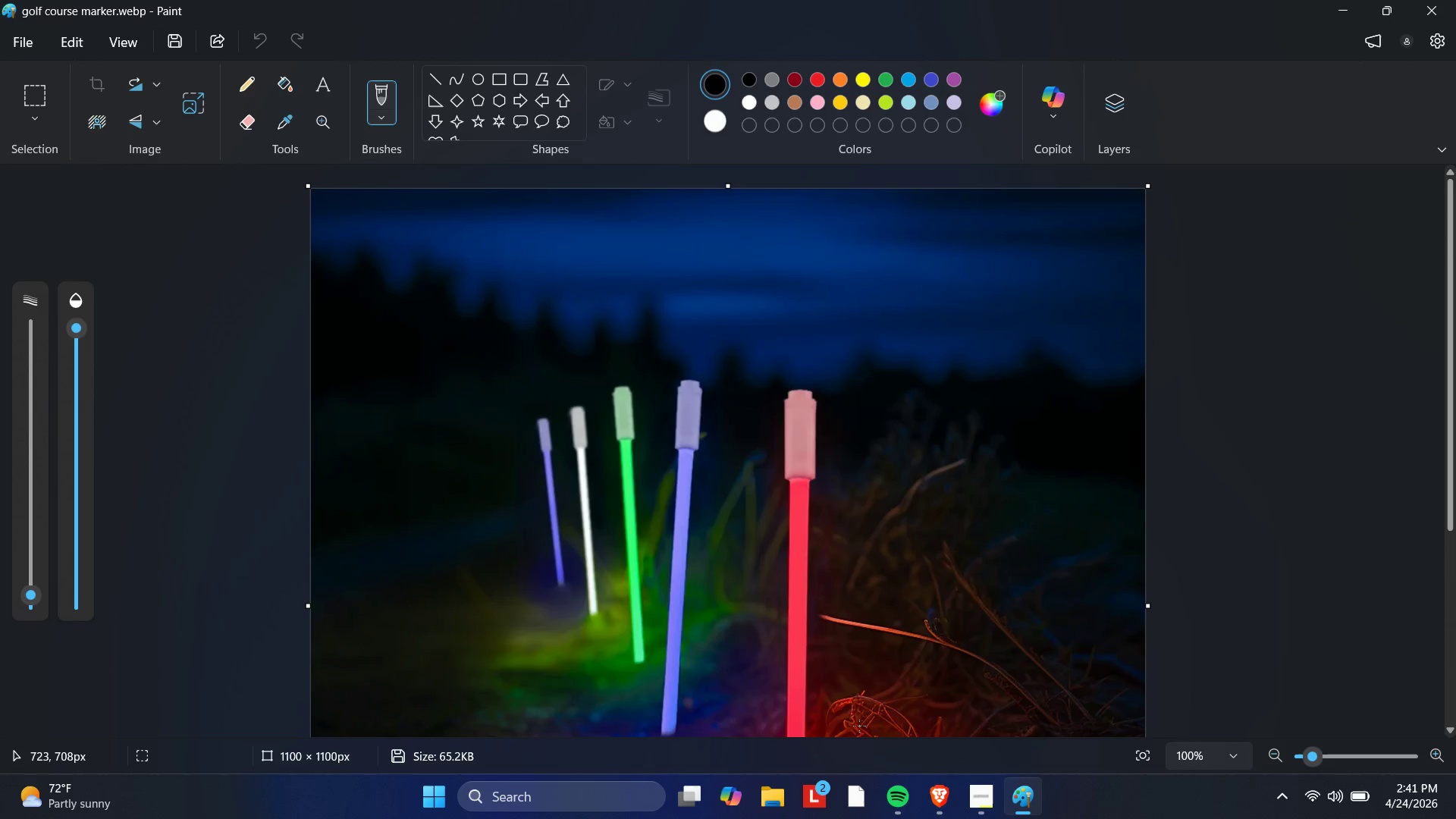 
scroll: coordinate [788, 465], scroll_direction: down, amount: 2.0
 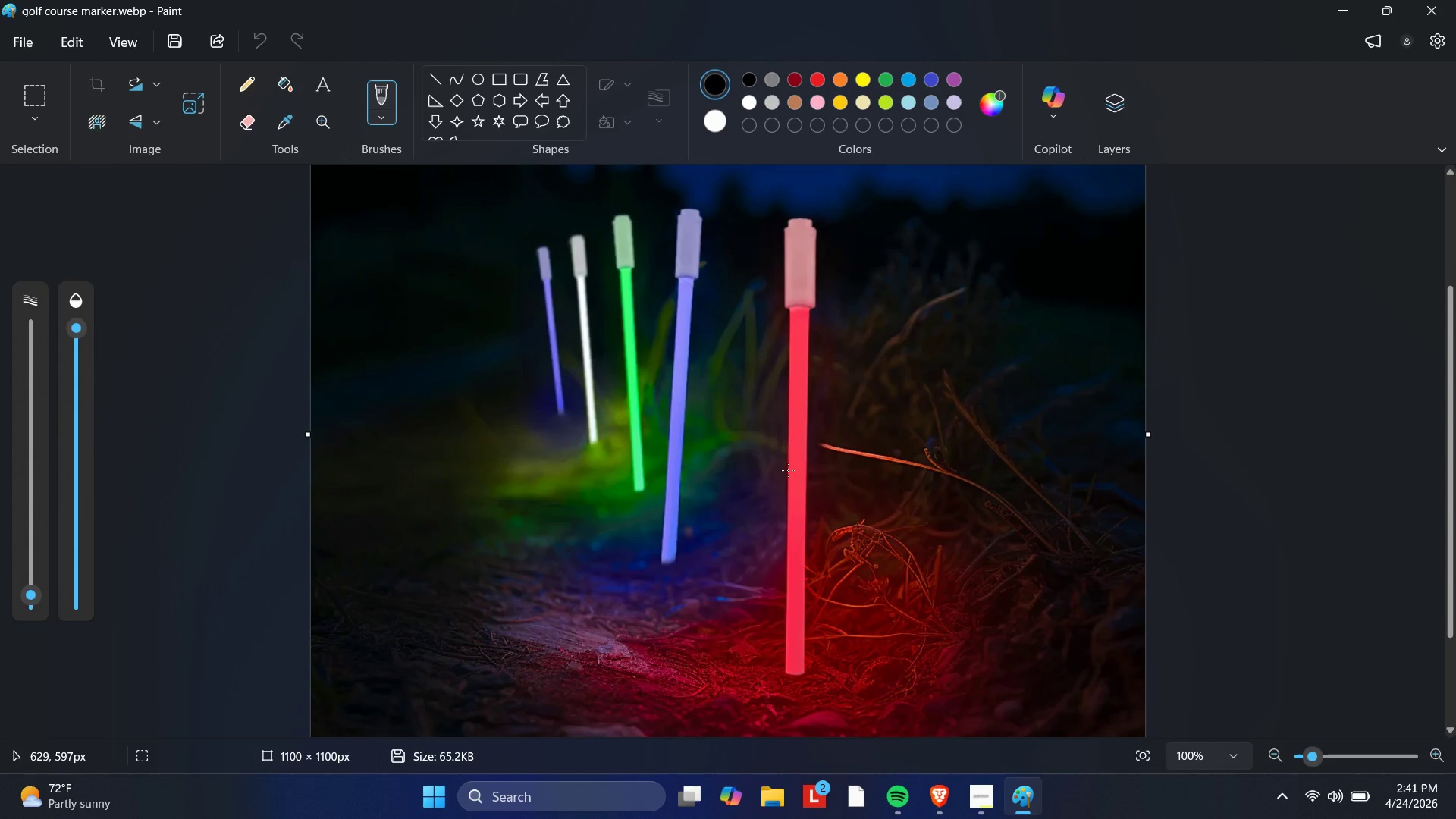 
wait(5.44)
 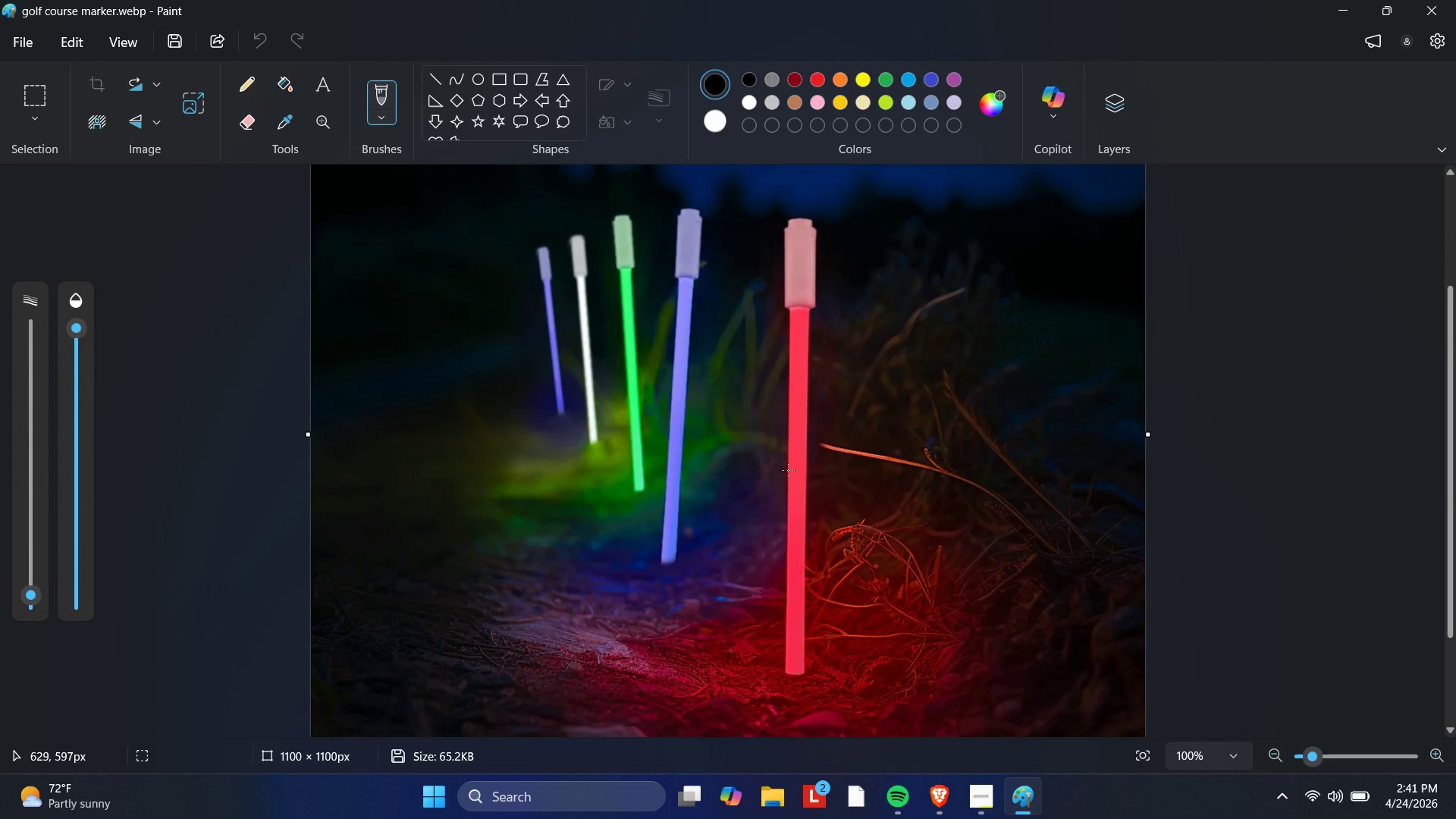 
scroll: coordinate [788, 470], scroll_direction: down, amount: 1.0
 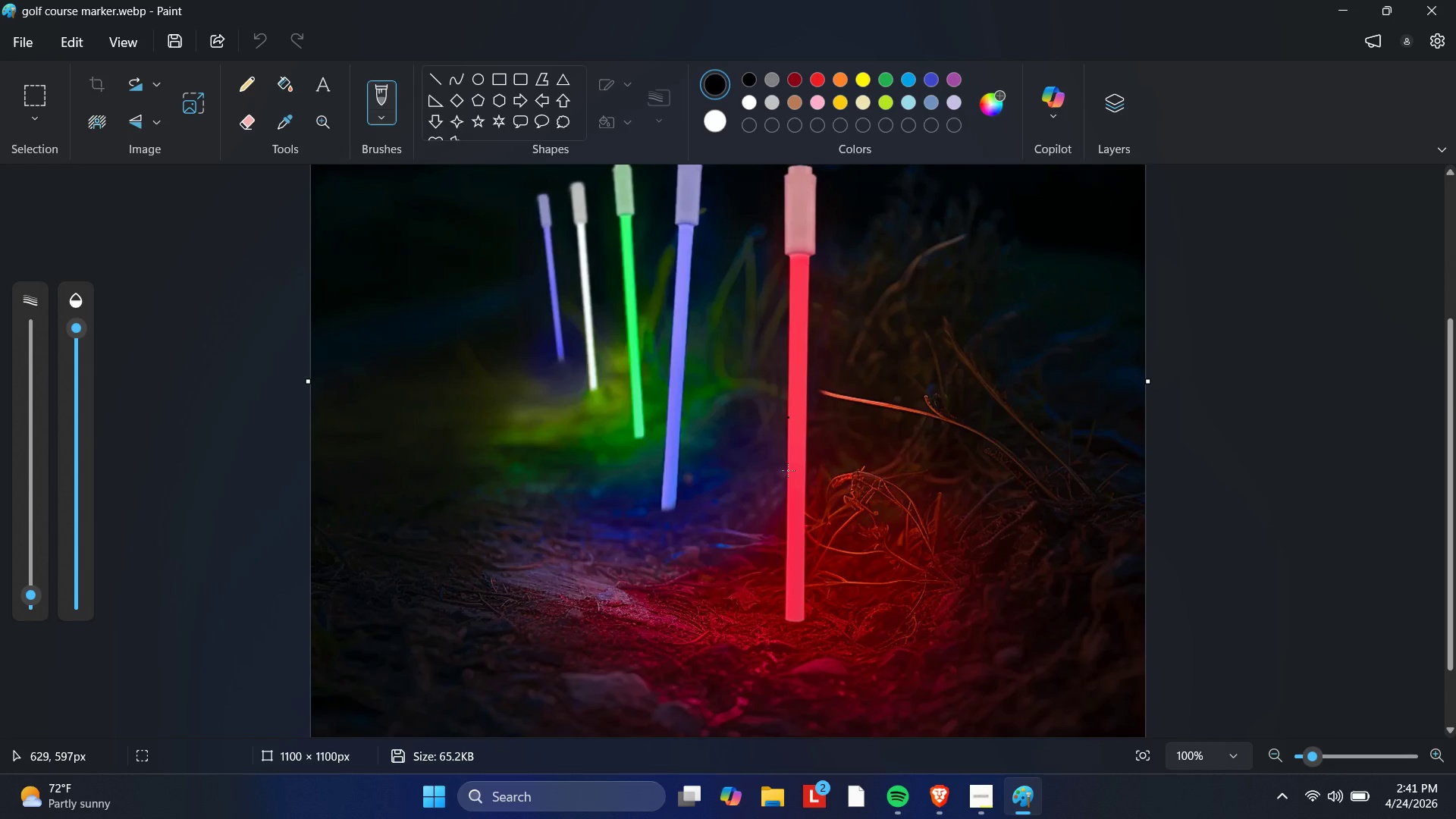 
scroll: coordinate [788, 470], scroll_direction: up, amount: 1.0
 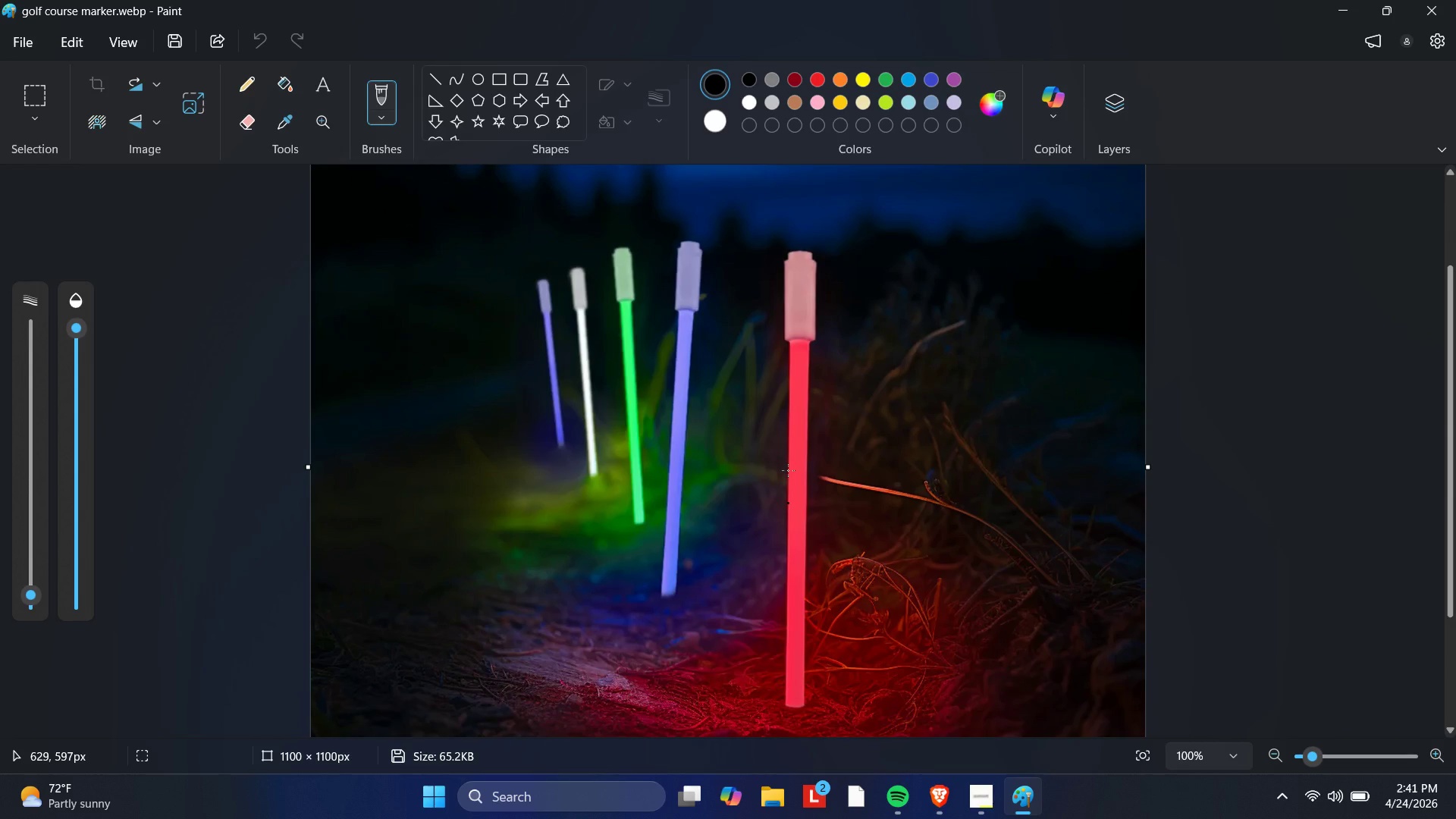 
wait(15.5)
 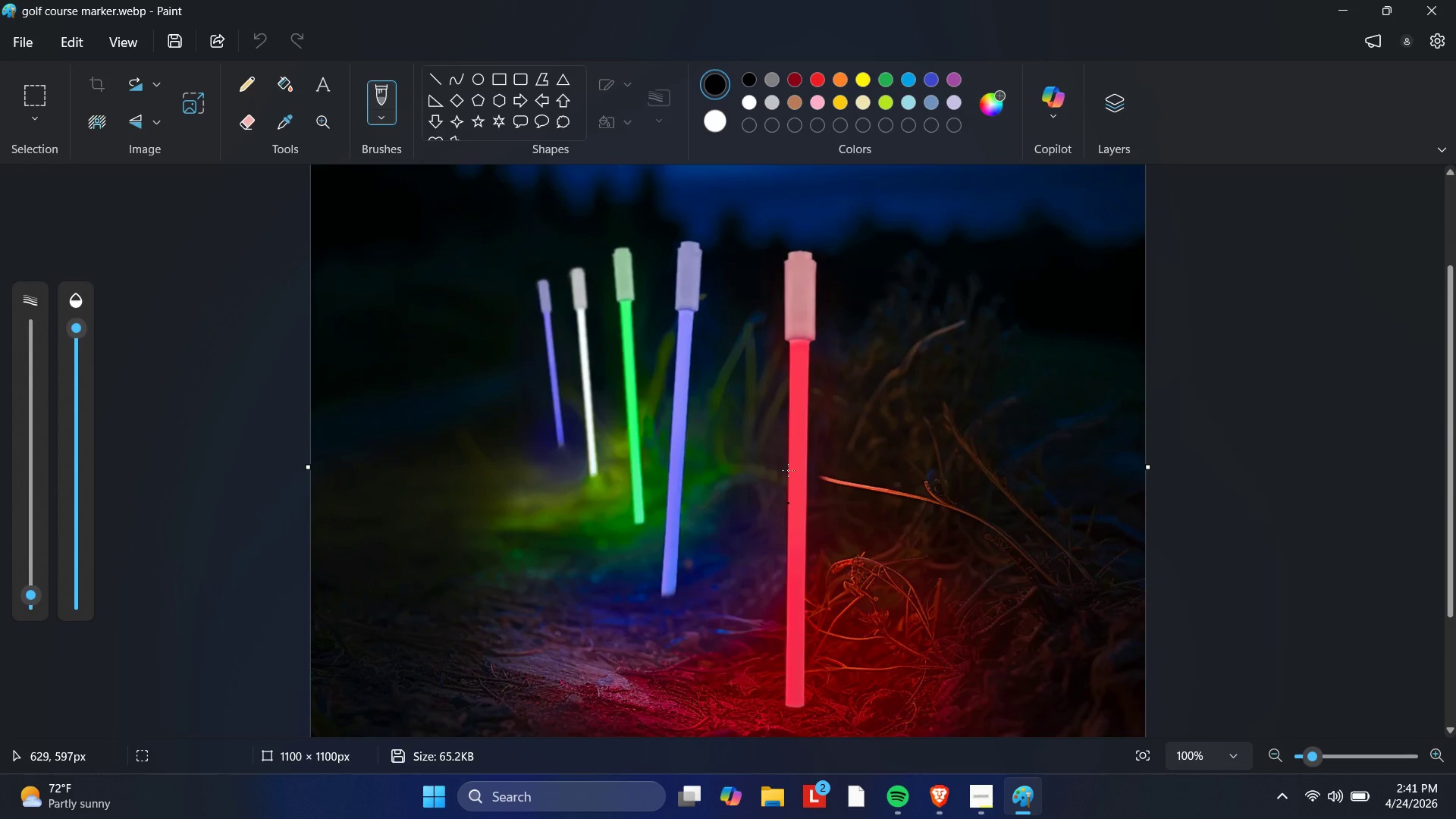 
left_click([1105, 0])
 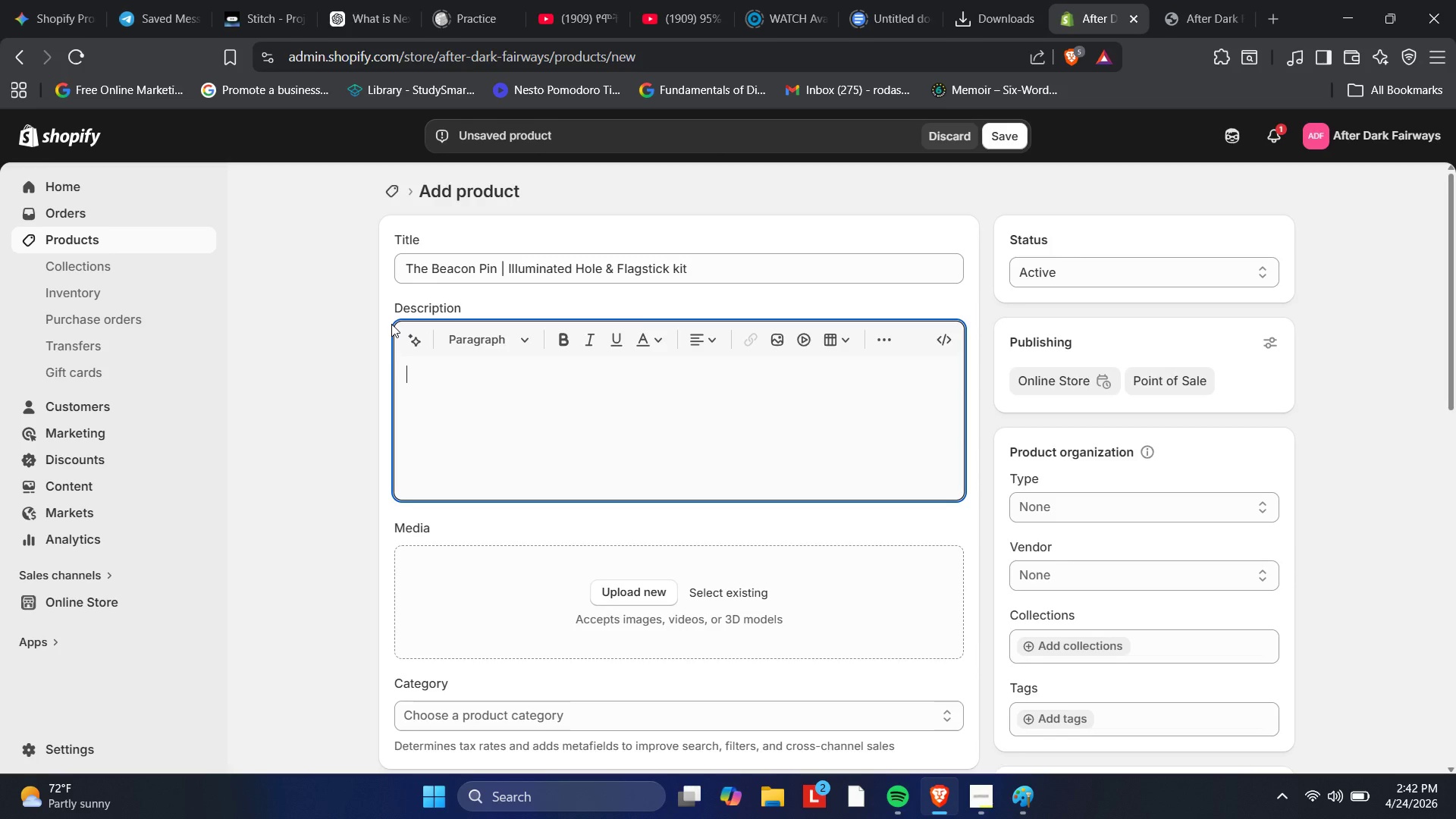 
wait(29.79)
 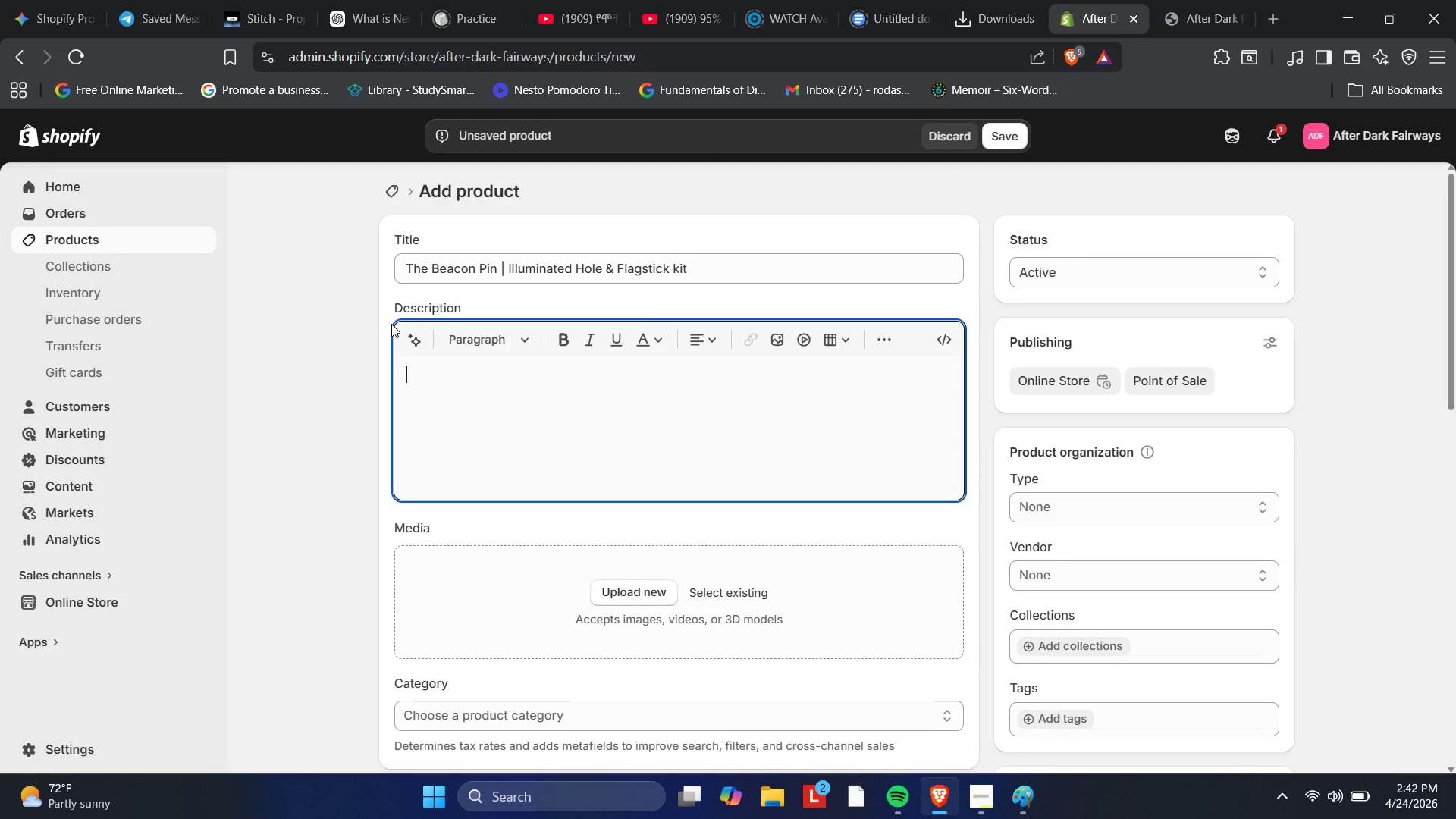 
mouse_move([426, 334])
 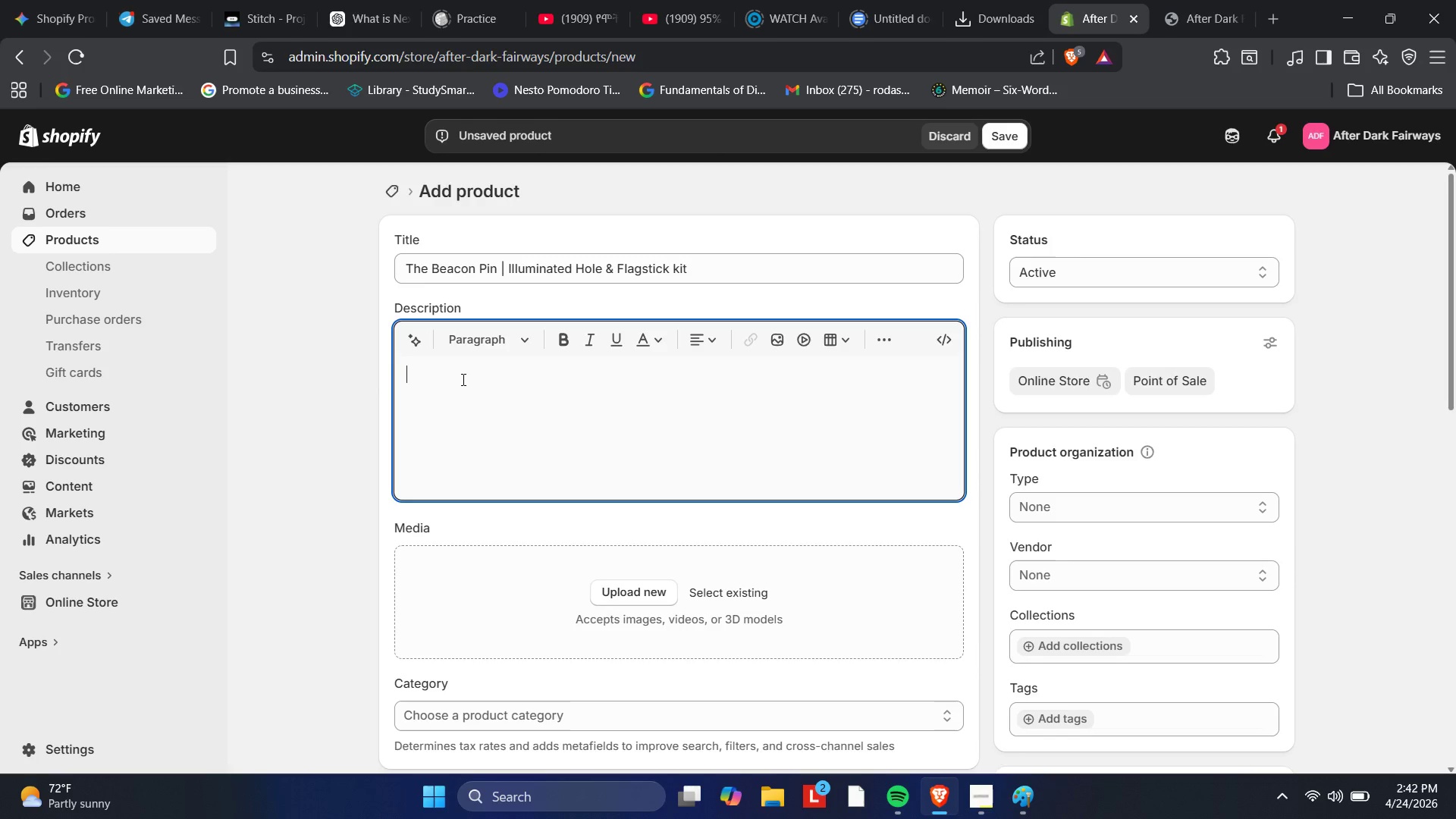 
wait(5.87)
 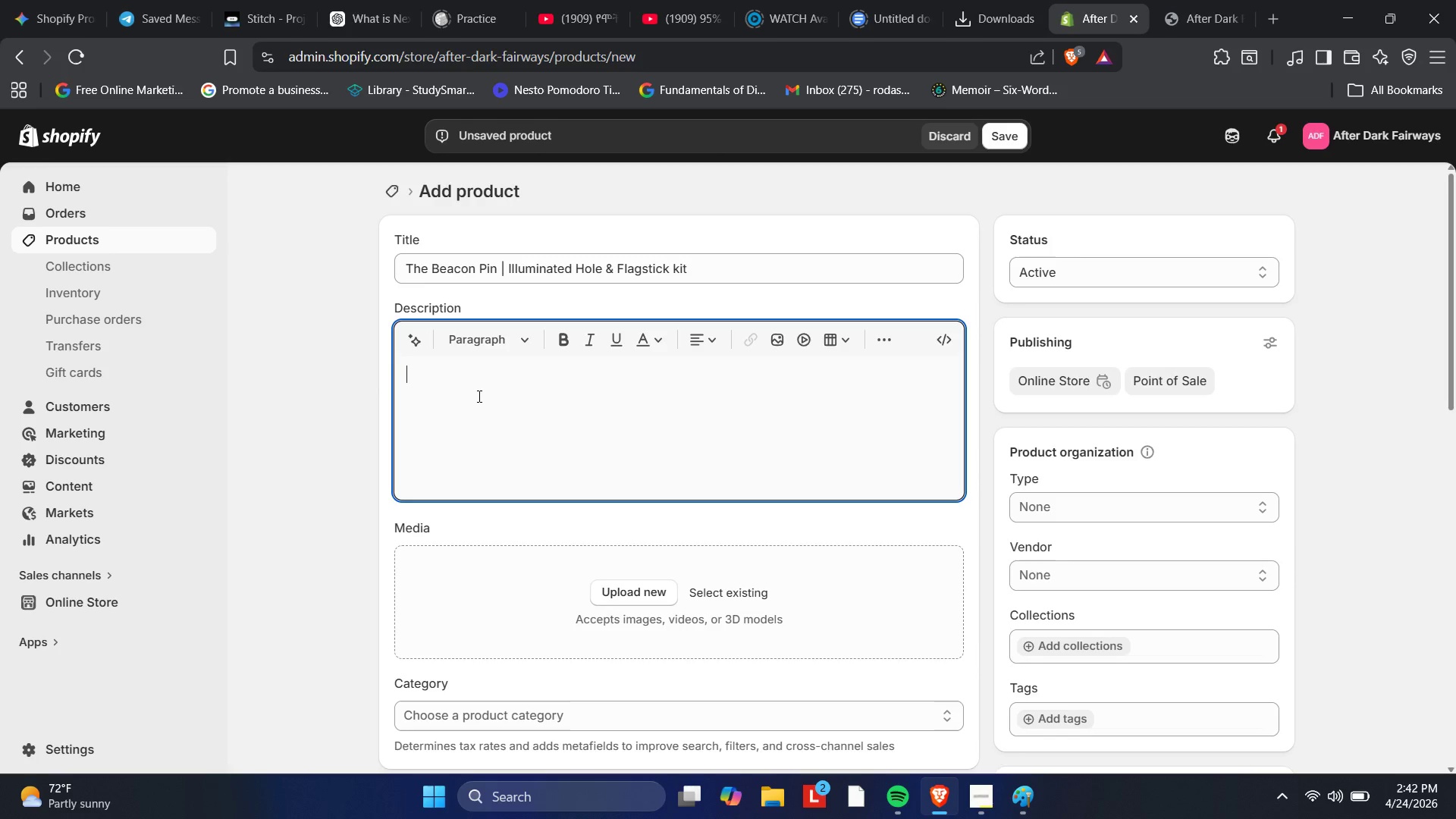 
type(The Beacon Pin is a high )
 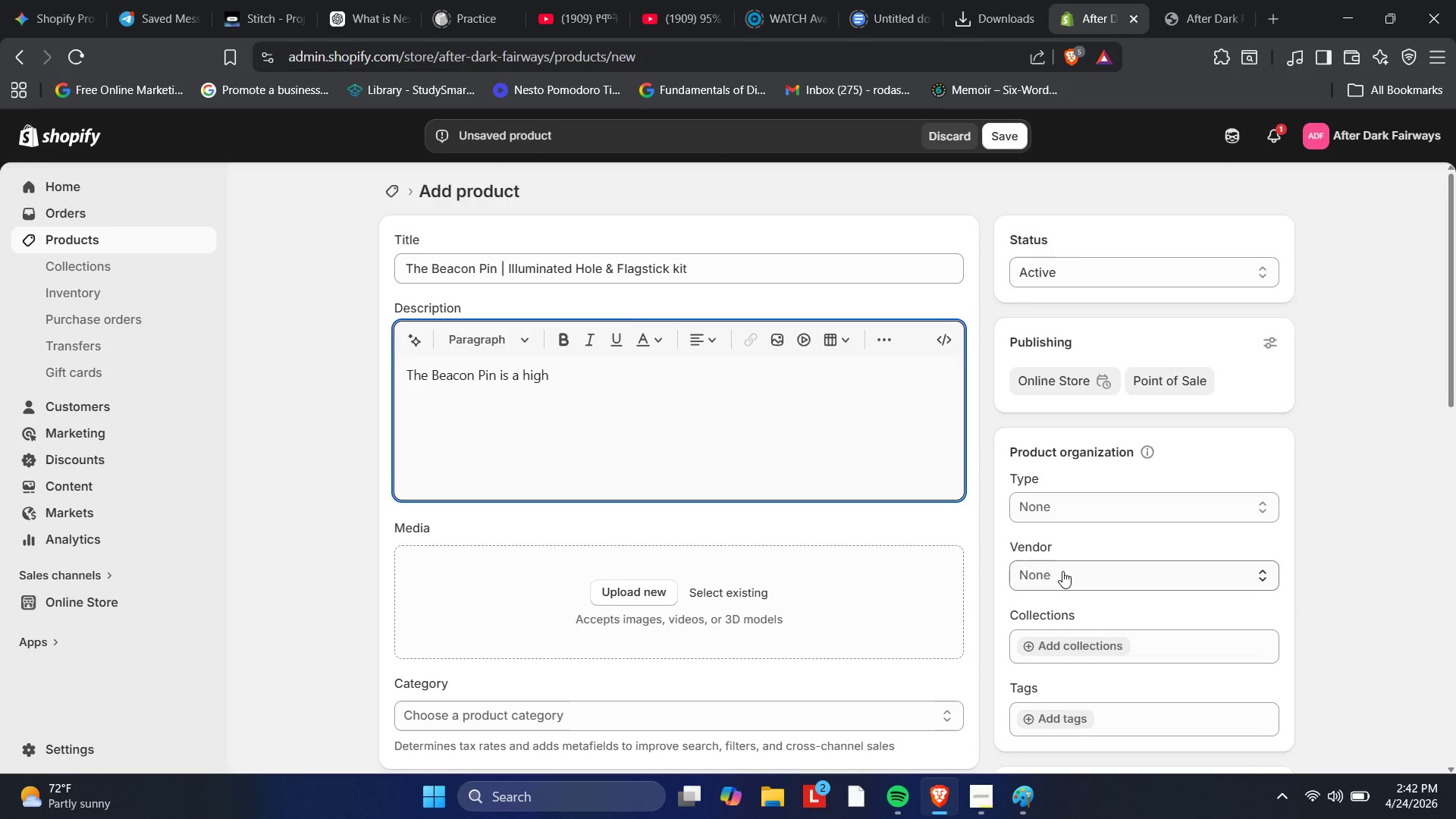 
wait(16.25)
 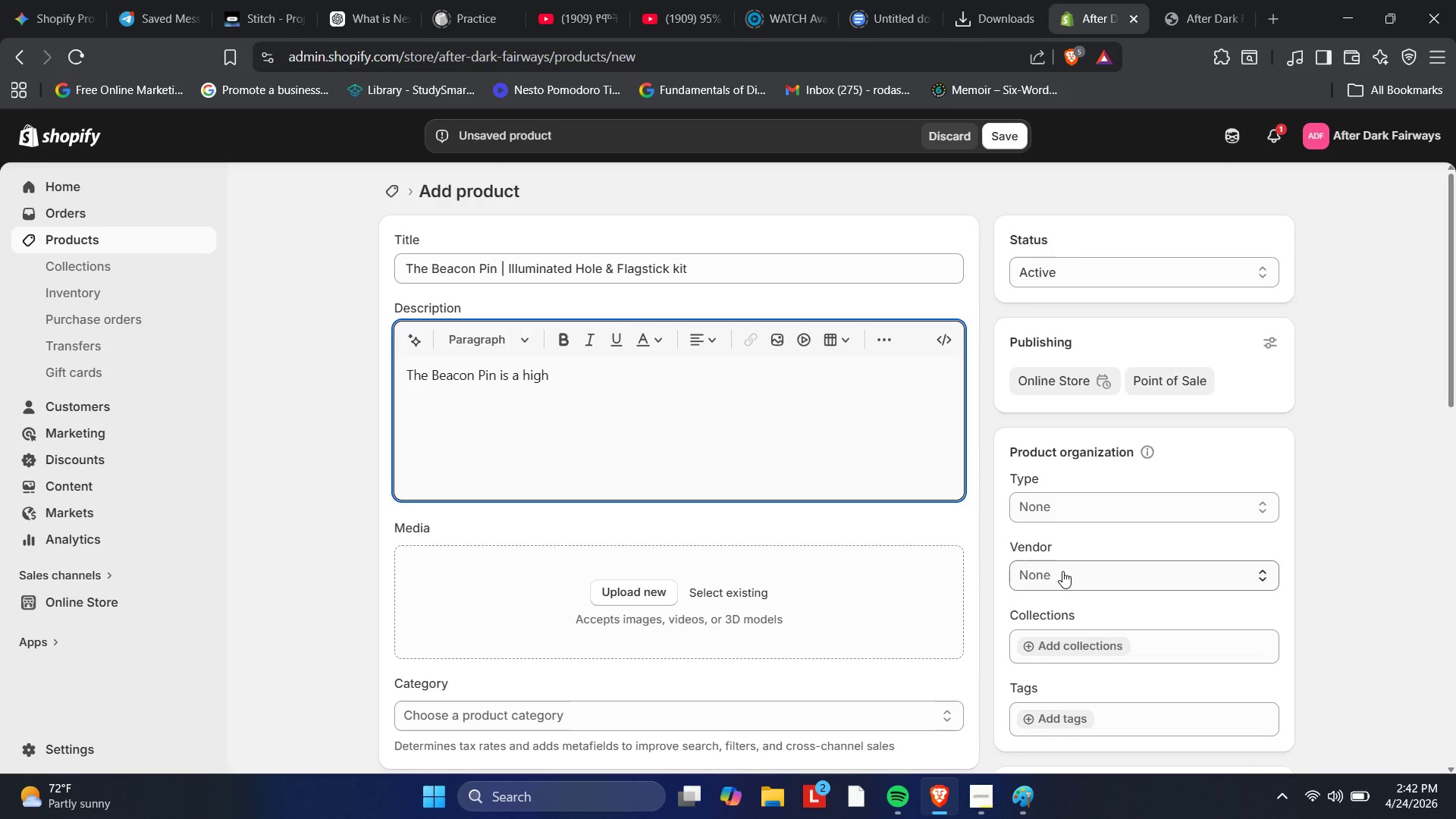 
key(Backspace)
type(-output LED illi)
key(Backspace)
type(umination unit designed to fit any standard golf cup. It )
 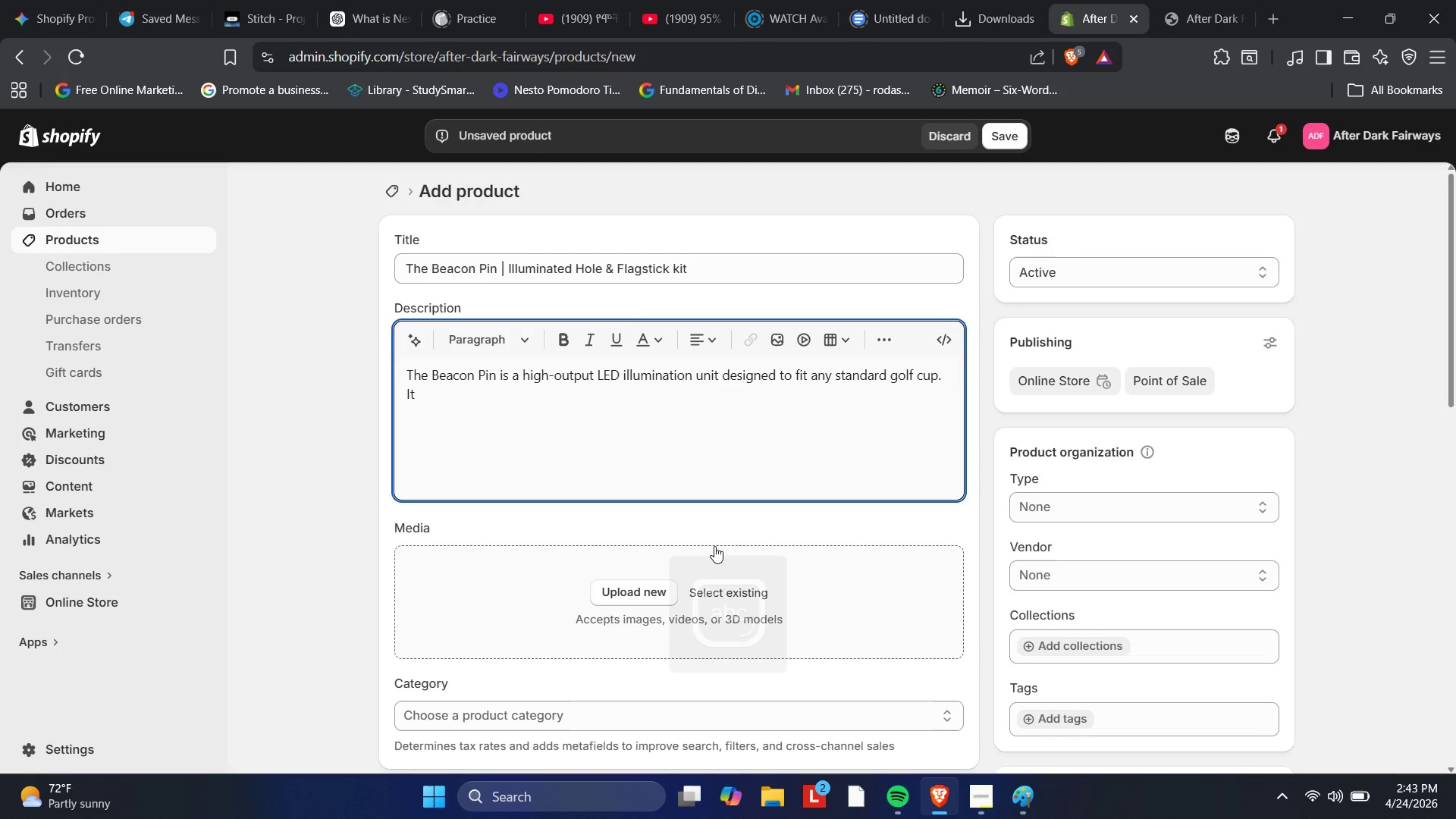 
type(projects a )
 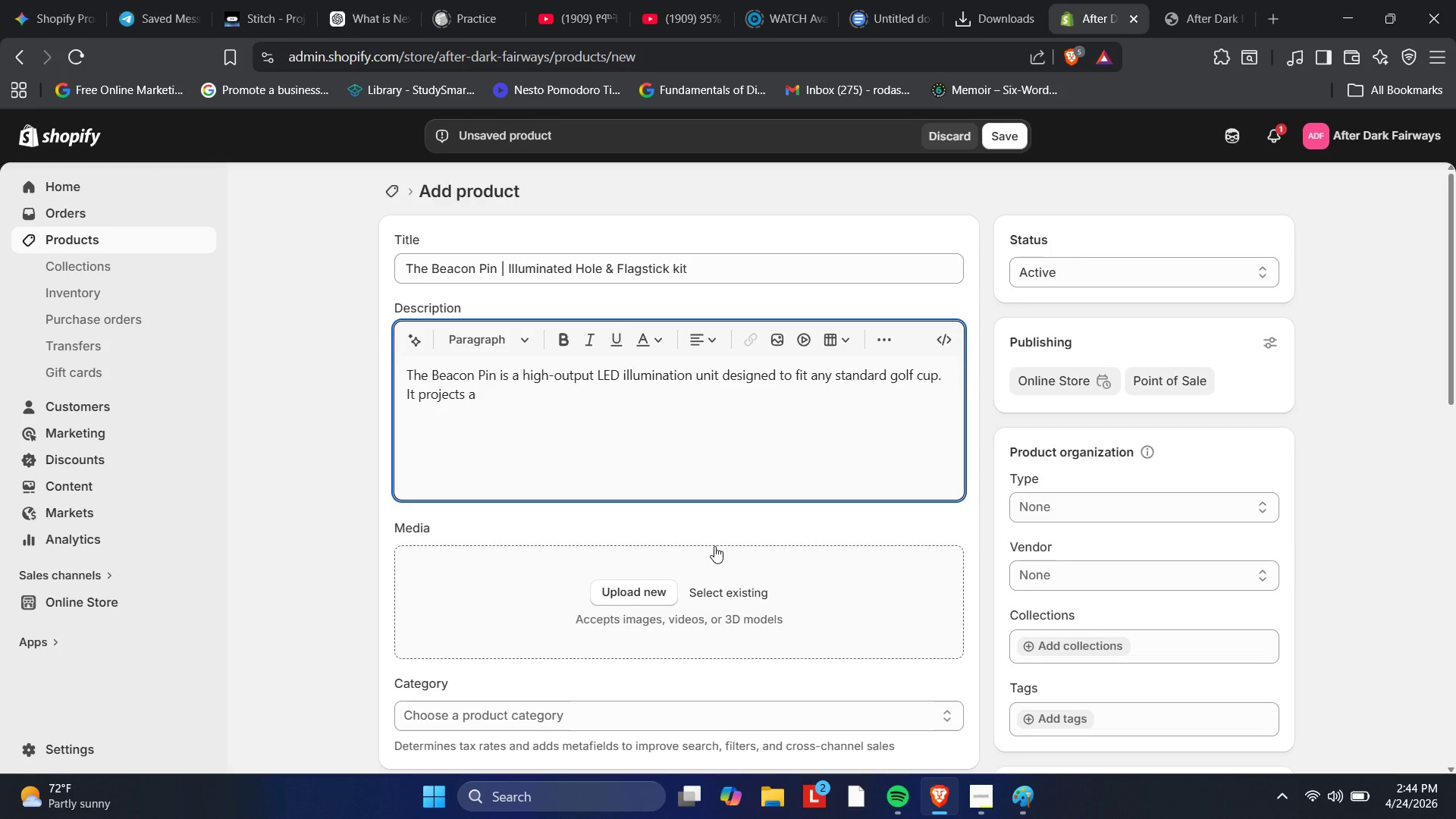 
wait(41.49)
 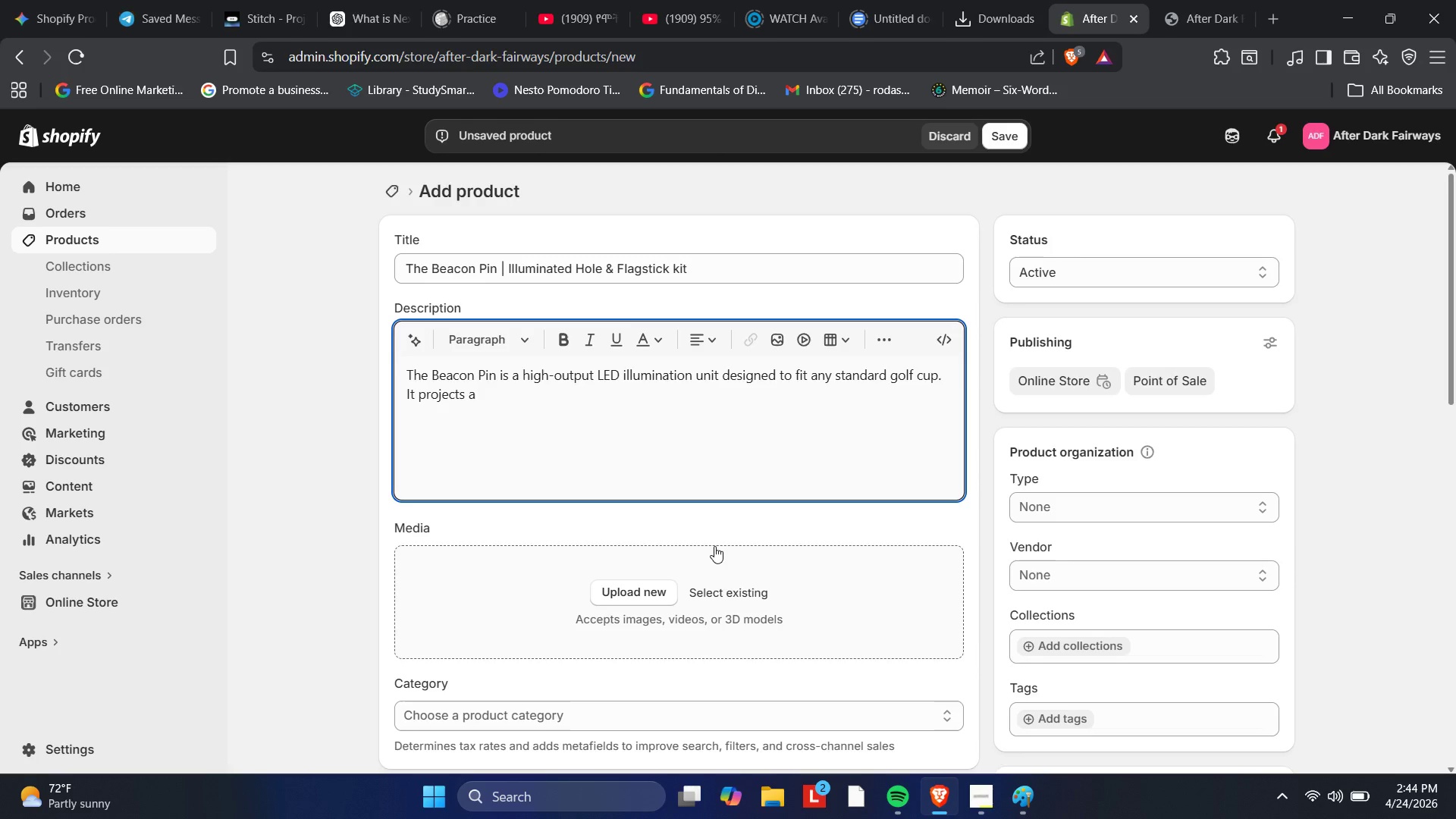 
type(brill)
 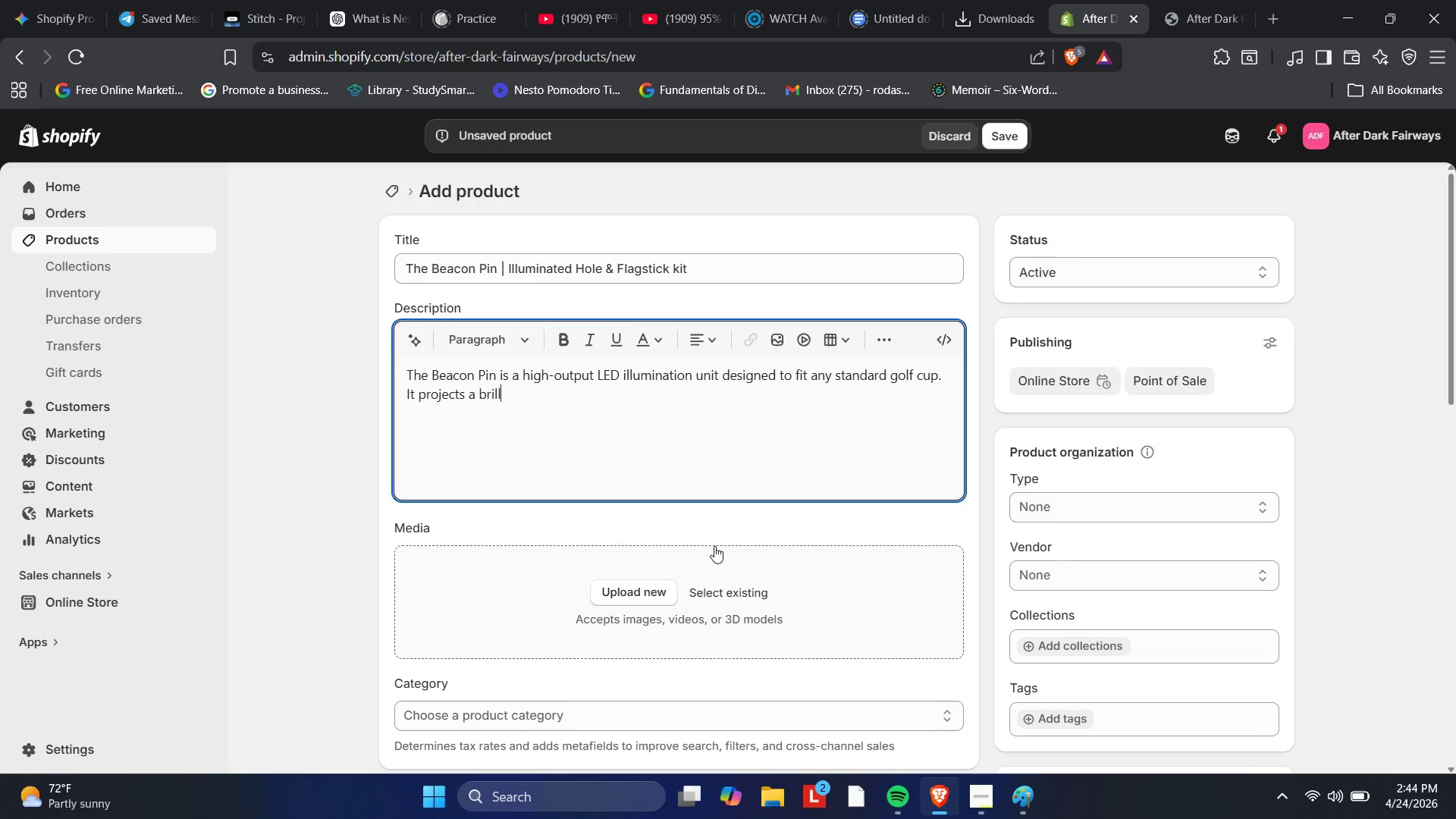 
wait(8.11)
 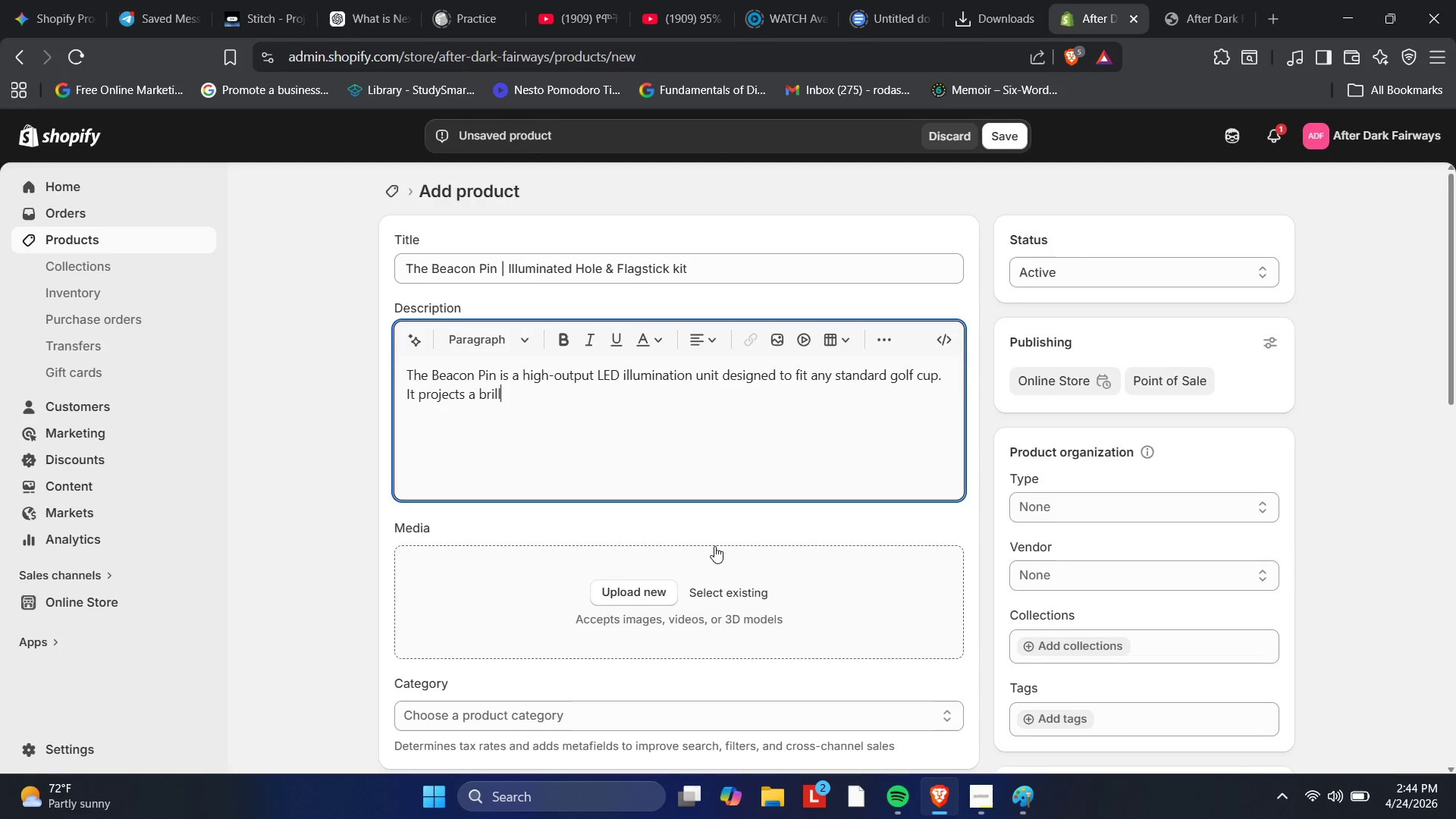 
type(iant)
 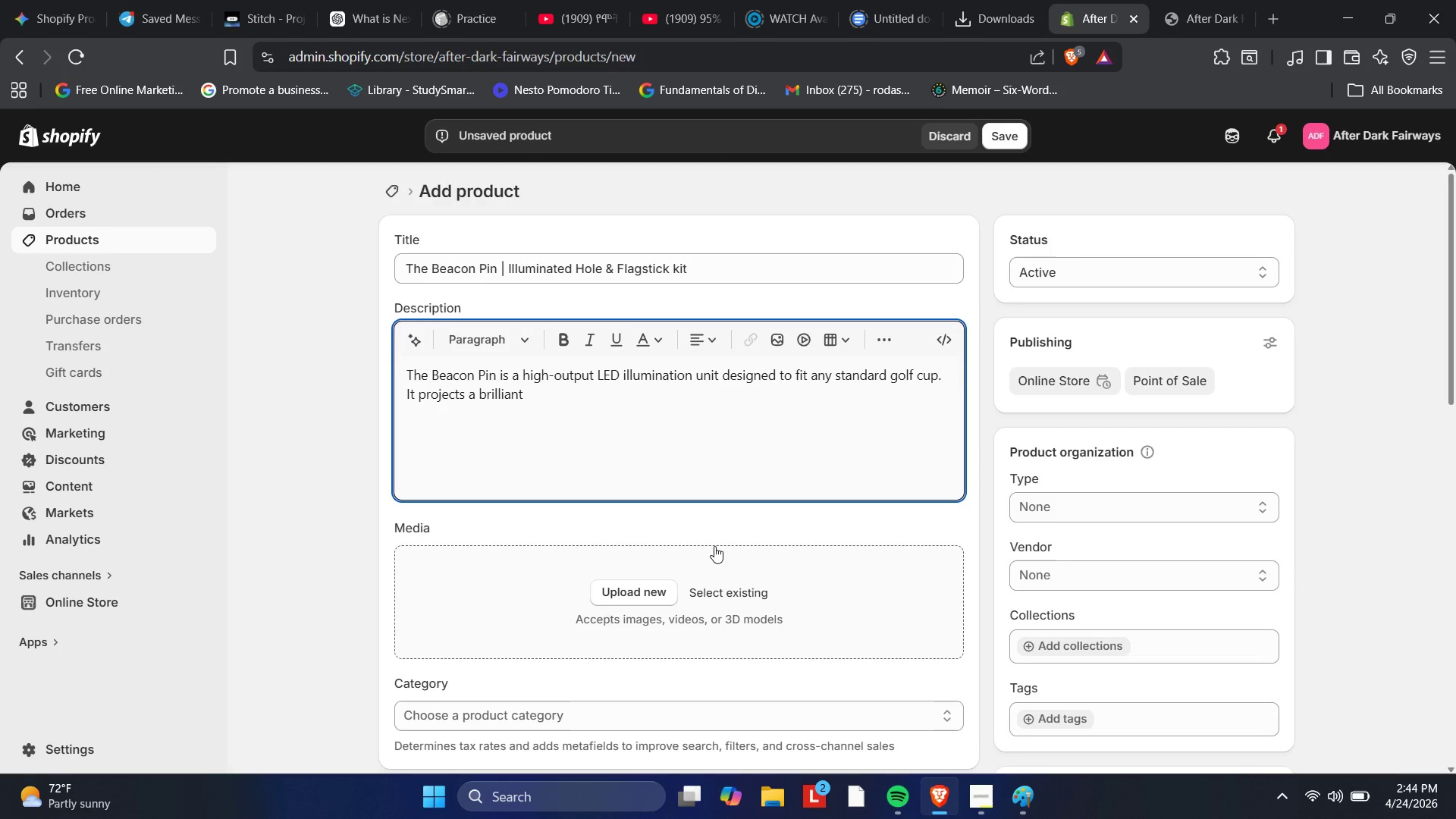 
wait(8.92)
 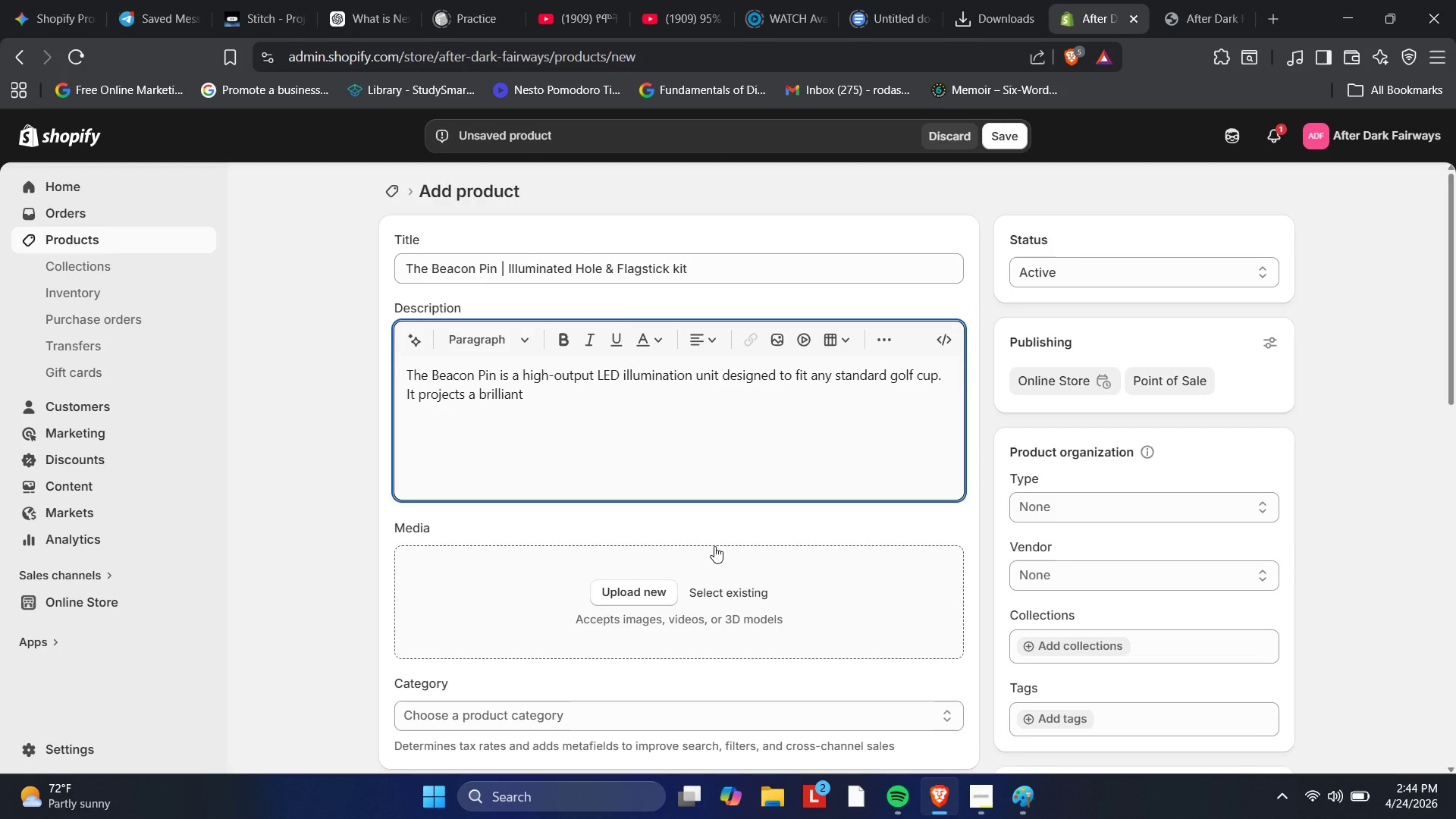 
type( upward glow that lights up the flagstick and the surrounding 5-foot radius )
key(Backspace)
type(, providing )
 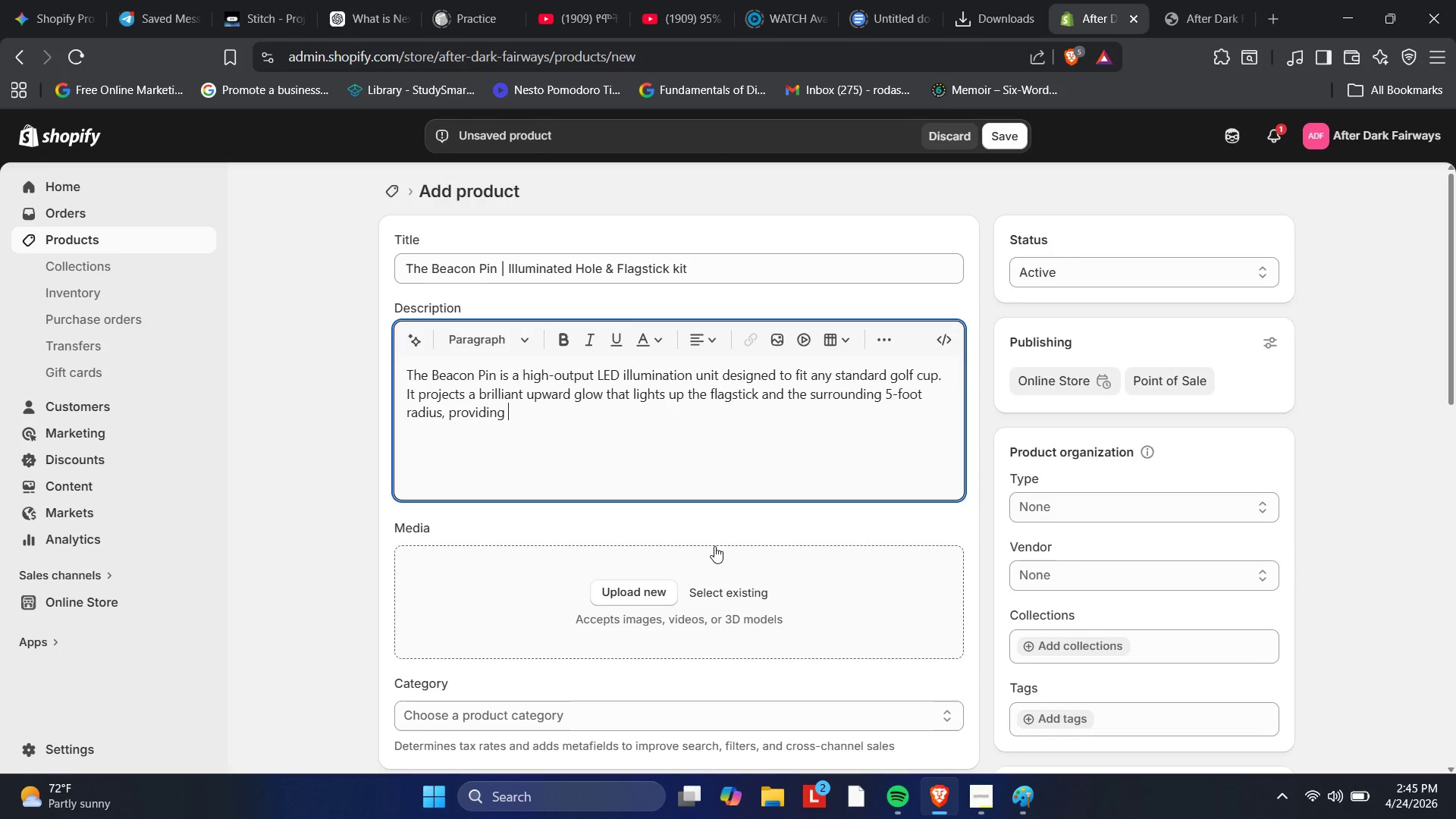 
type(players with a clear )
 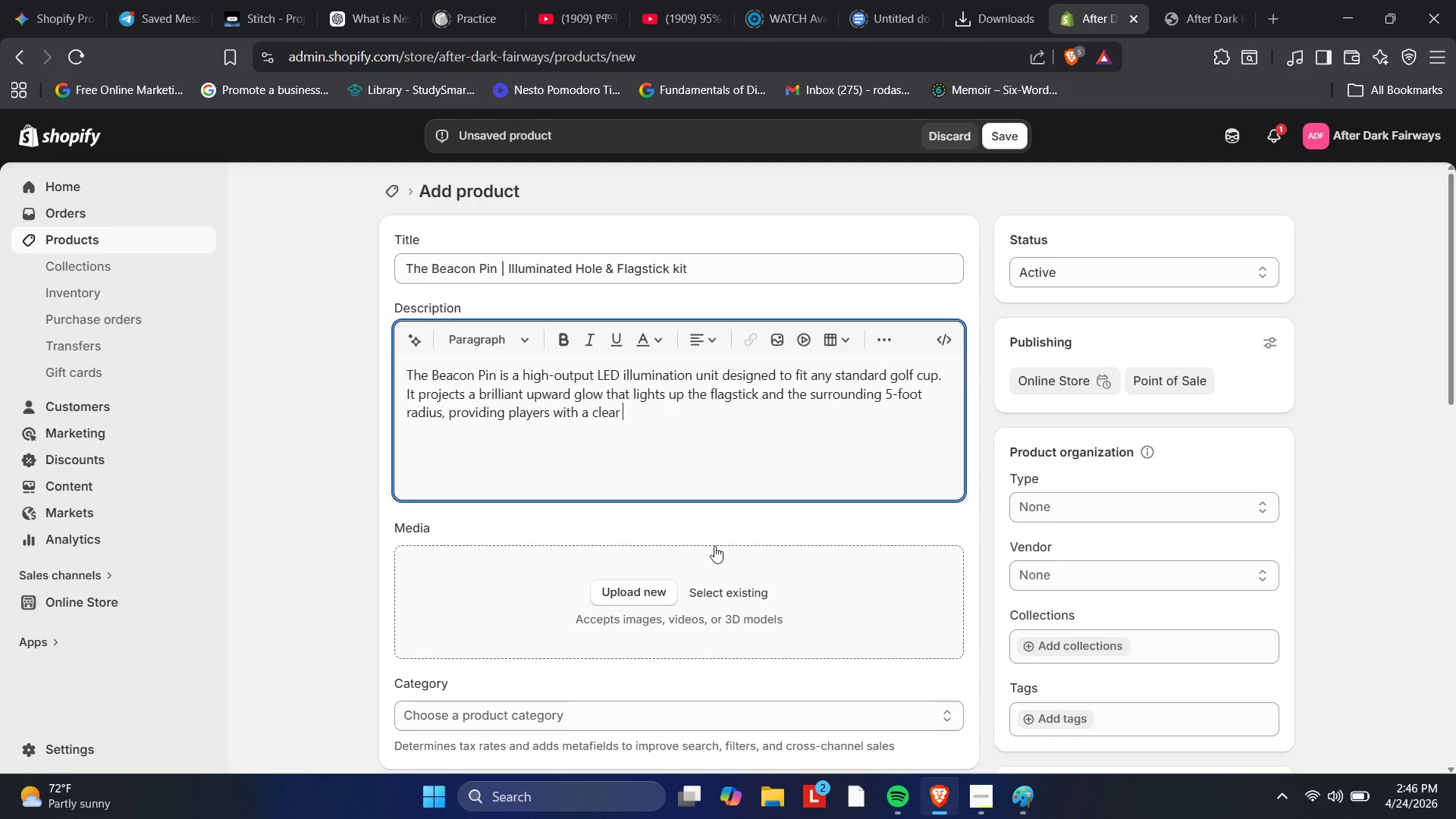 
wait(48.39)
 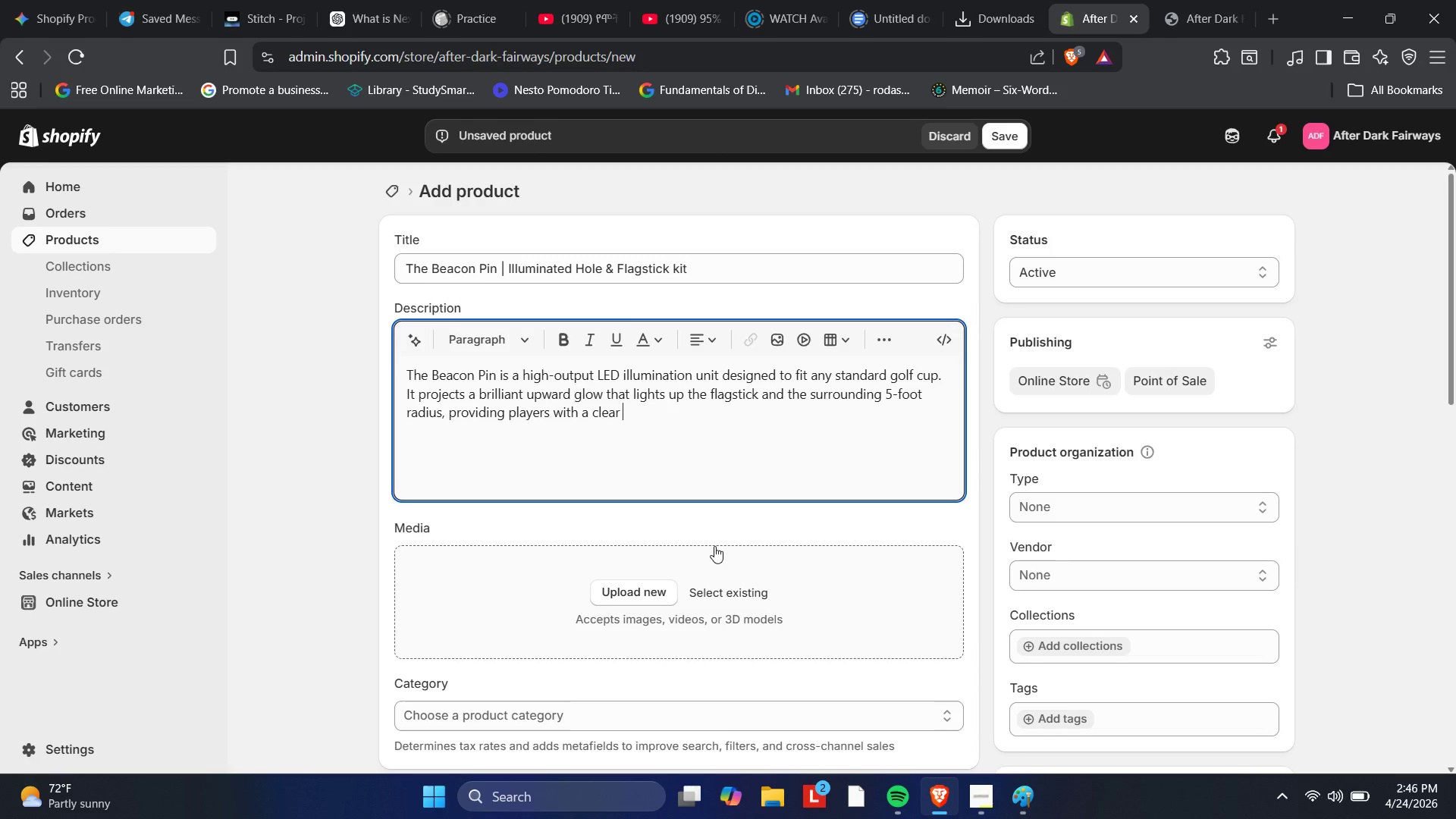 
key(Backspace)
type(, high-visibility target during late-night compe)
 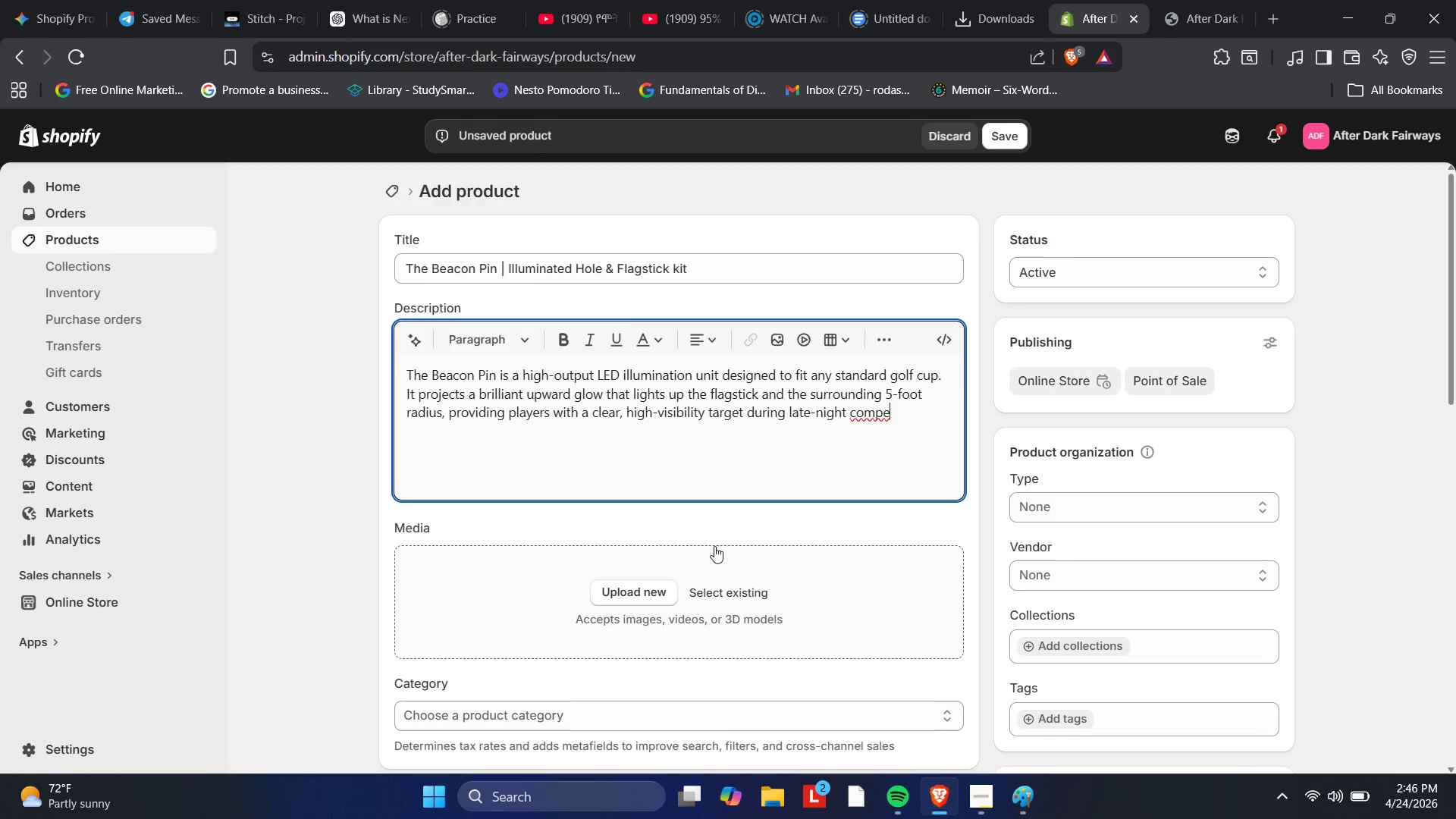 
type(titive rounds. )
 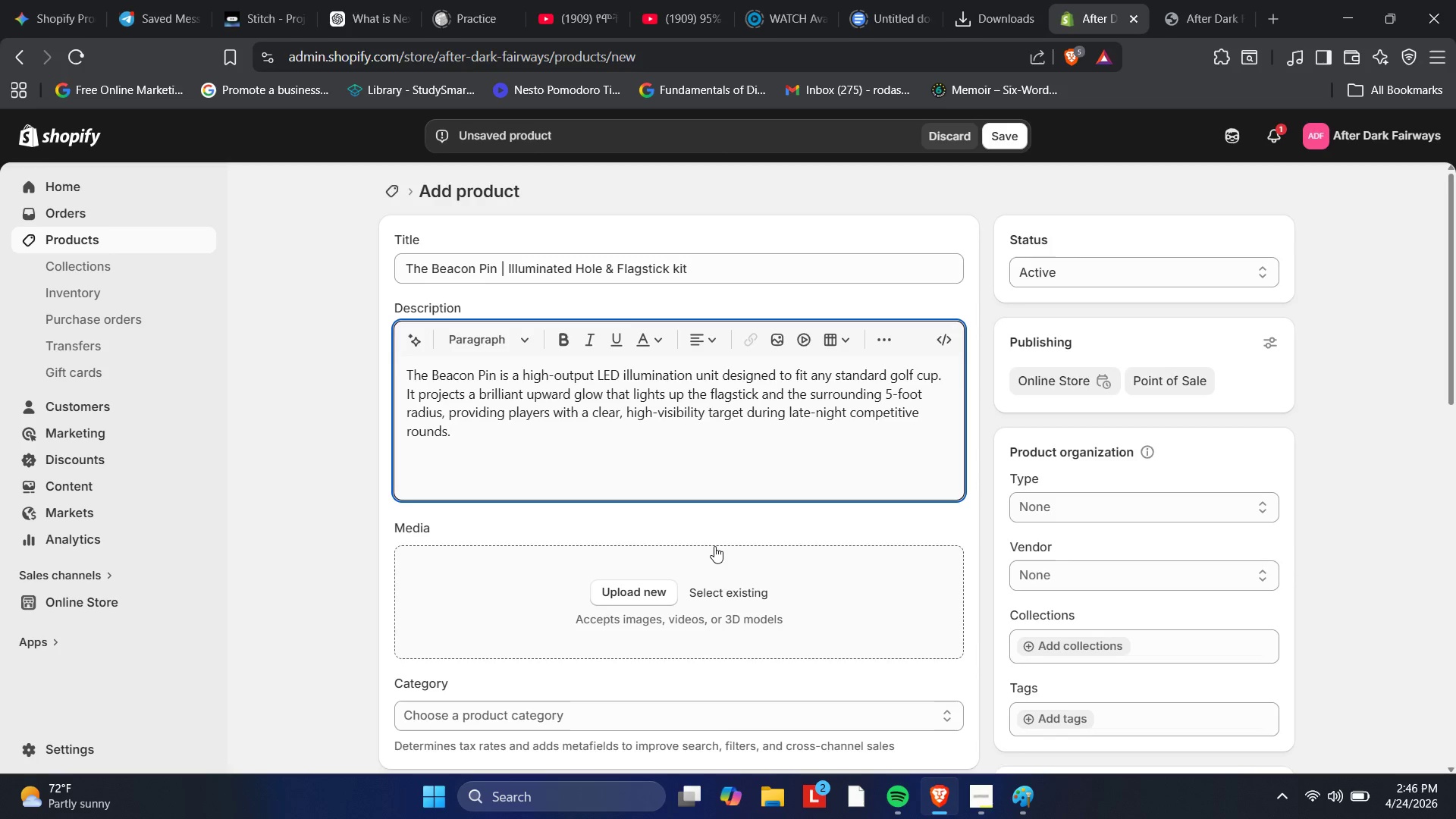 
key(Enter)
 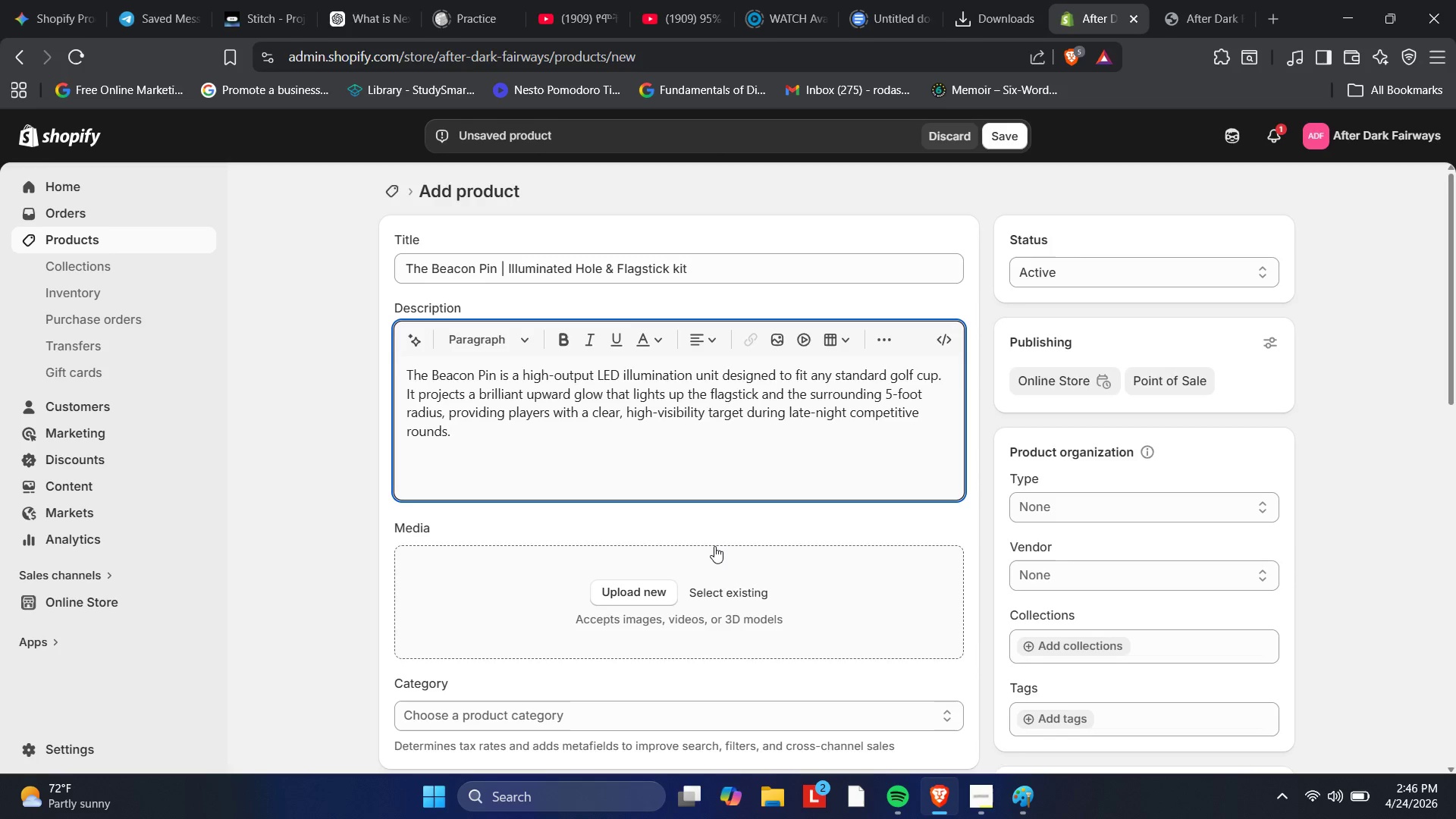 
type(Impact Resistant )
key(Backspace)
type(: )
 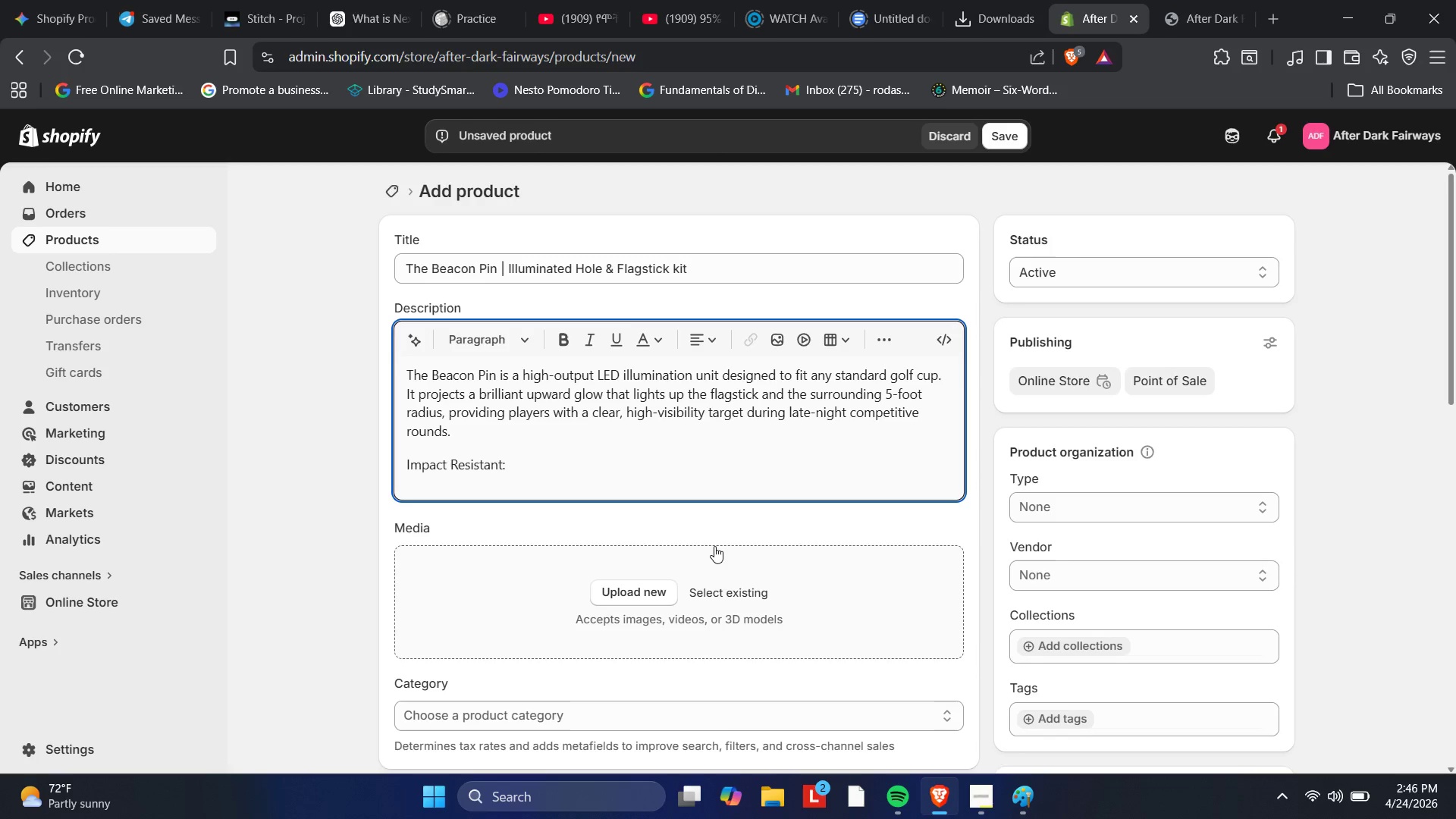 
type(Reinforced housing built to with s)
key(Backspace)
key(Backspace)
type(stand direct ball strikes.)
 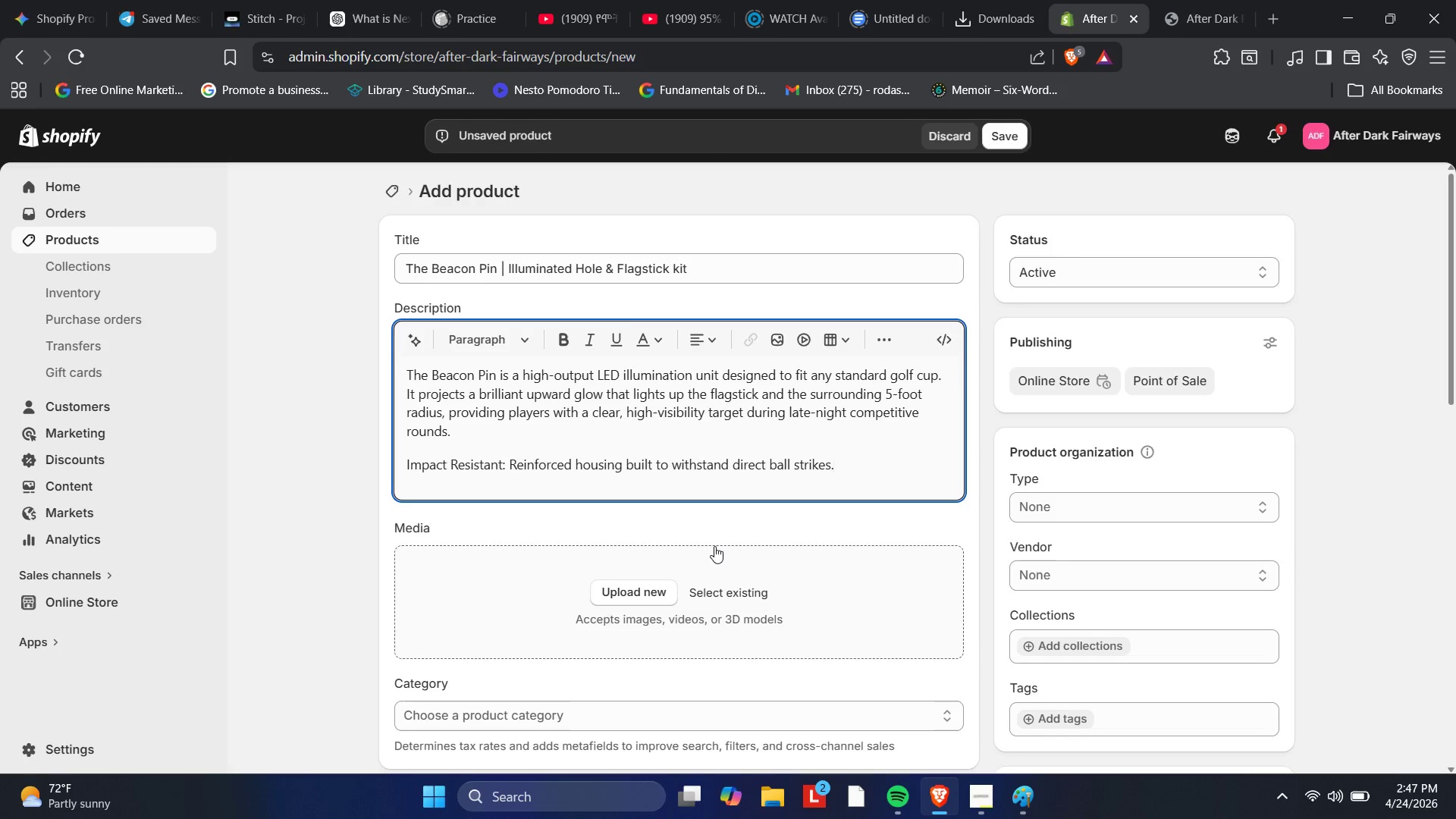 
key(Enter)
 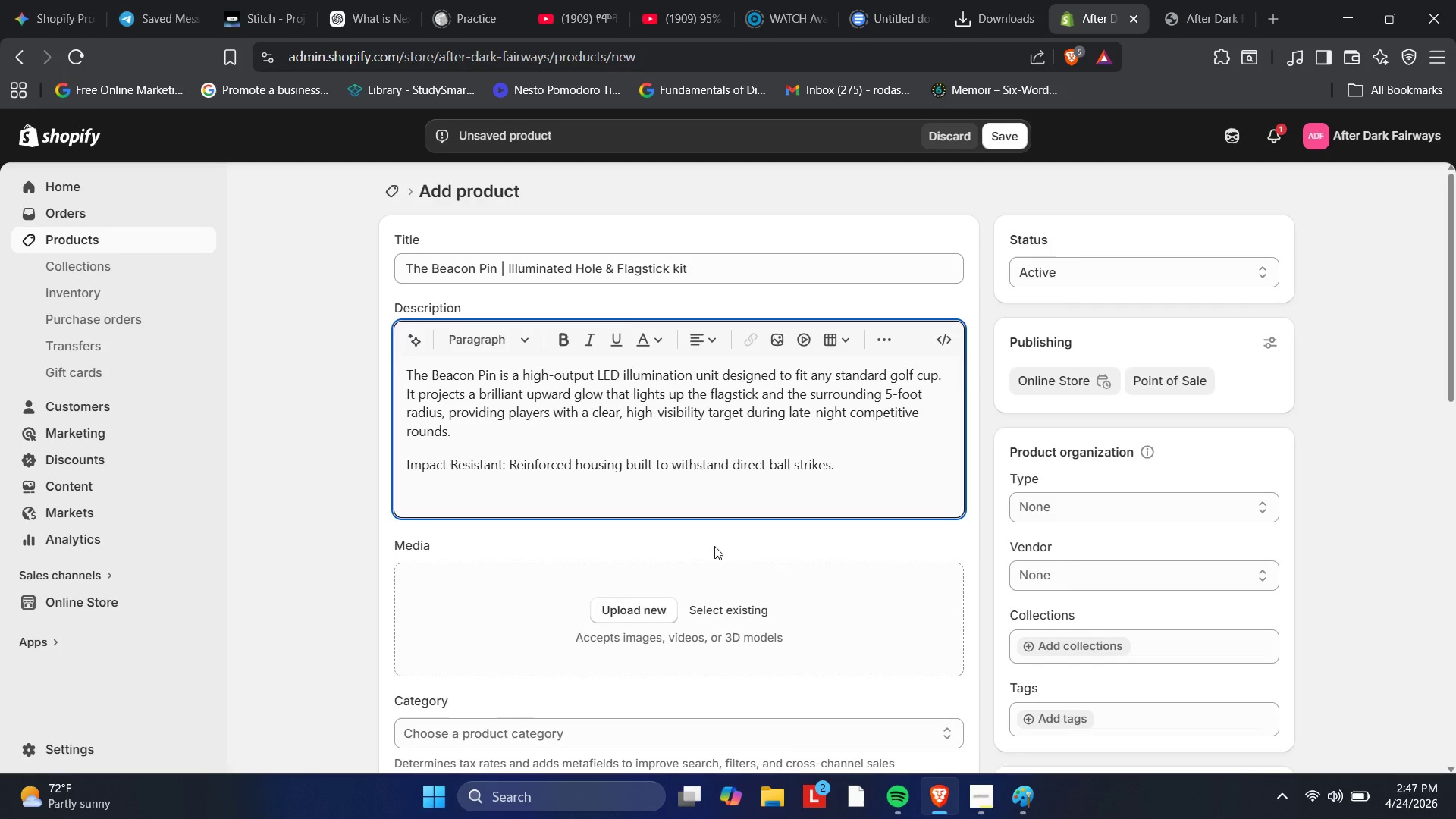 
type(Advanced Sensors )
key(Backspace)
type(:[Mute] )
 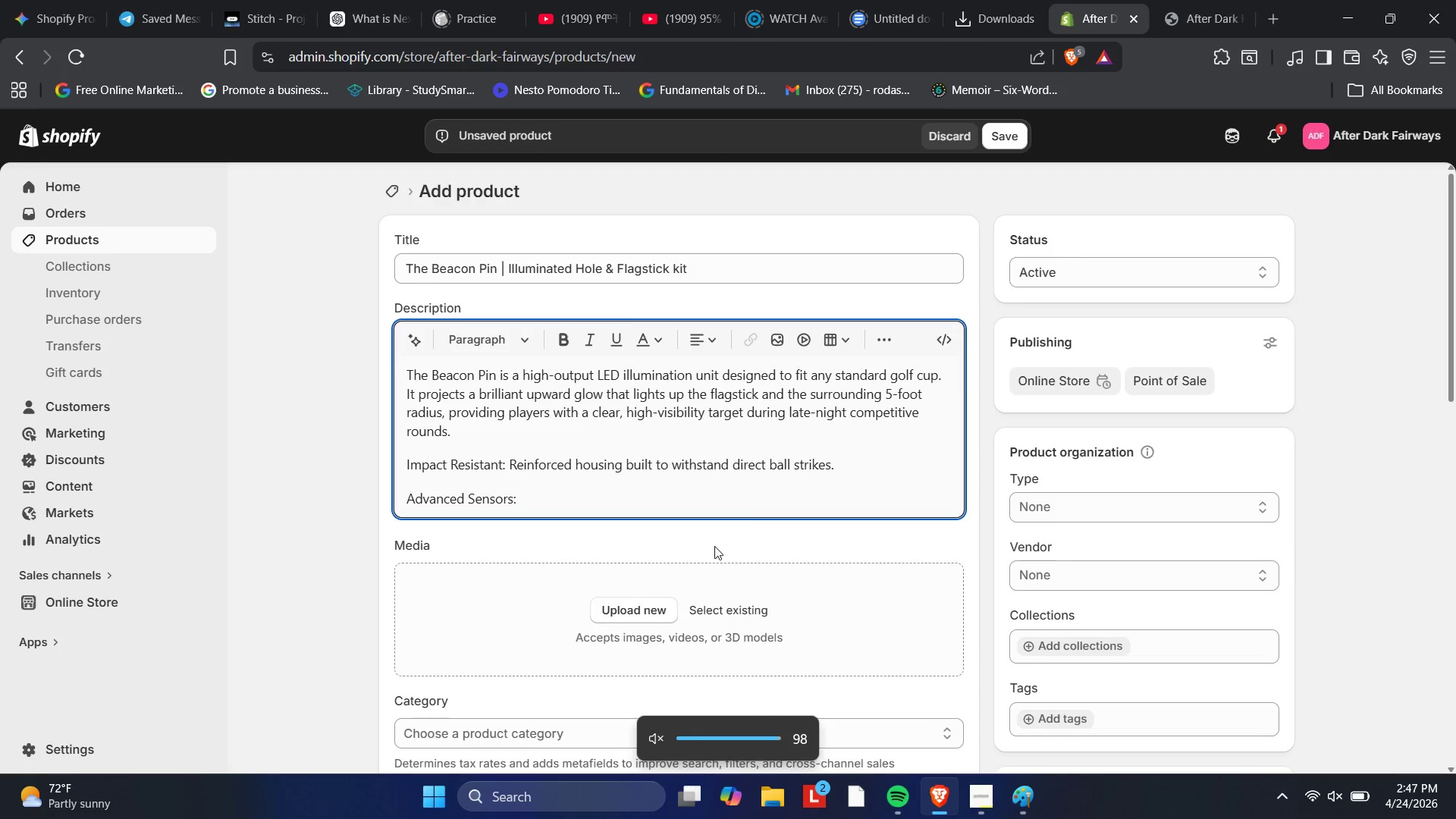 
wait(29.86)
 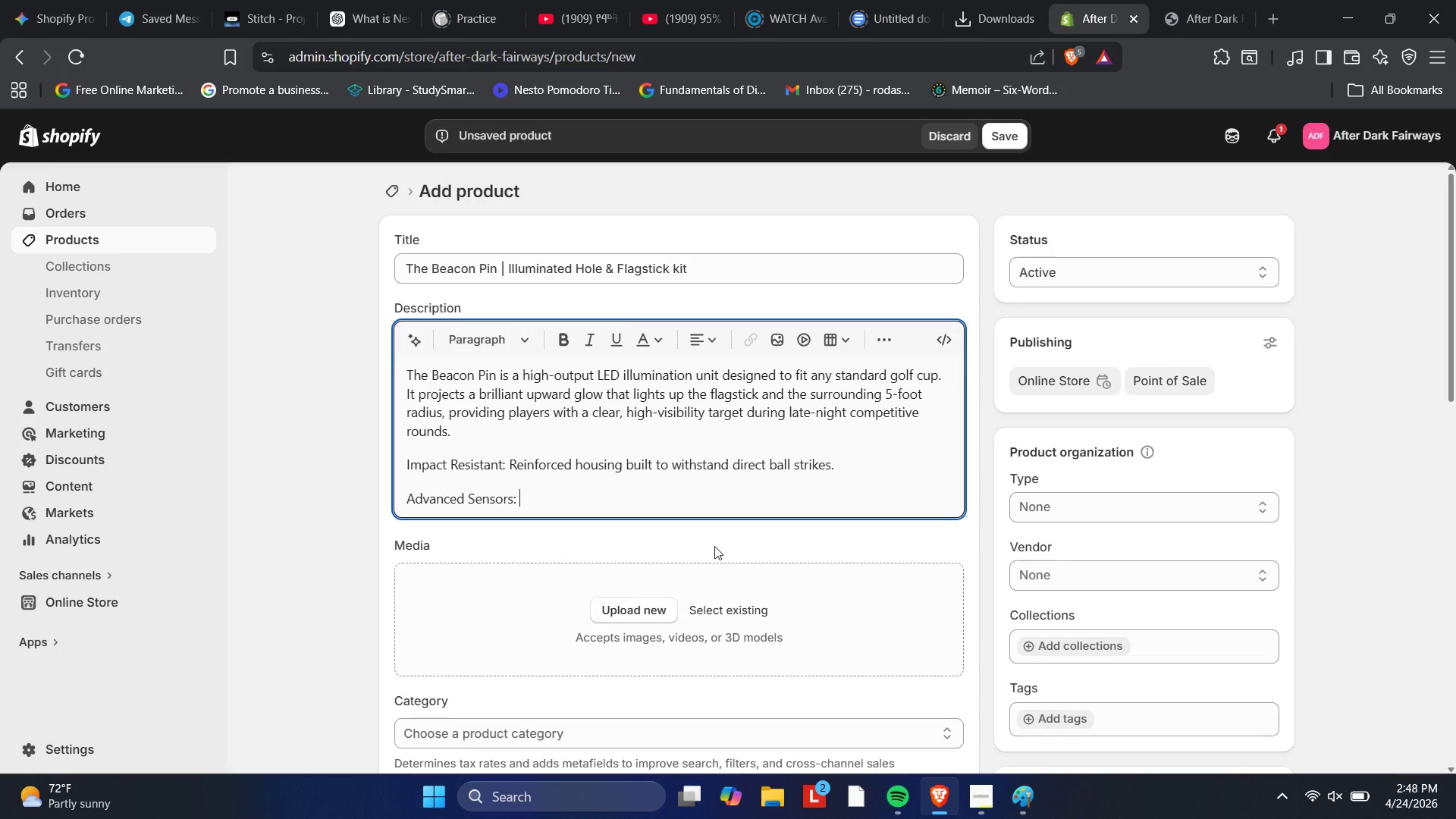 
type(Inter)
key(Backspace)
type(grated dusk-to )
key(Backspace)
type(- )
key(Backspace)
type(dawnses)
key(Backspace)
key(Backspace)
key(Backspace)
type( sesor for au)
 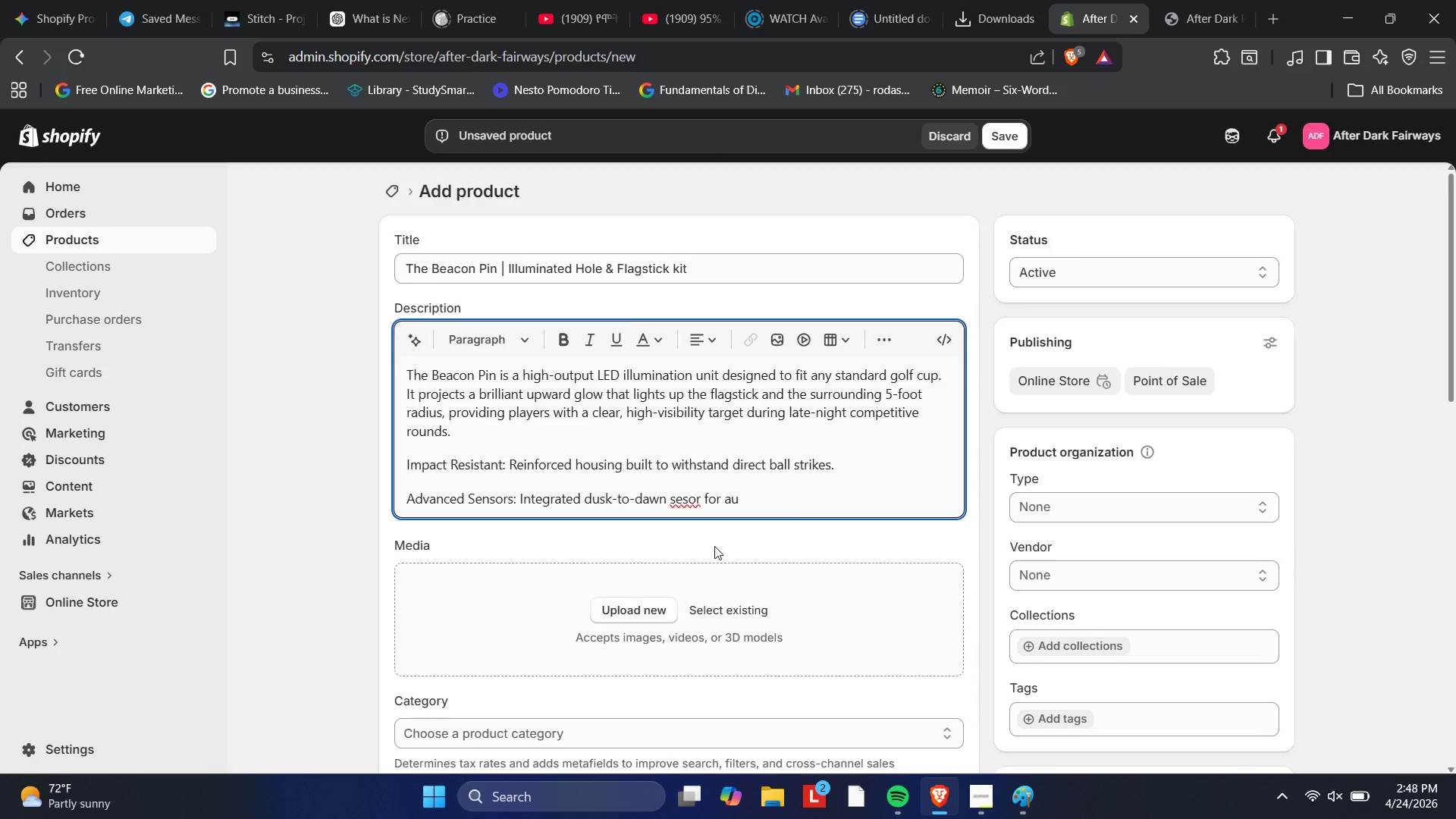 
hold_key(key=Backspace, duration=0.91)
 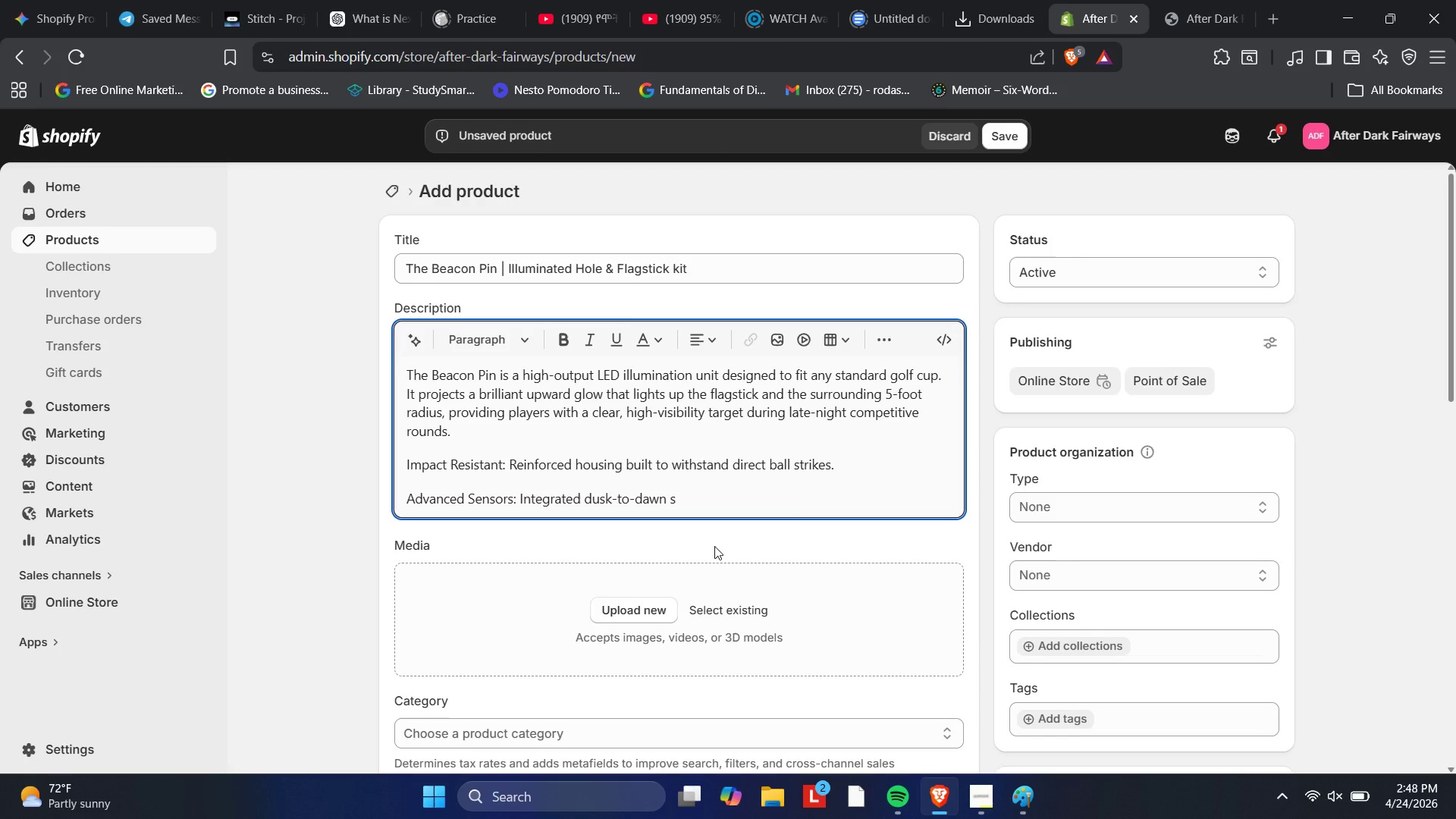 
type(ensor for automatic activiti[Mute])
 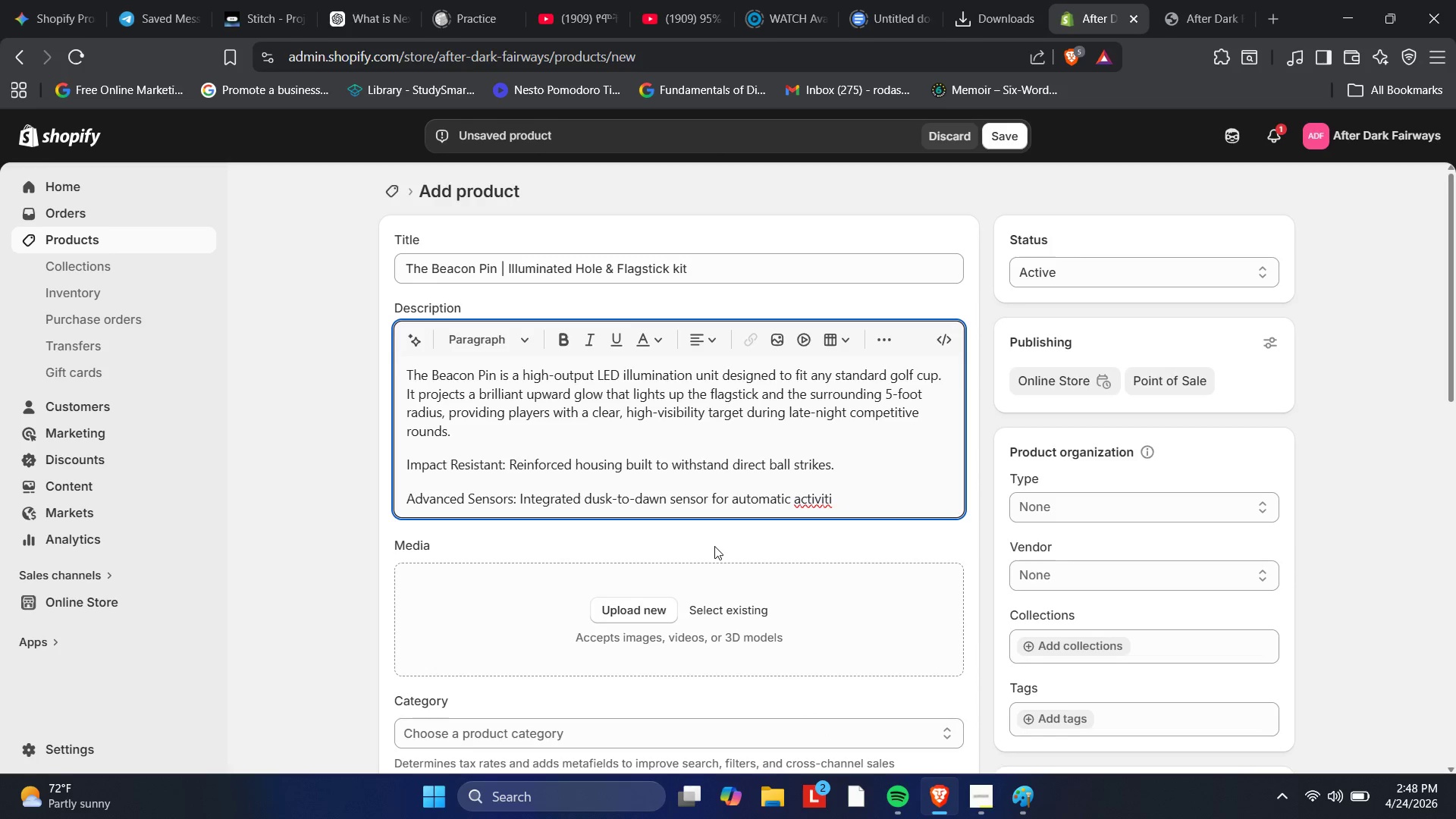 
type(on )
 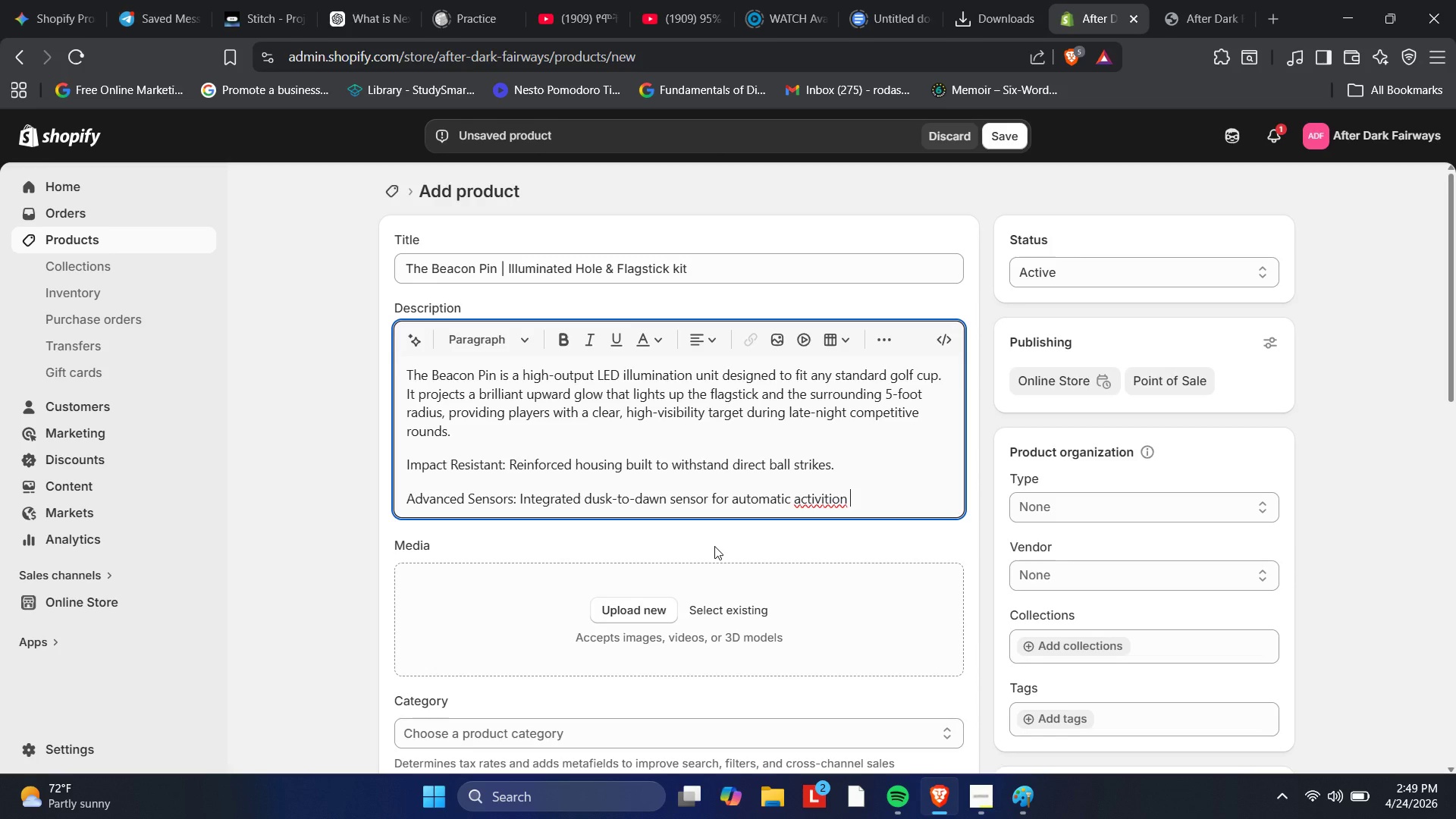 
wait(24.31)
 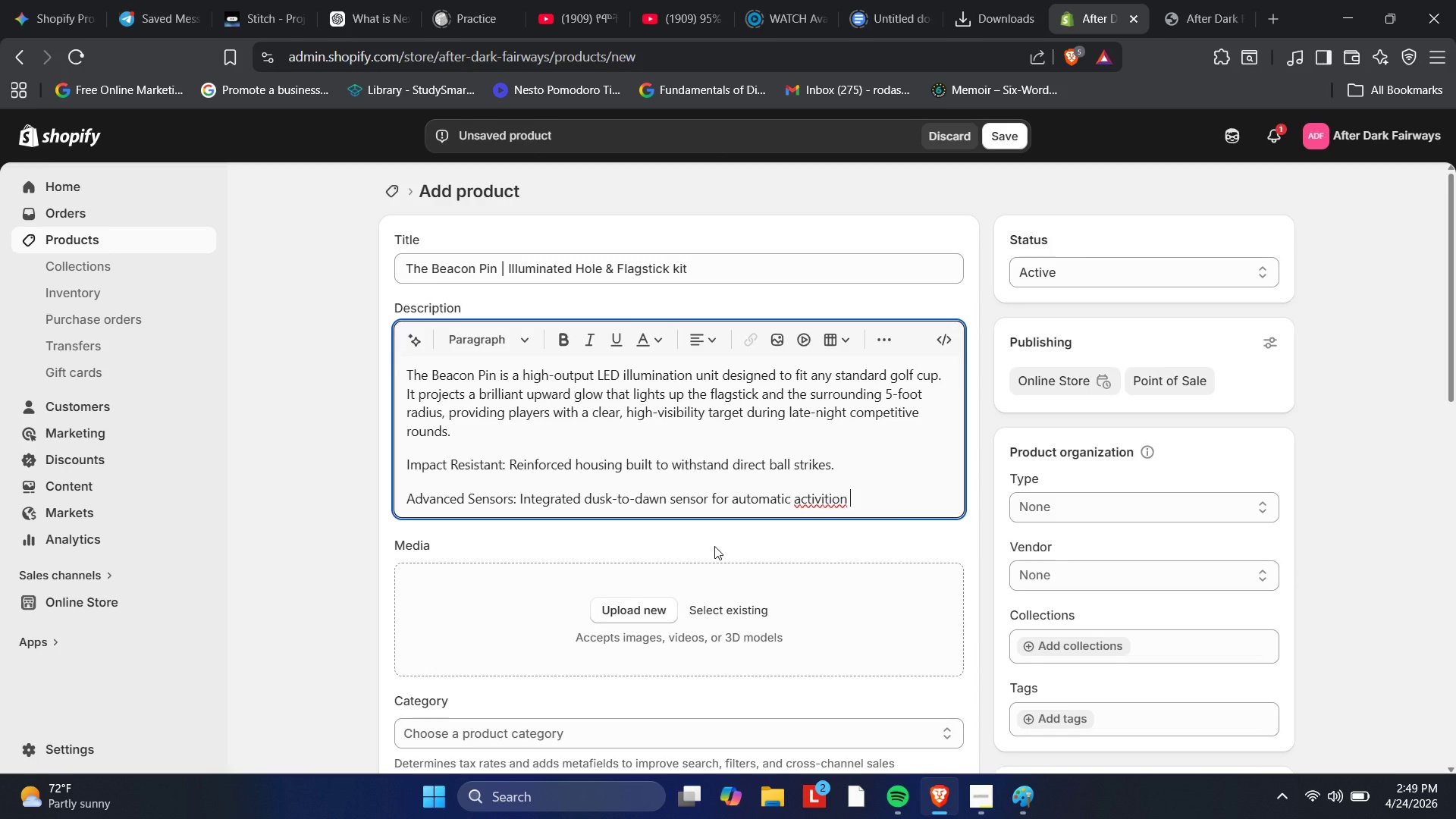 
key(Backspace)
 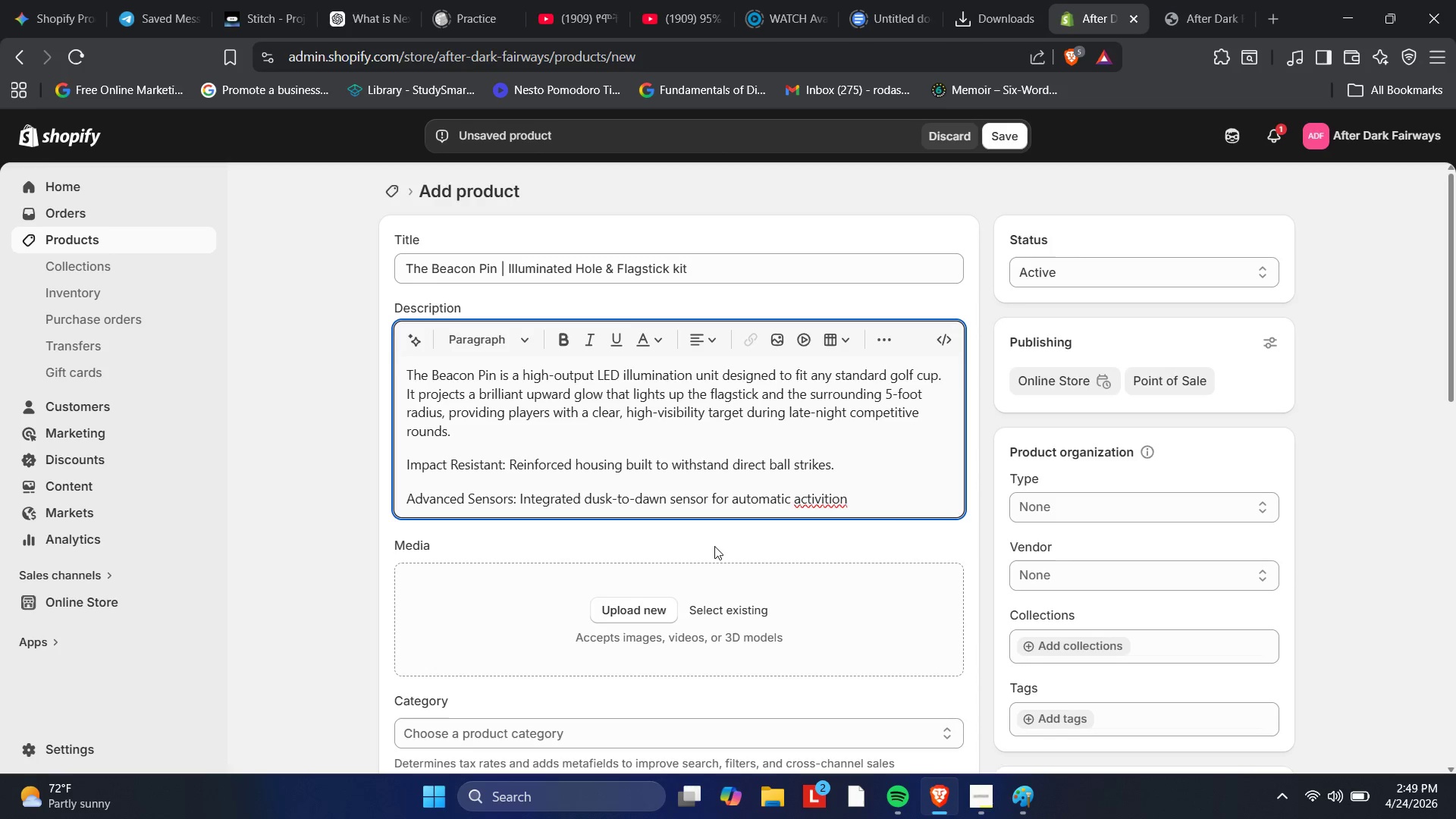 
key(Backspace)
 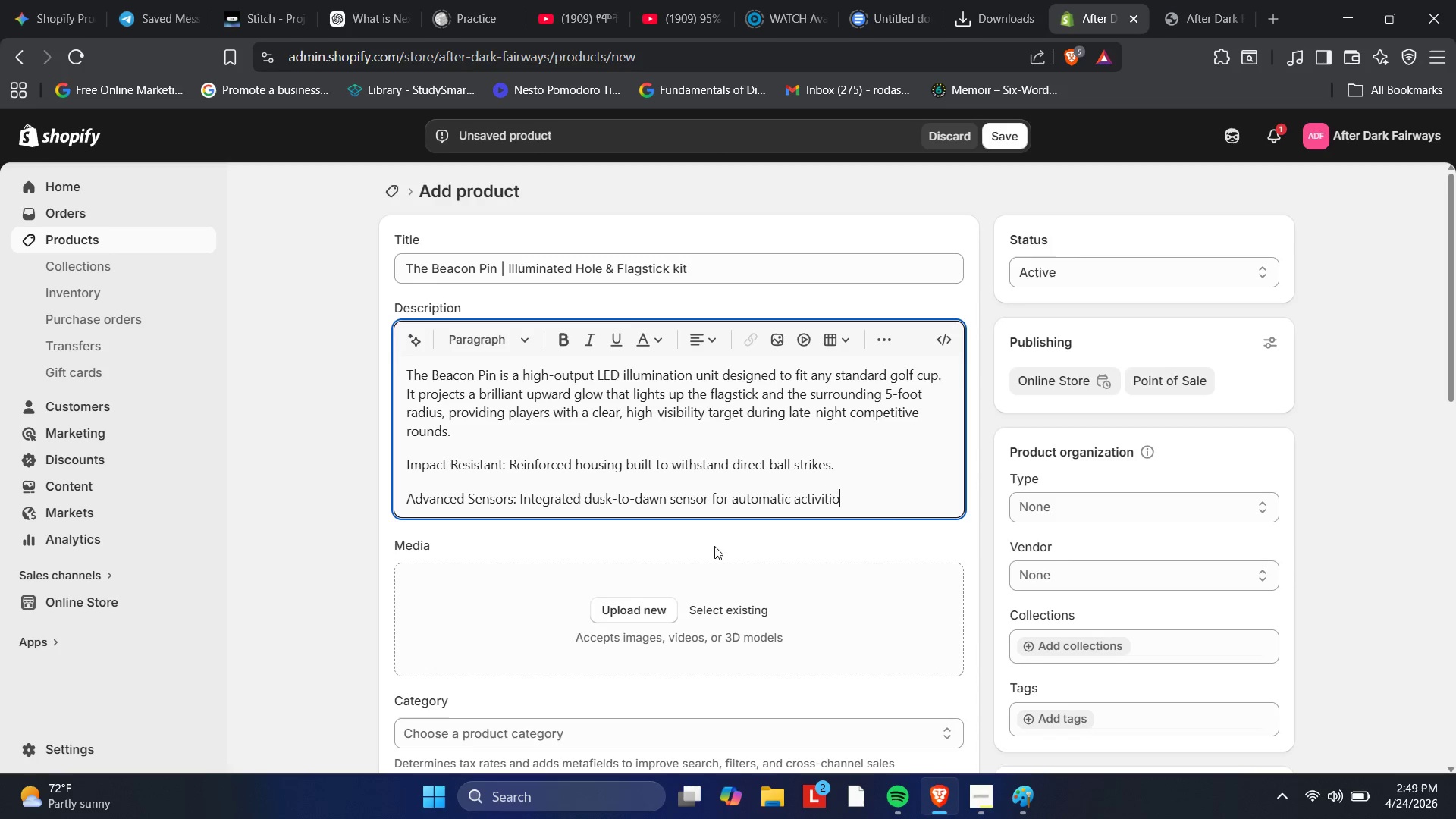 
key(Backspace)
 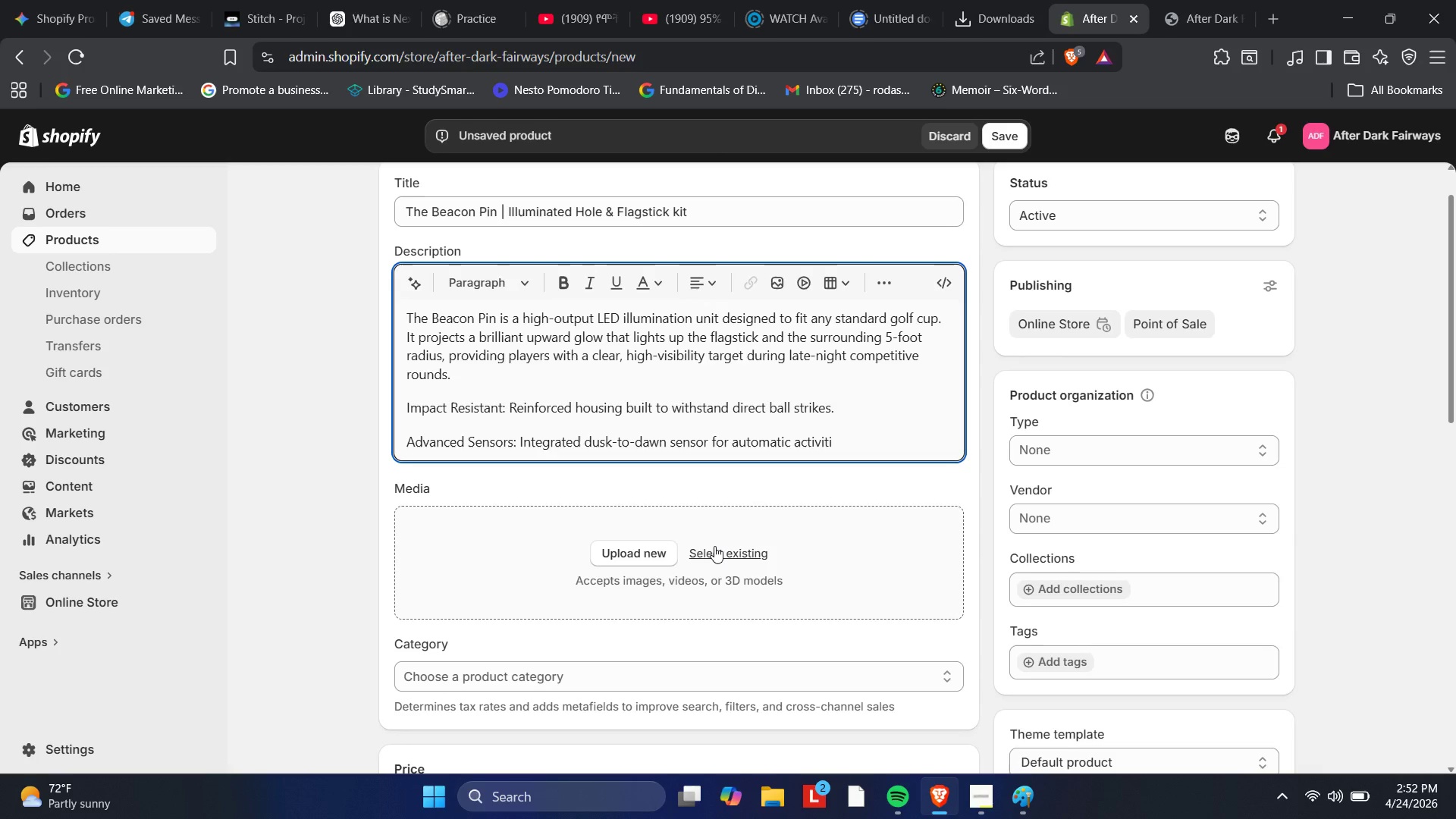 
wait(163.56)
 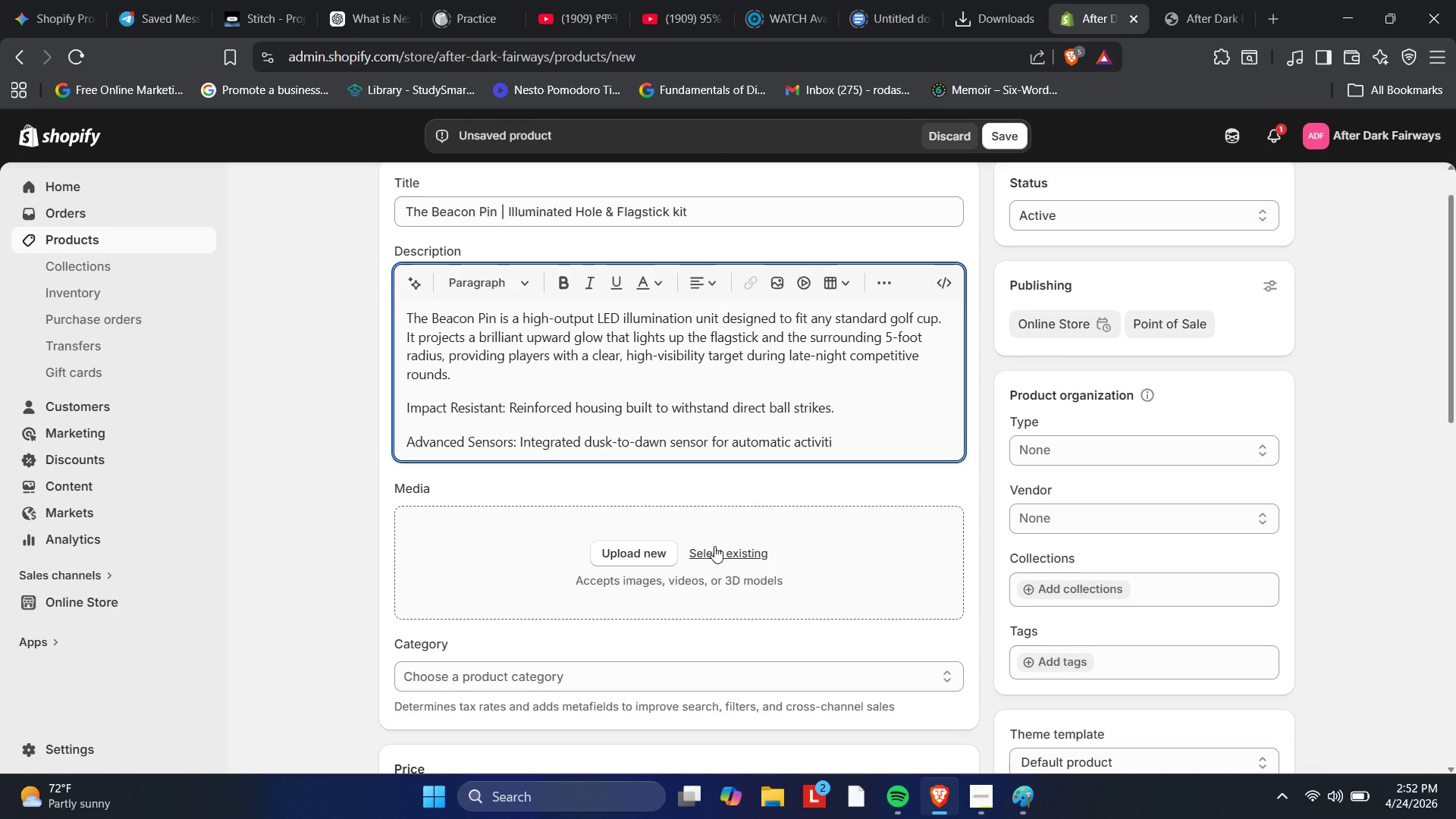 
left_click([902, 468])
 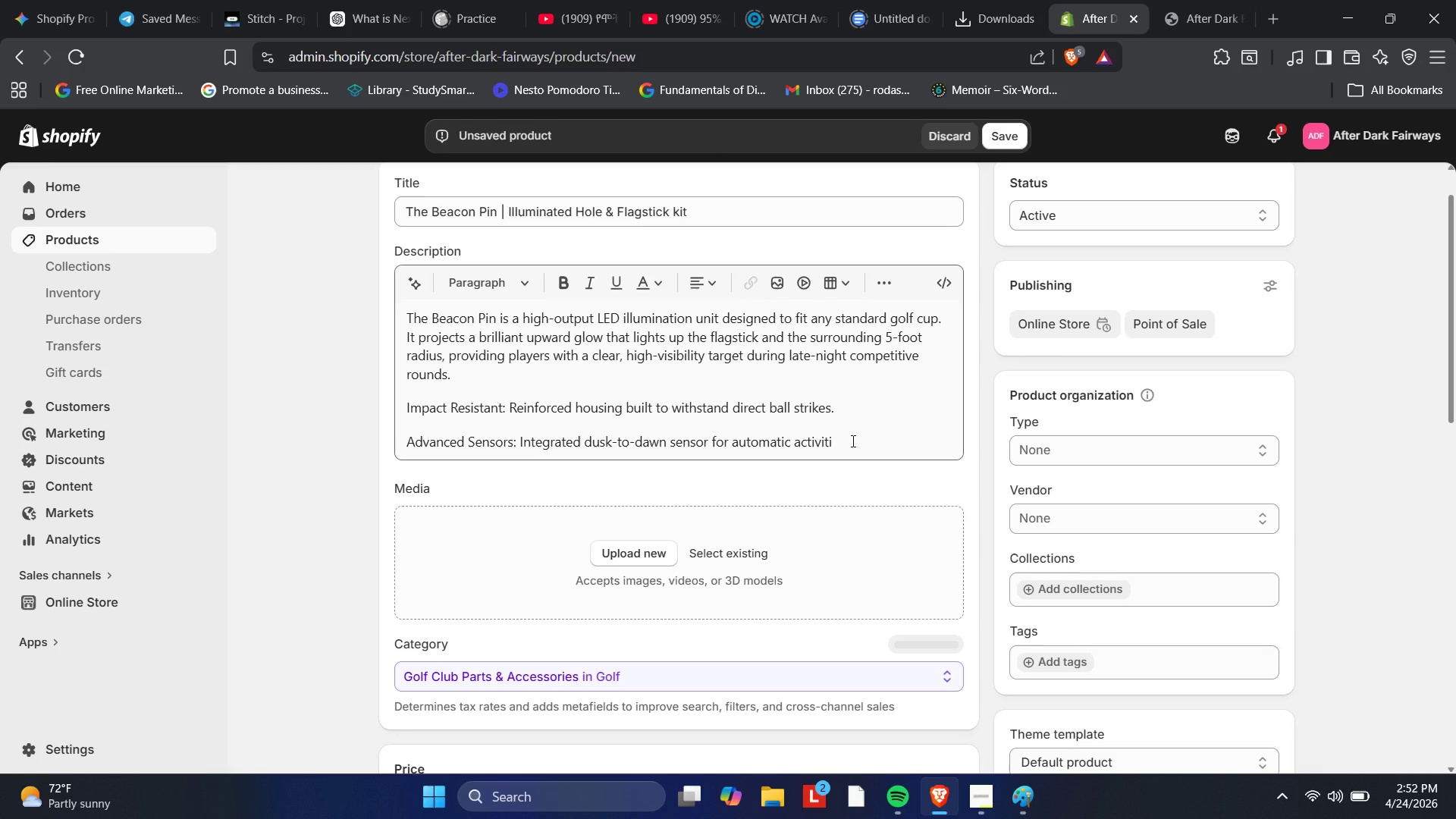 
wait(5.38)
 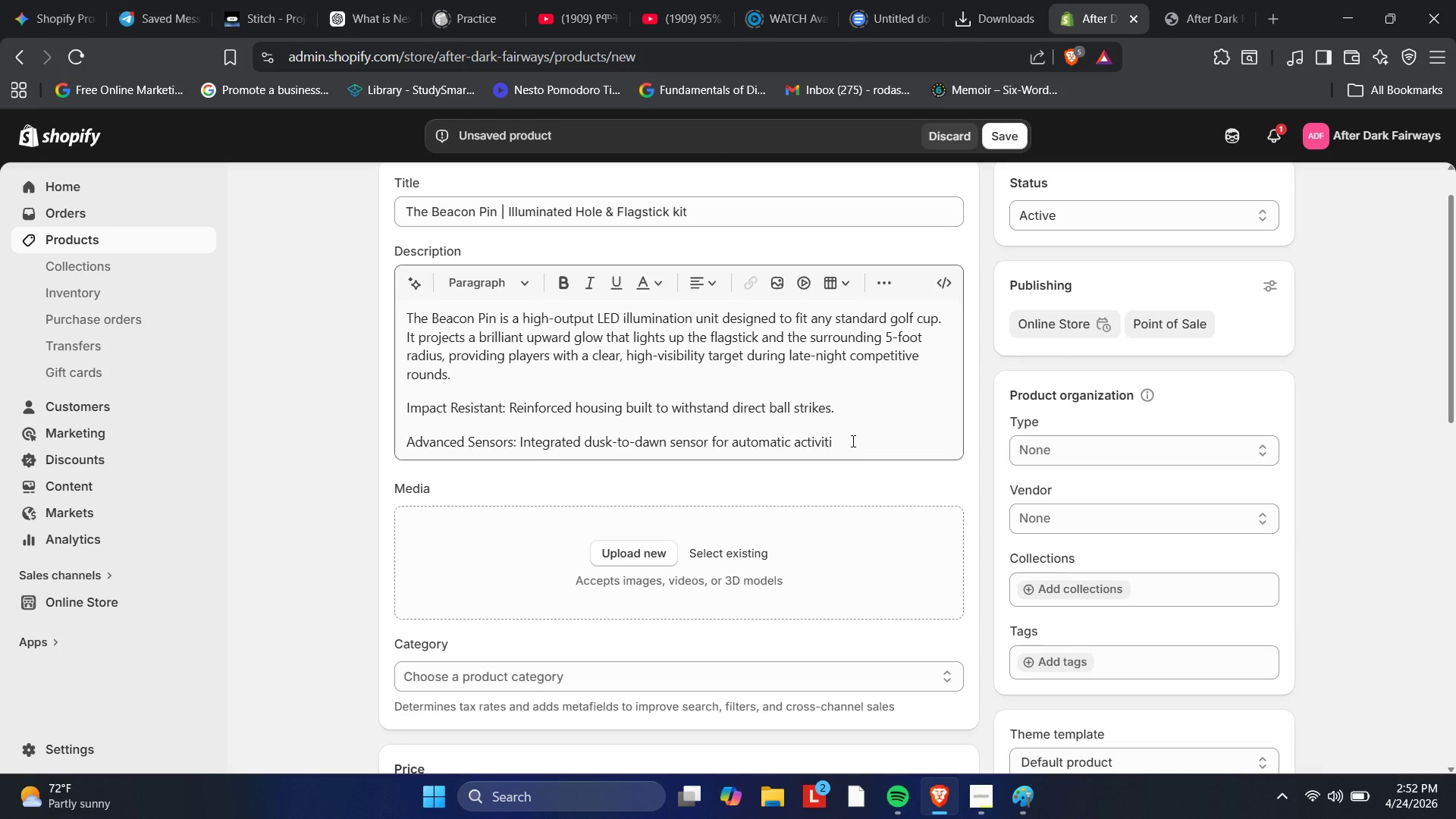 
key(VolumeDown)
 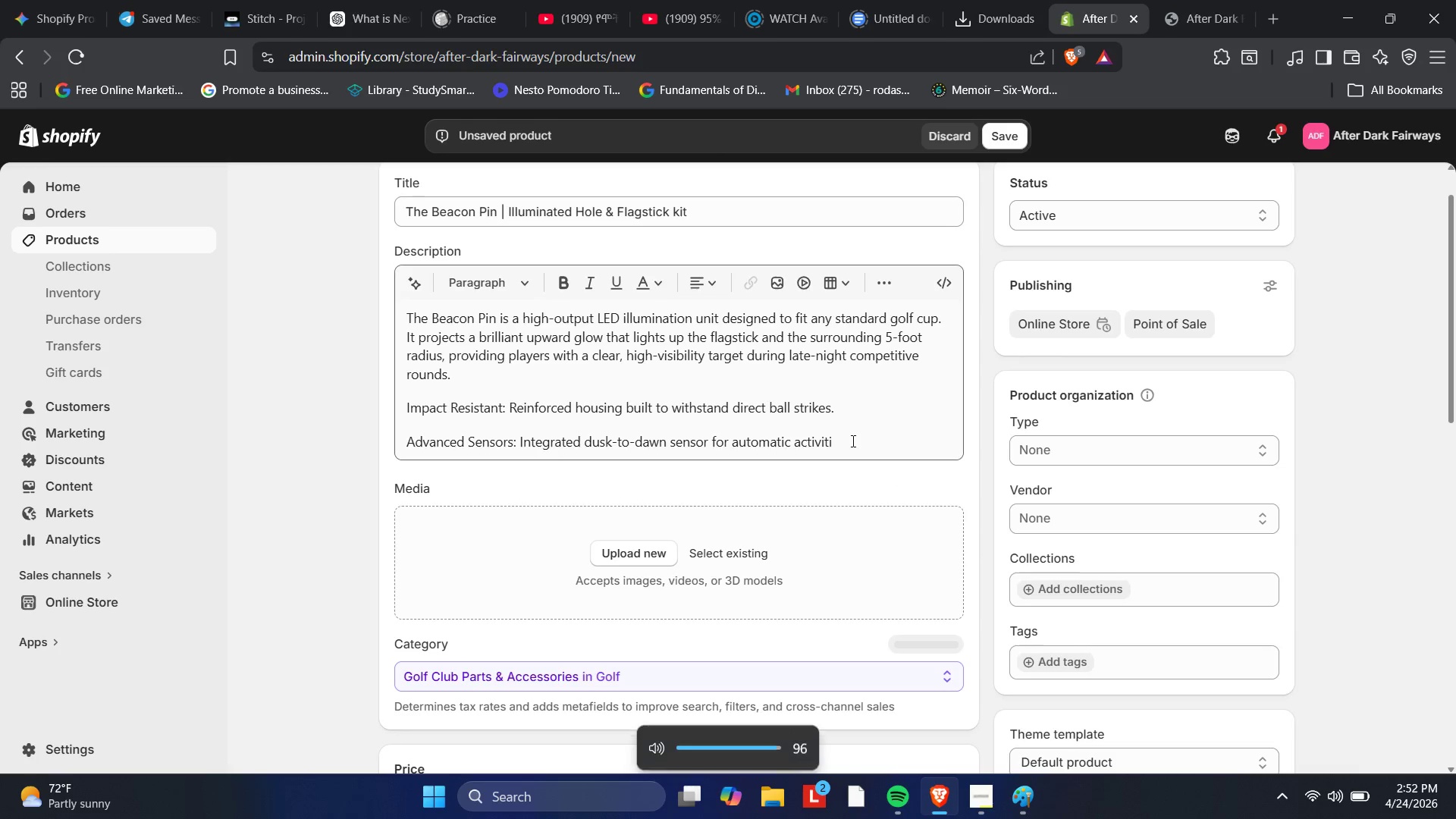 
left_click([852, 441])
 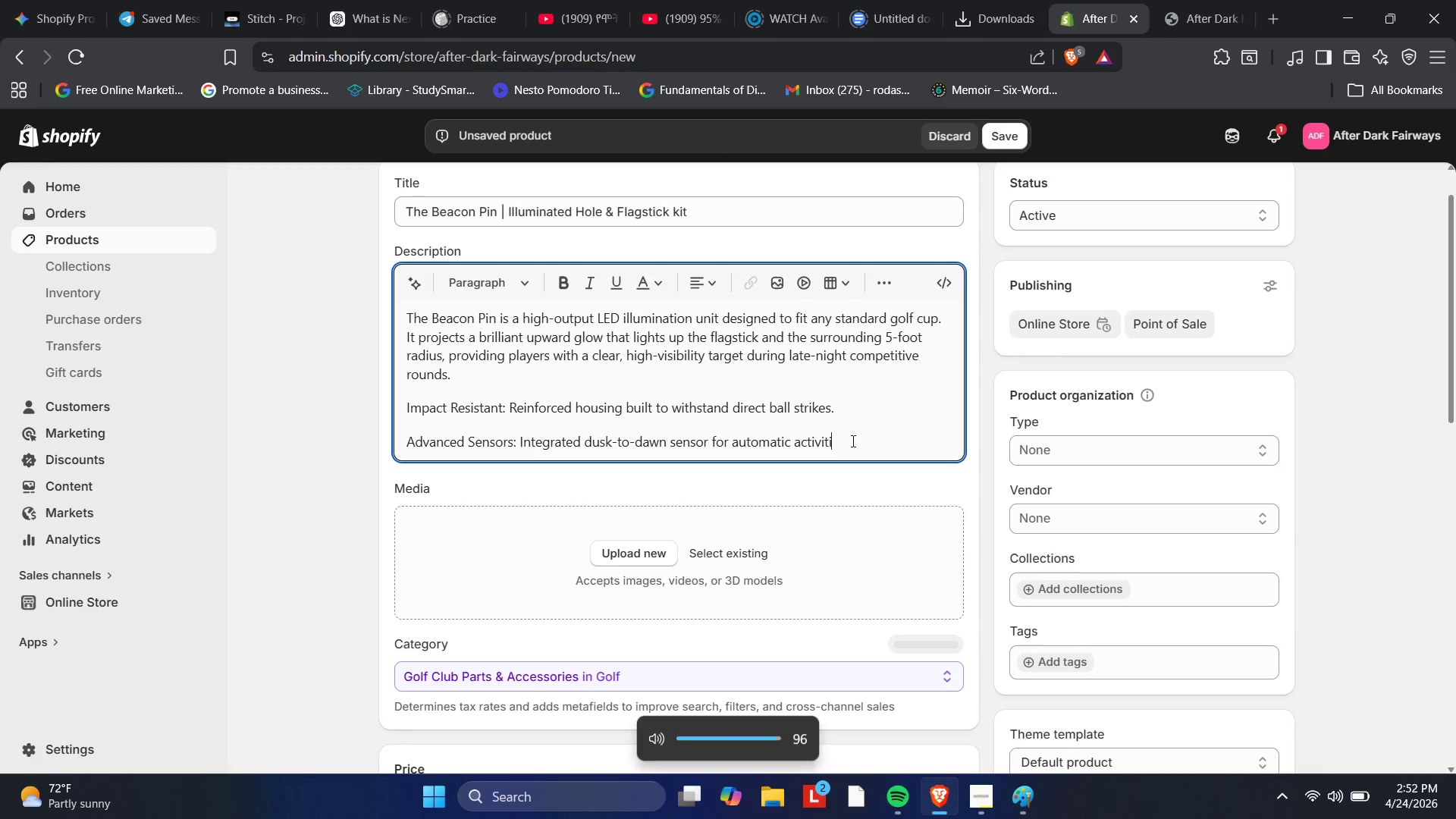 
double_click([852, 441])
 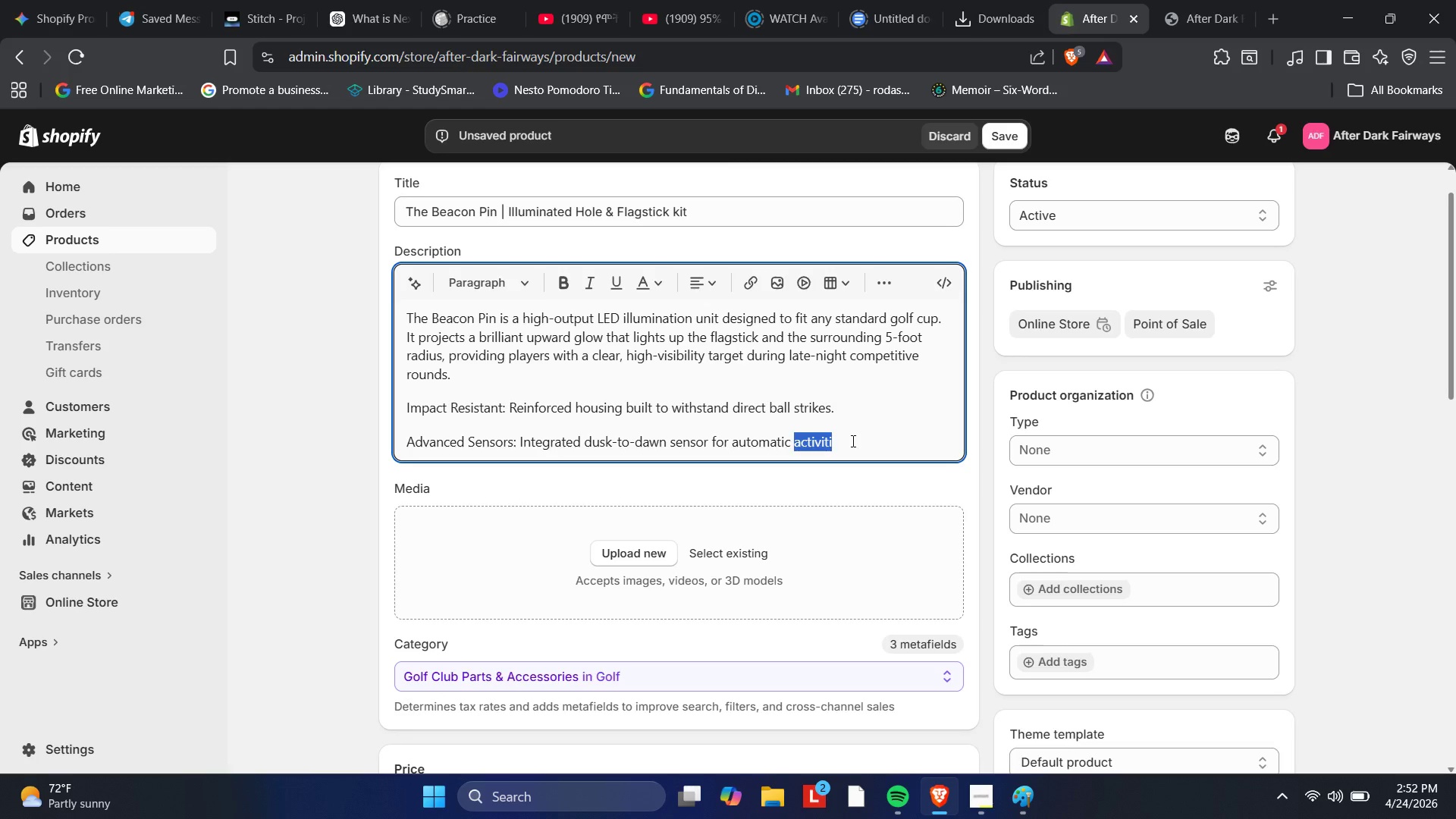 
wait(8.0)
 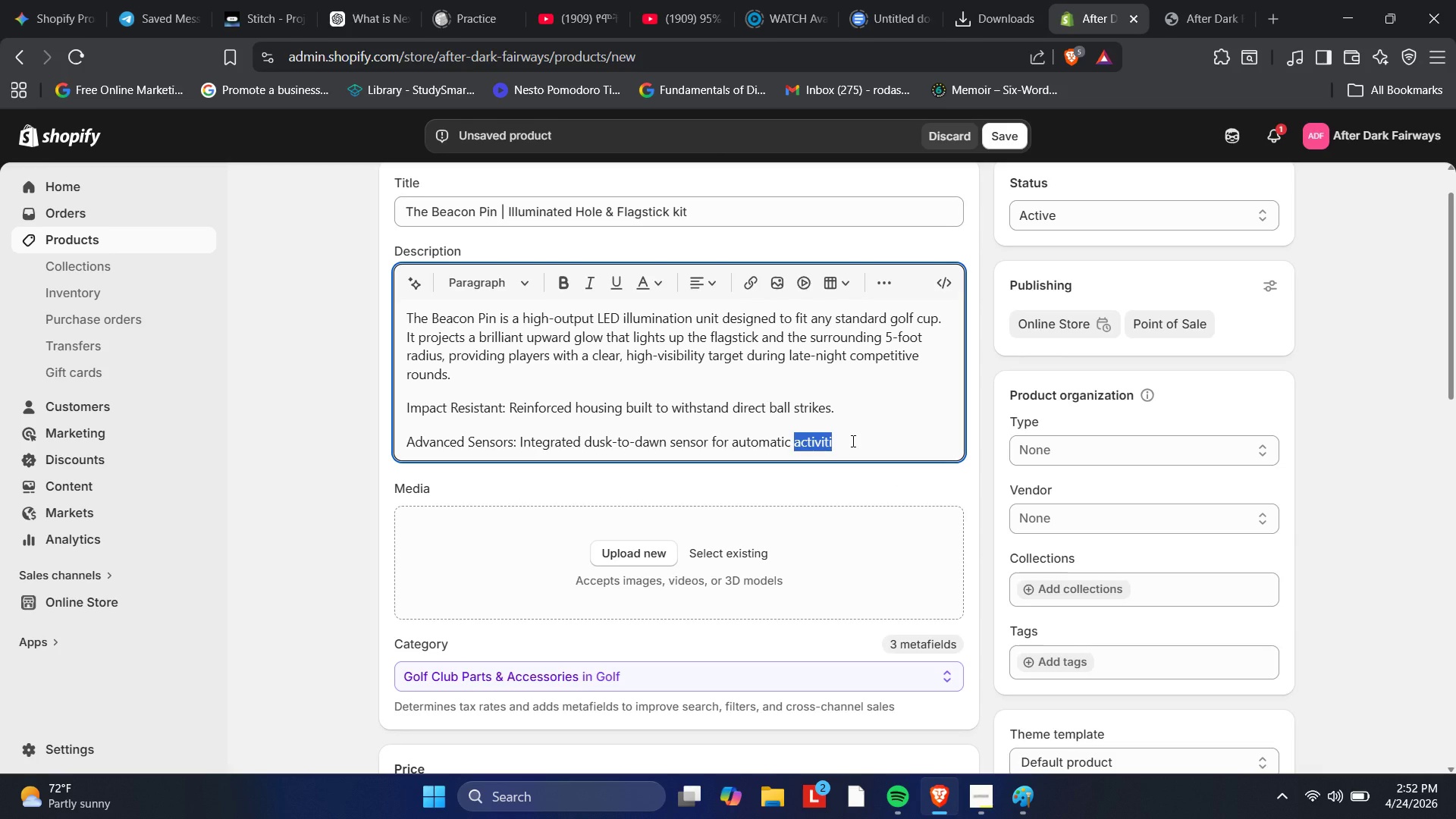 
double_click([852, 441])
 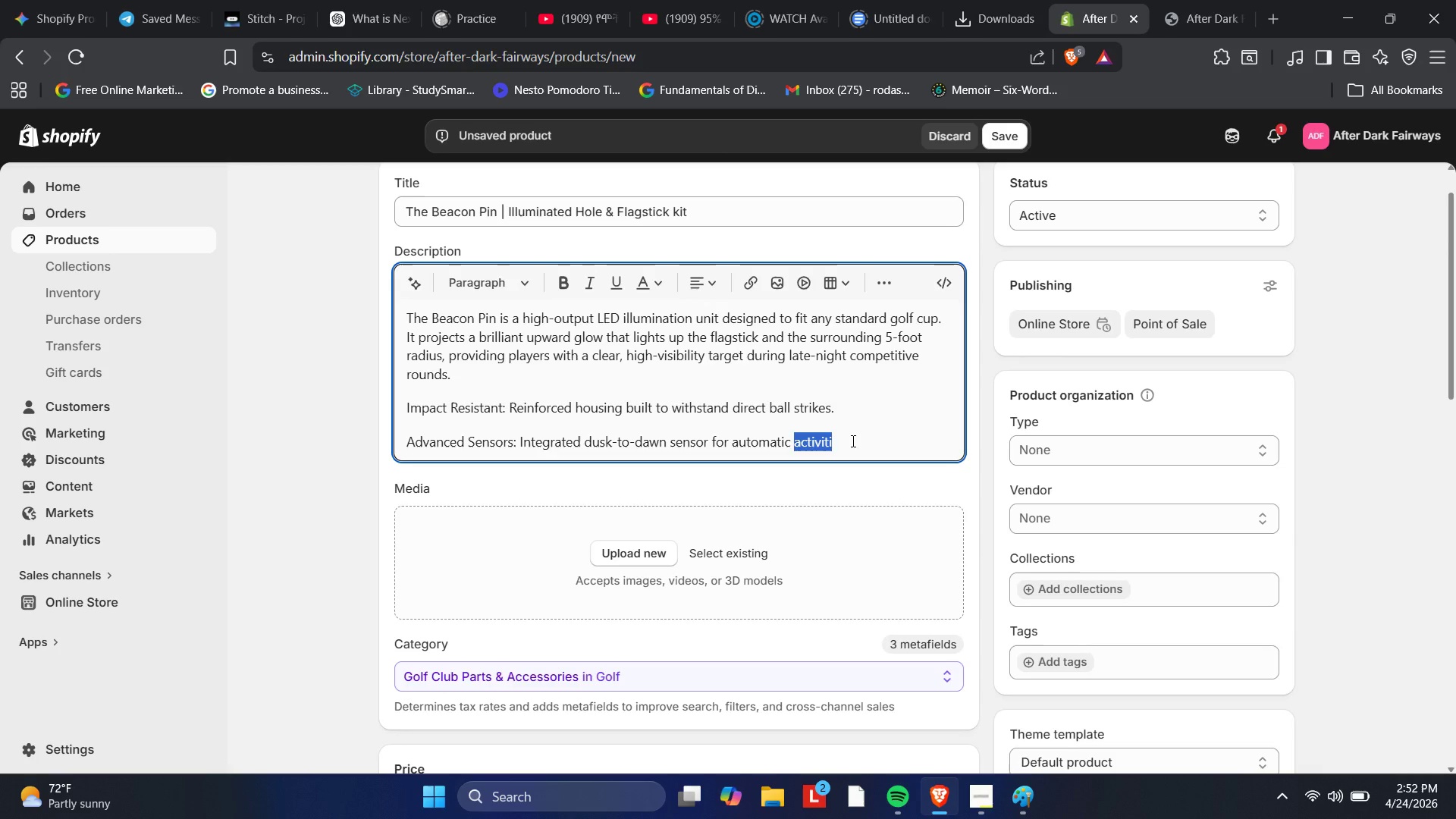 
left_click([852, 441])
 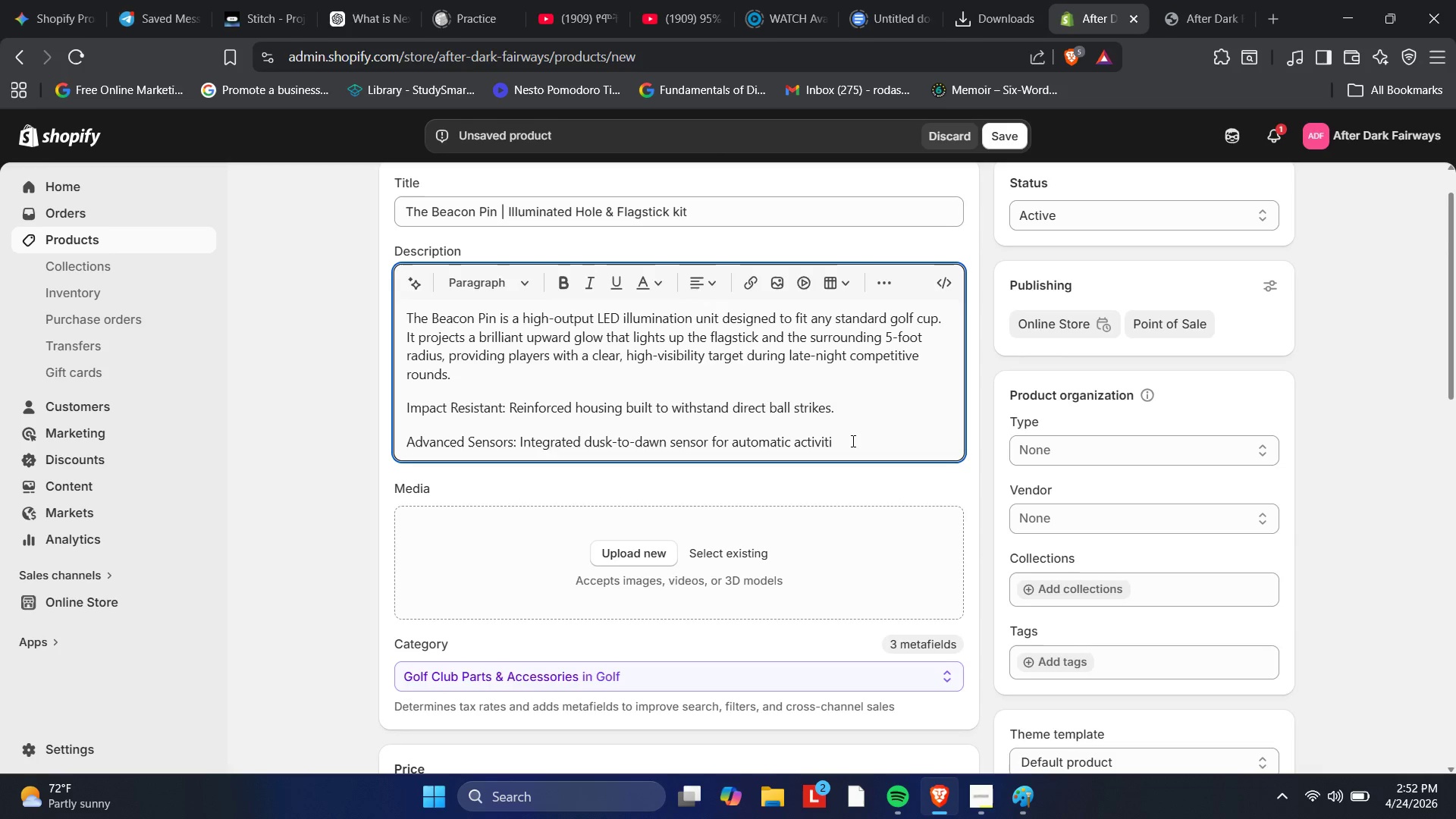 
type(vity )
key(Backspace)
key(Backspace)
key(Backspace)
key(Backspace)
key(Backspace)
key(Backspace)
type(y )
 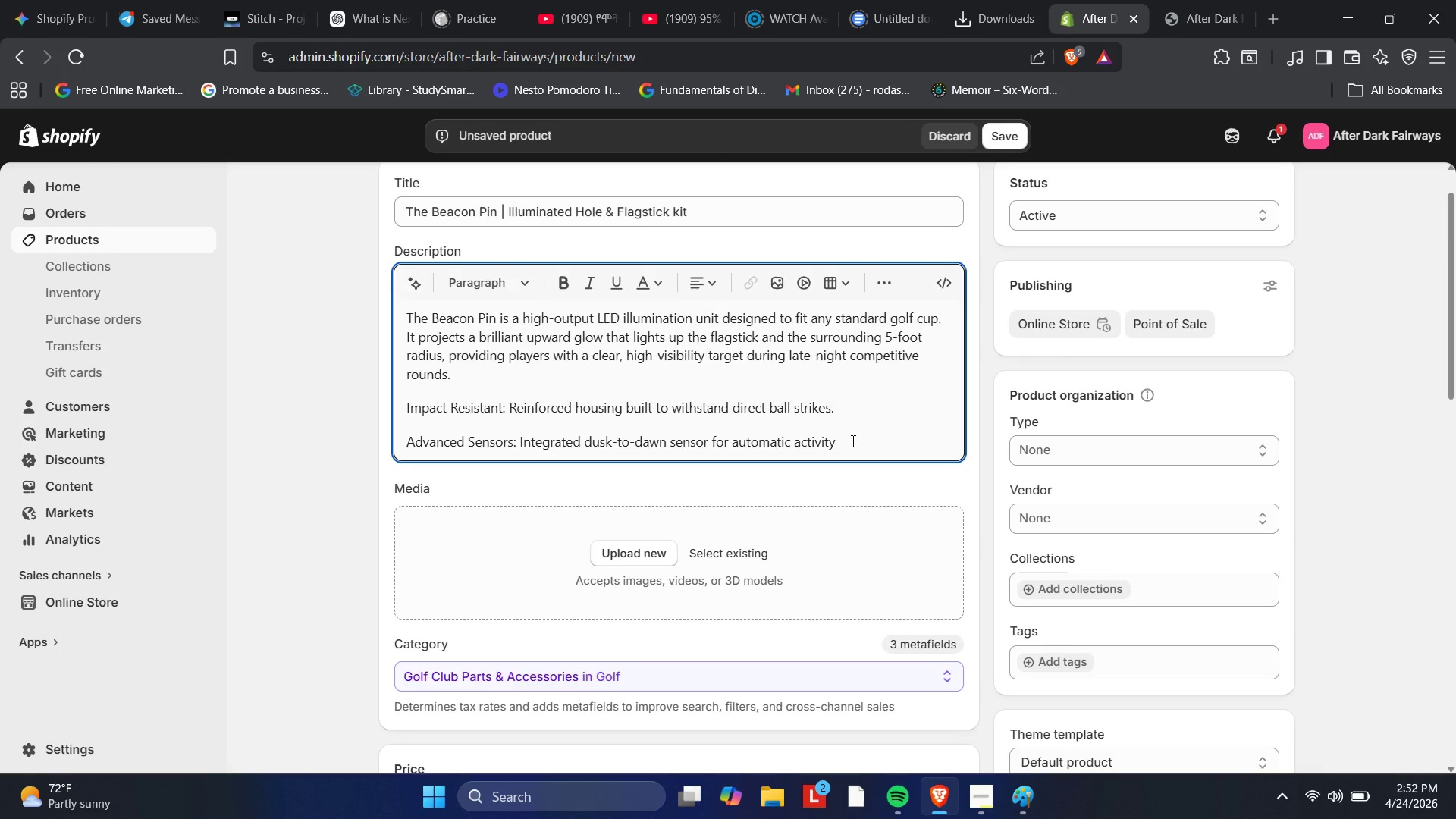 
wait(5.34)
 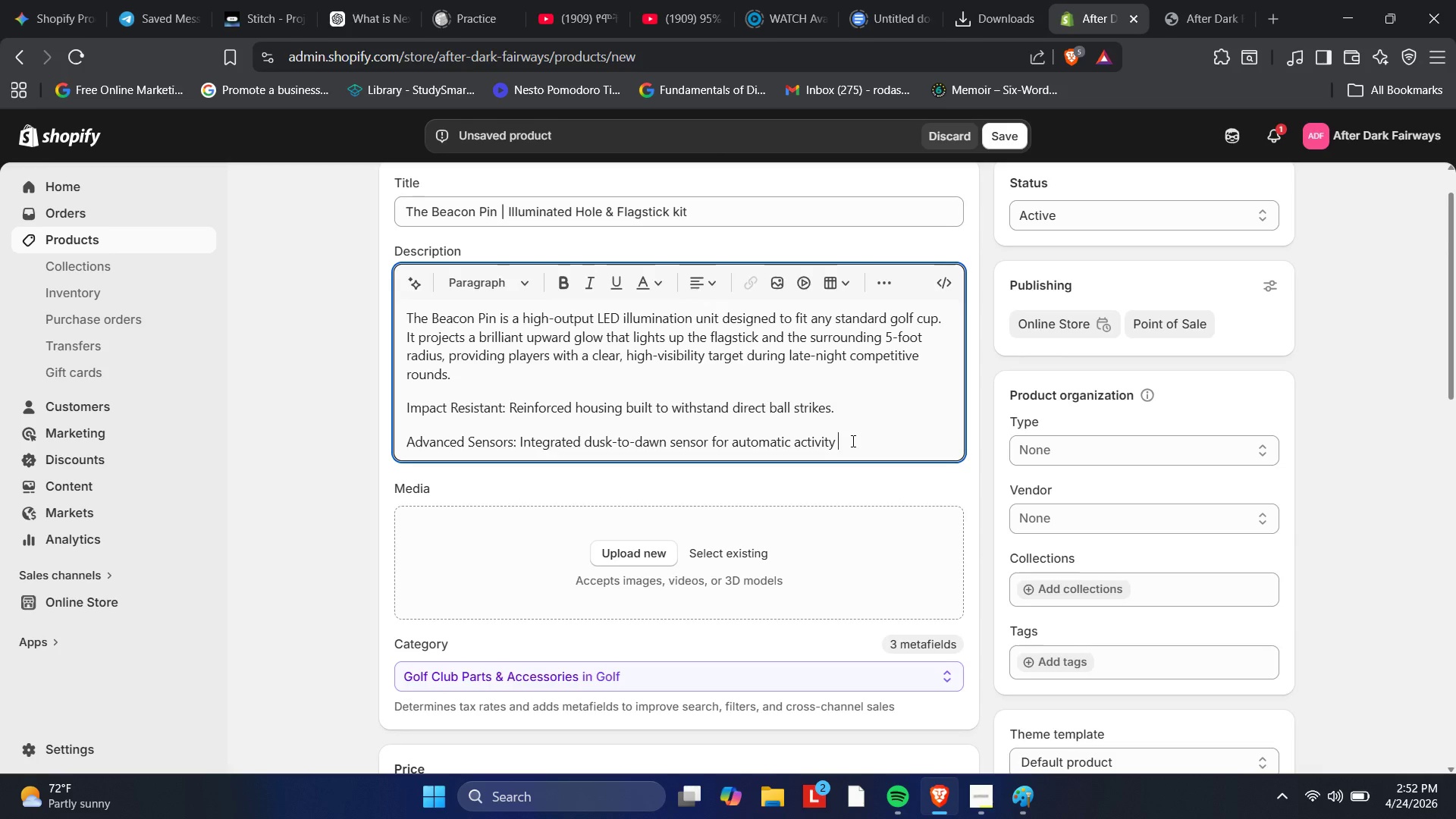 
key(Backspace)
key(Backspace)
key(Backspace)
key(Backspace)
type(ation.)
 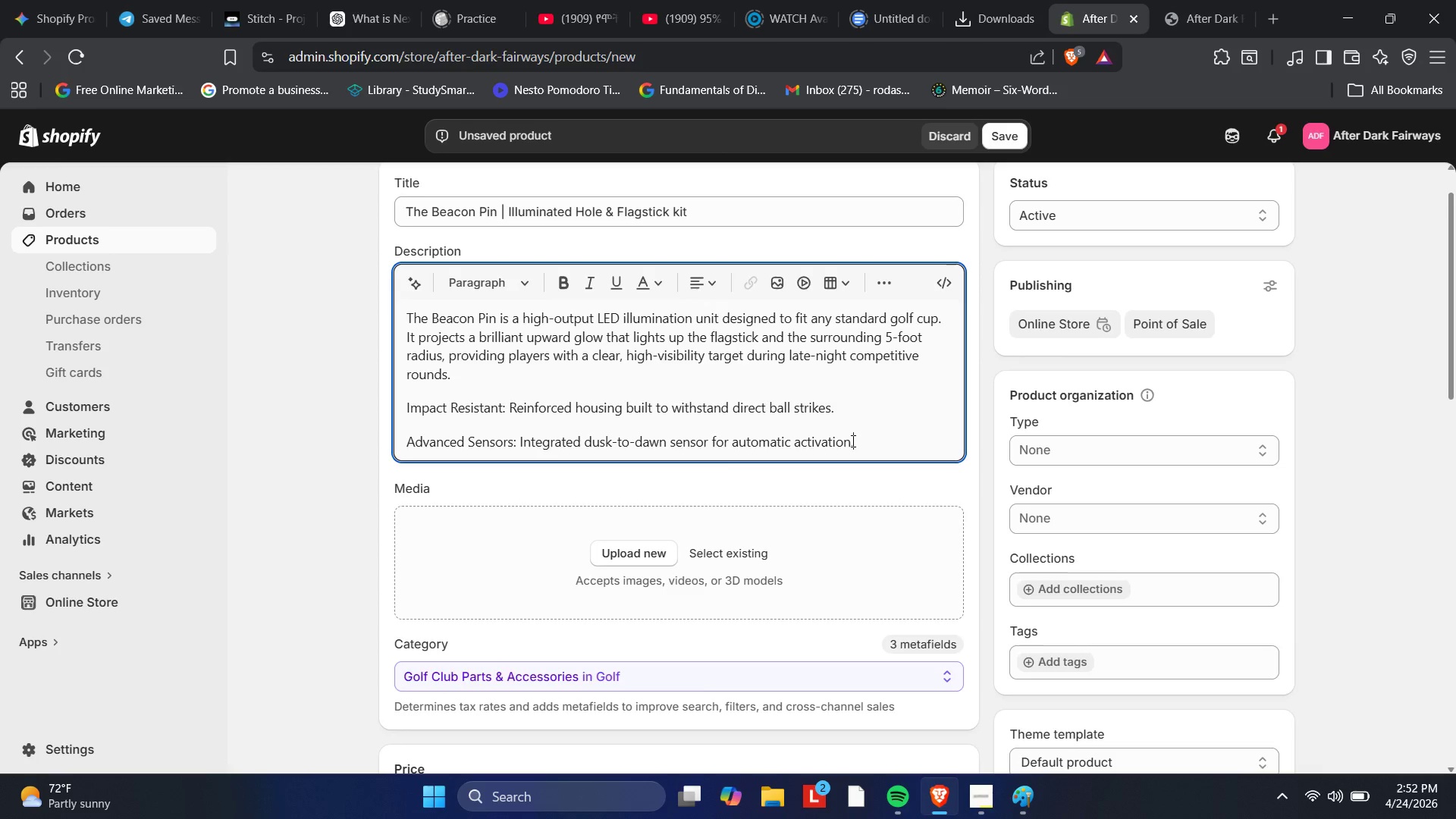 
key(Enter)
 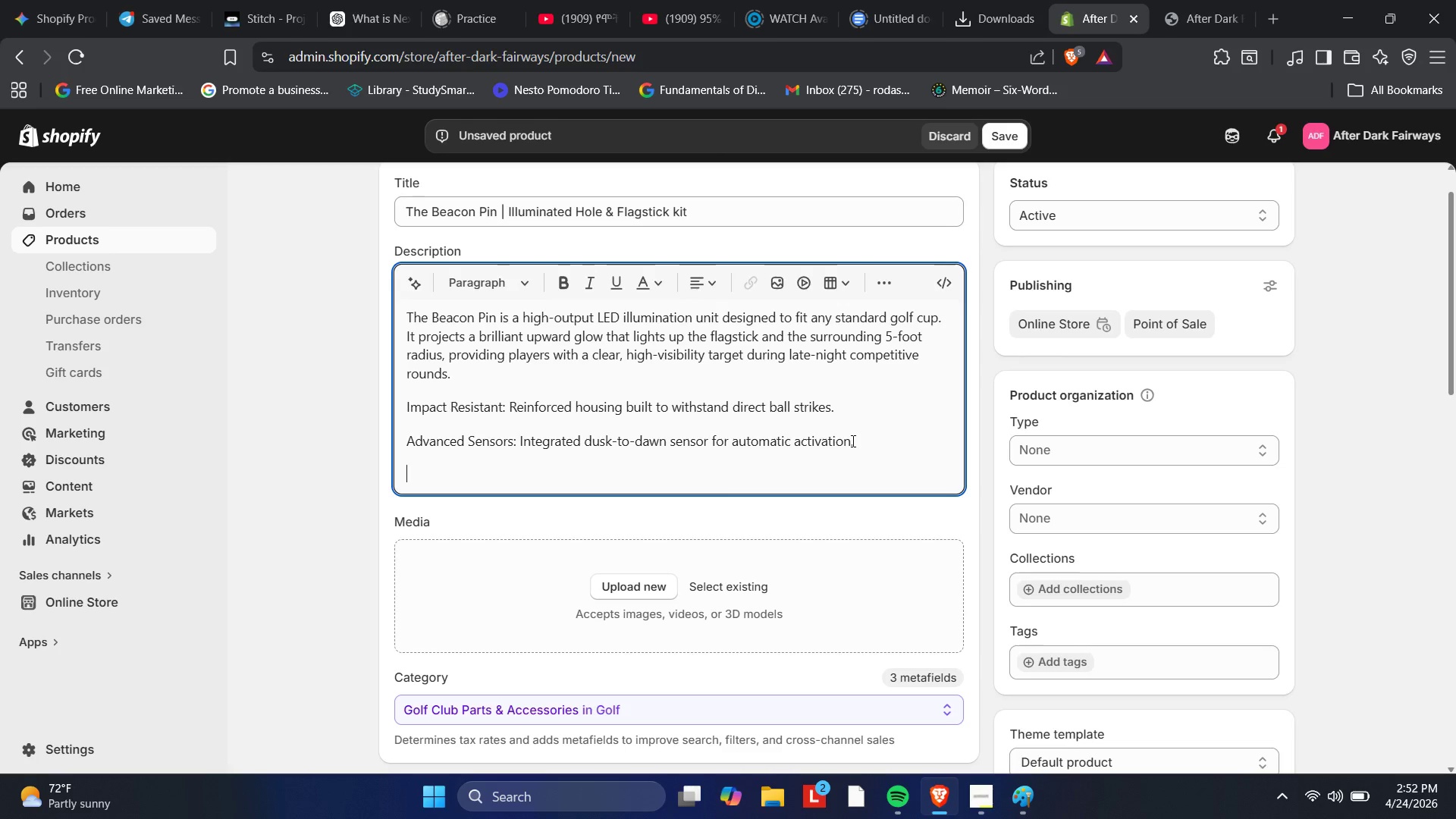 
type(Long-Range Clarity: Visibili)
 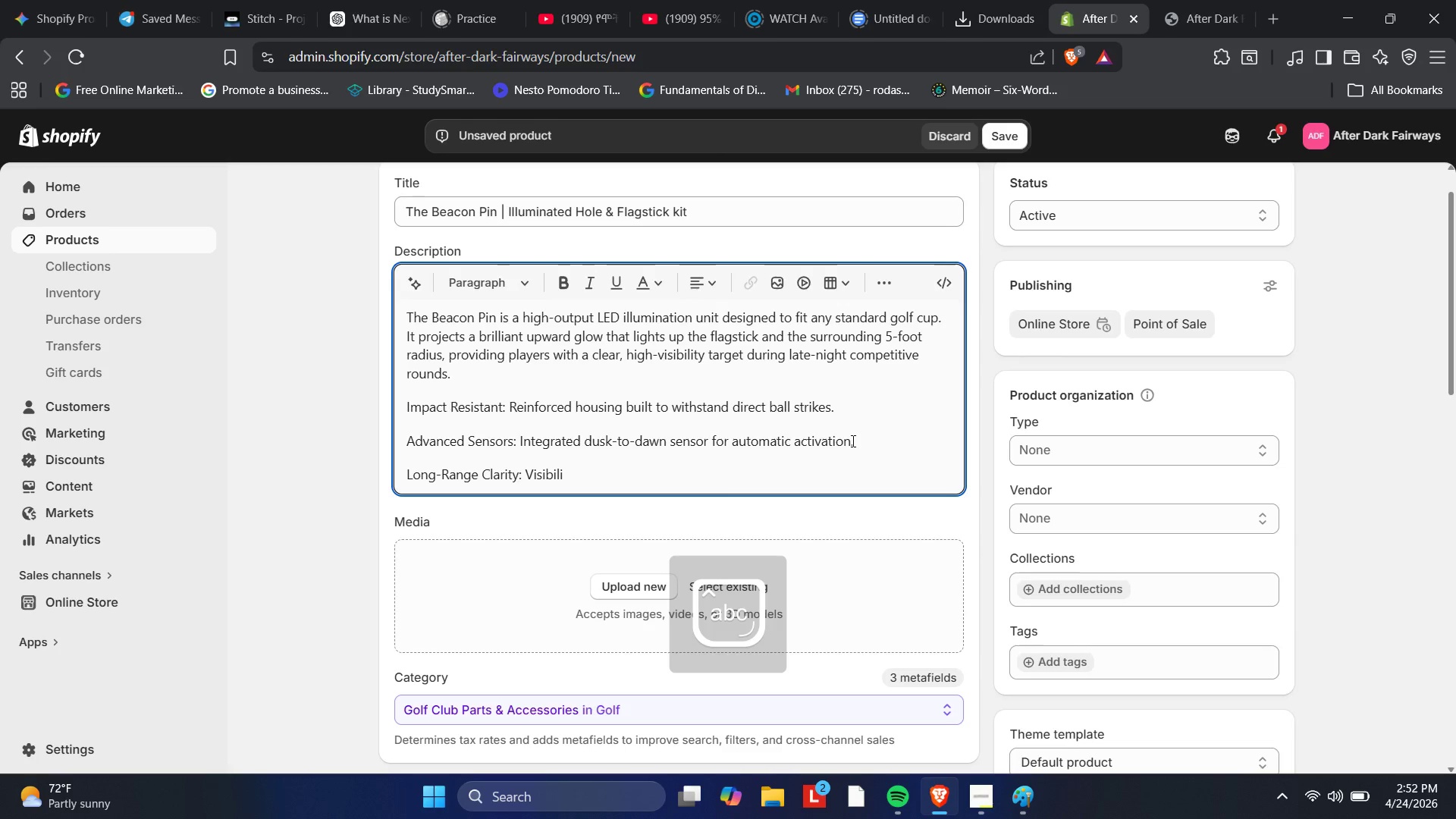 
key(Backspace)
type([NumLock])
key(Backspace)
key(Backspace)
type(le from over 300)
 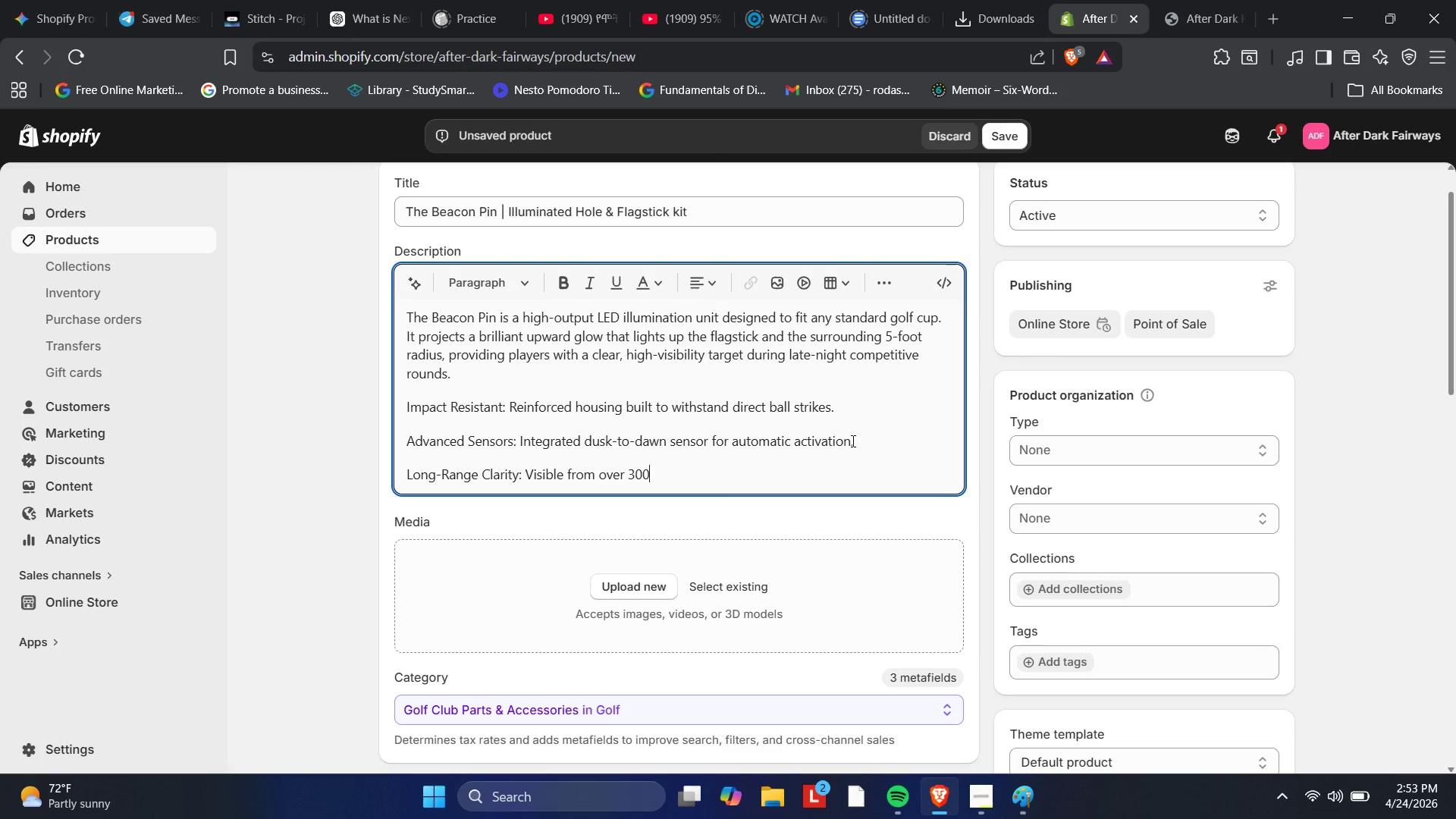 
wait(9.36)
 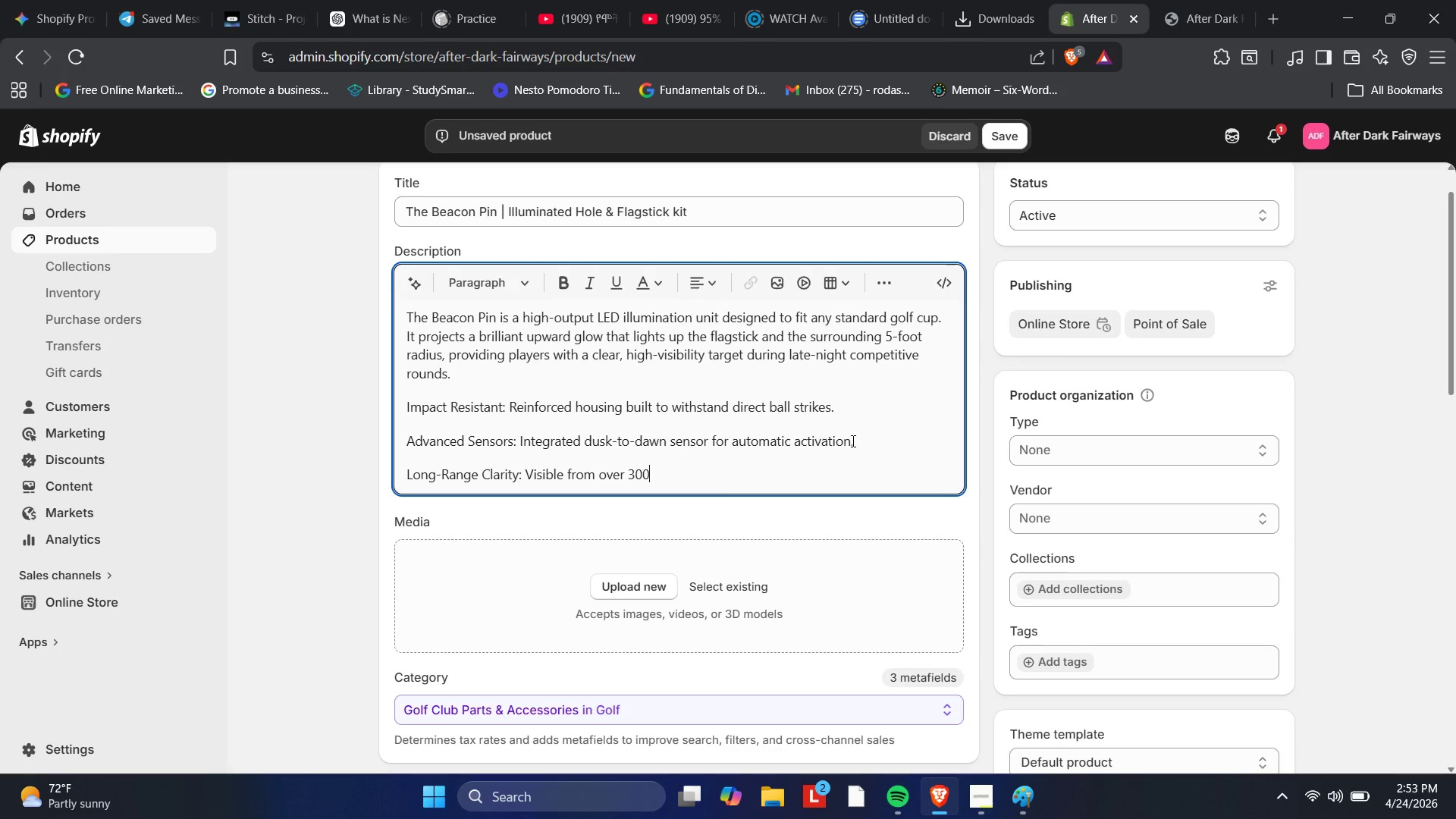 
type( yae)
key(Backspace)
type(rds to assist )
 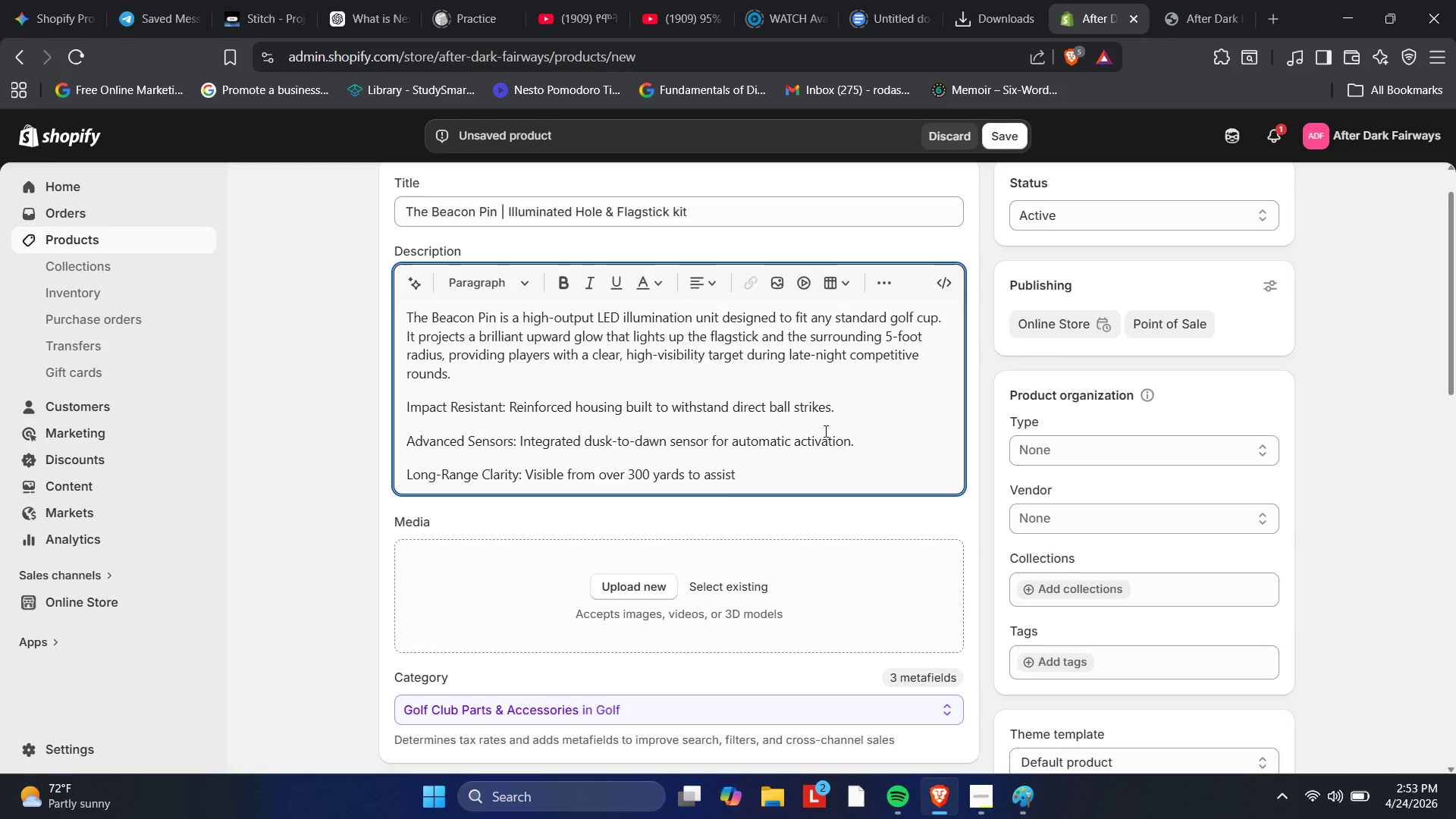 
type(with)
 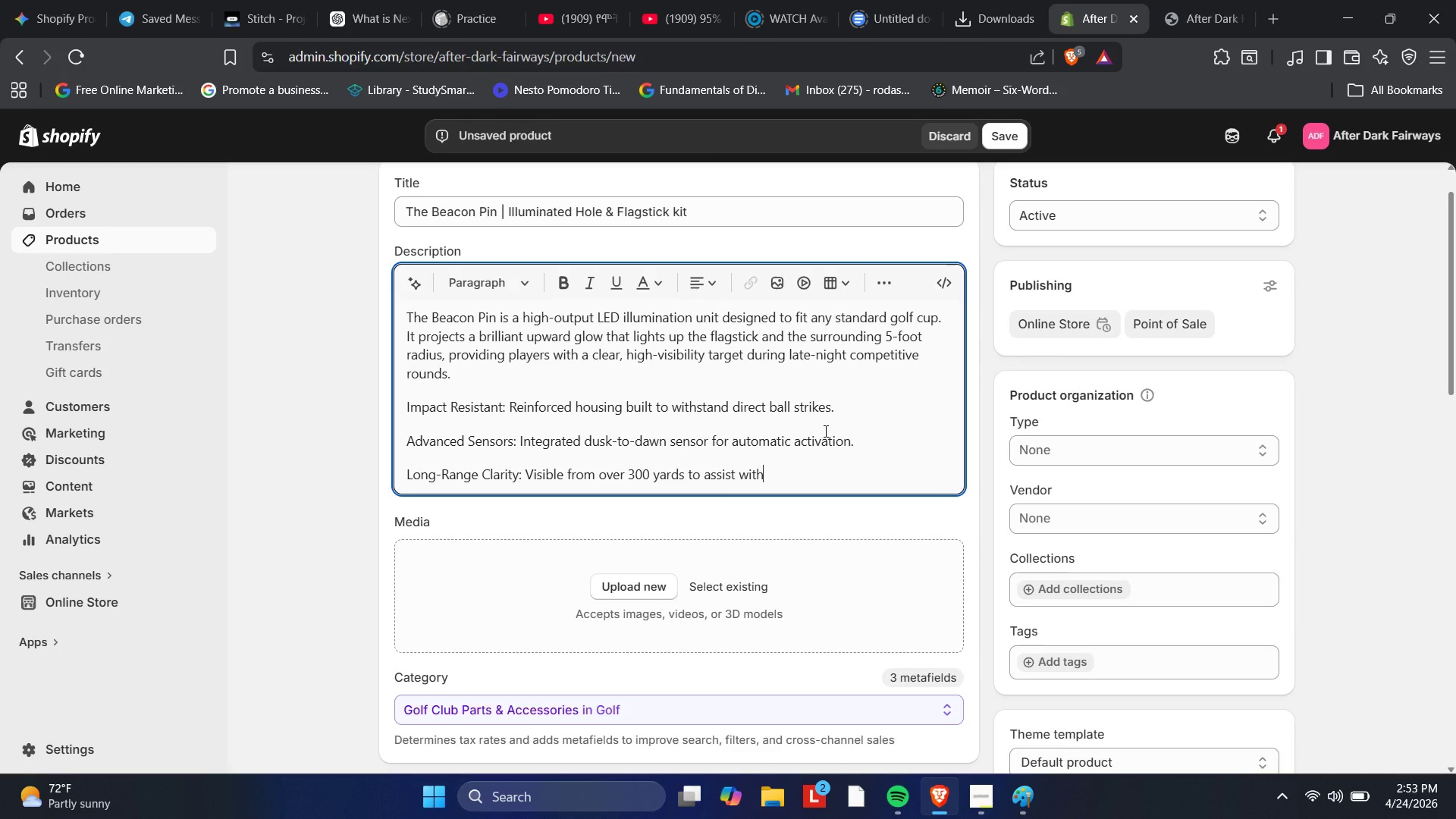 
wait(17.97)
 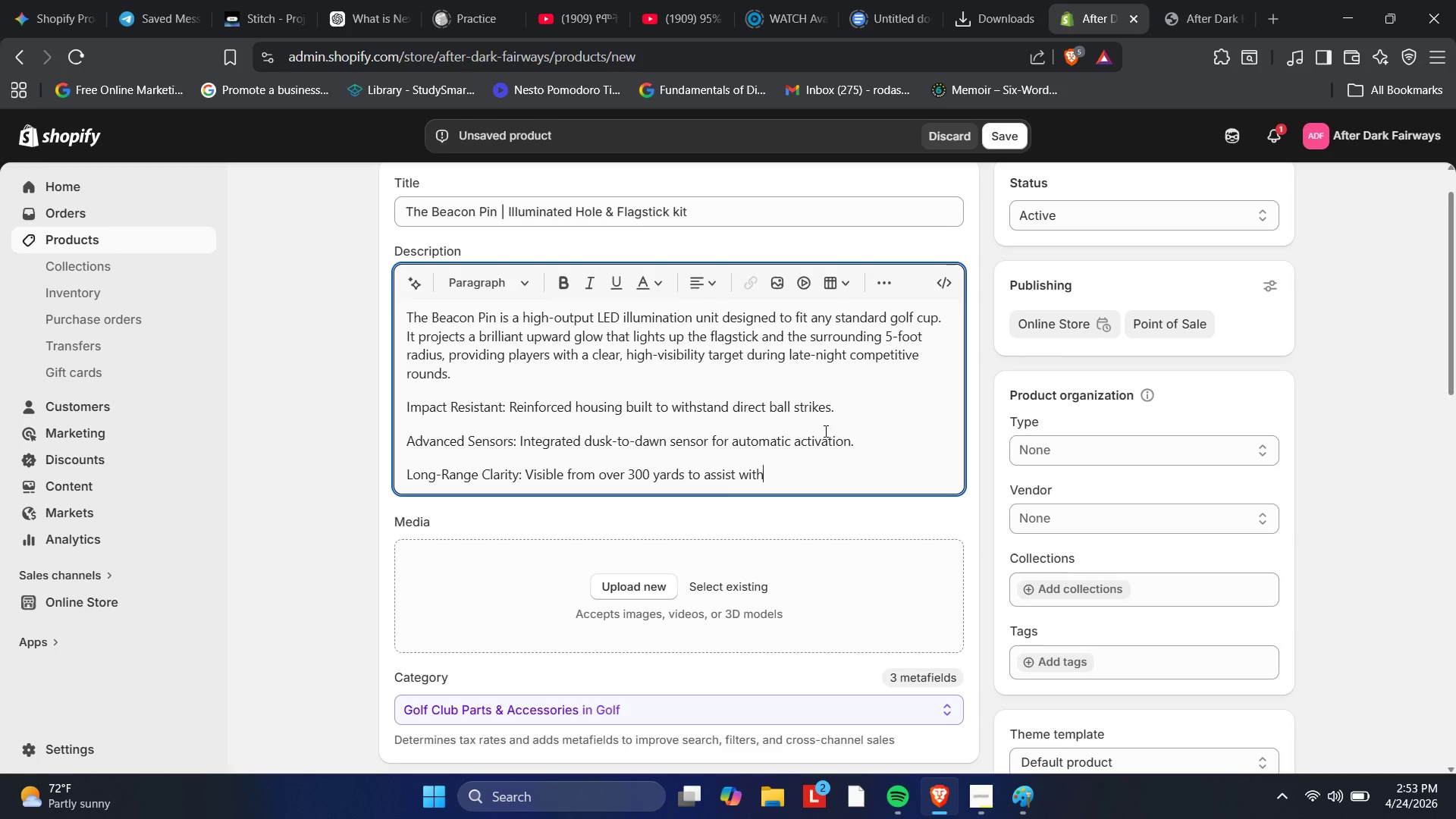 
type(l)
key(Backspace)
type( long-distance approach shots.)
 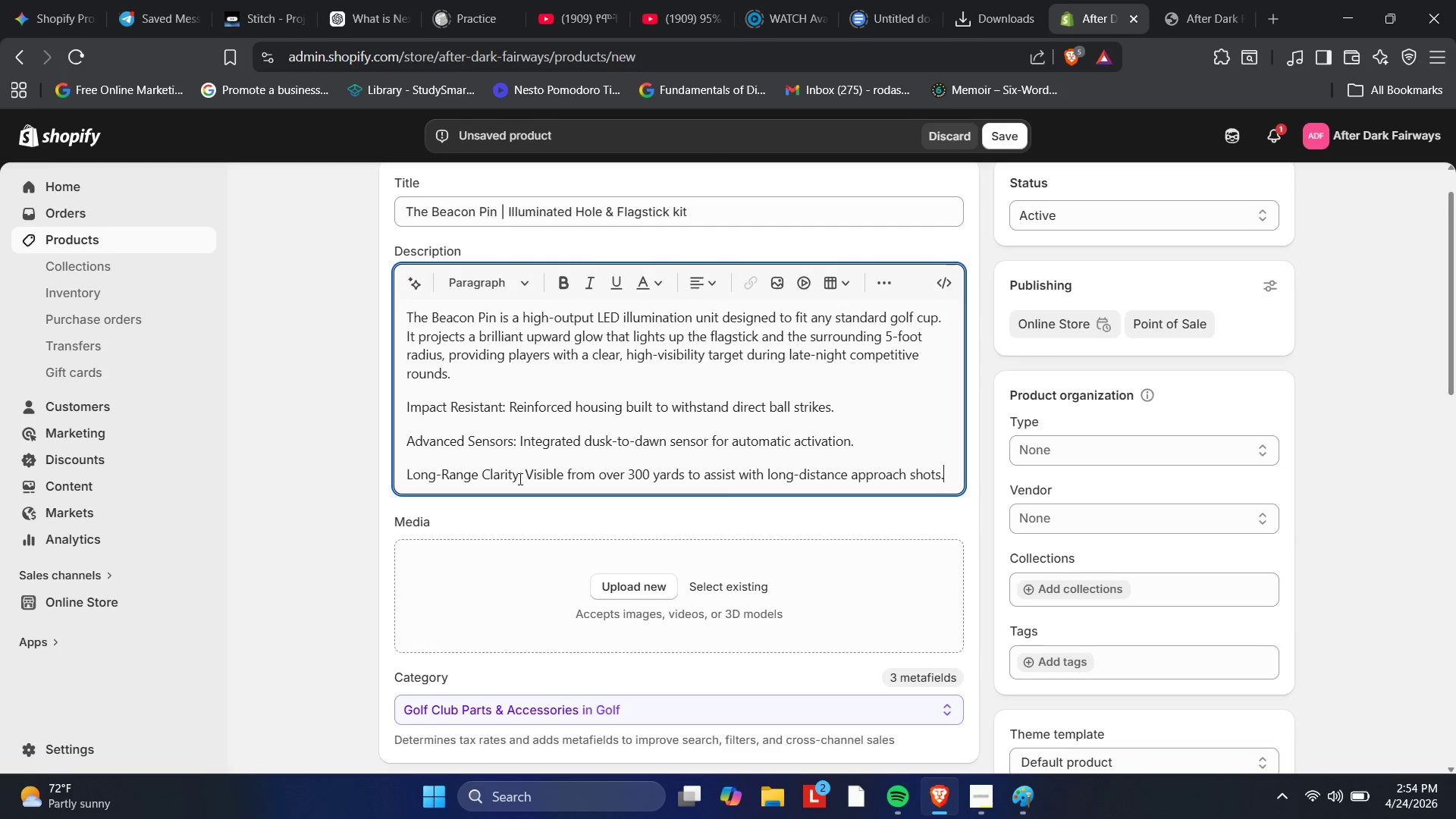 
wait(6.34)
 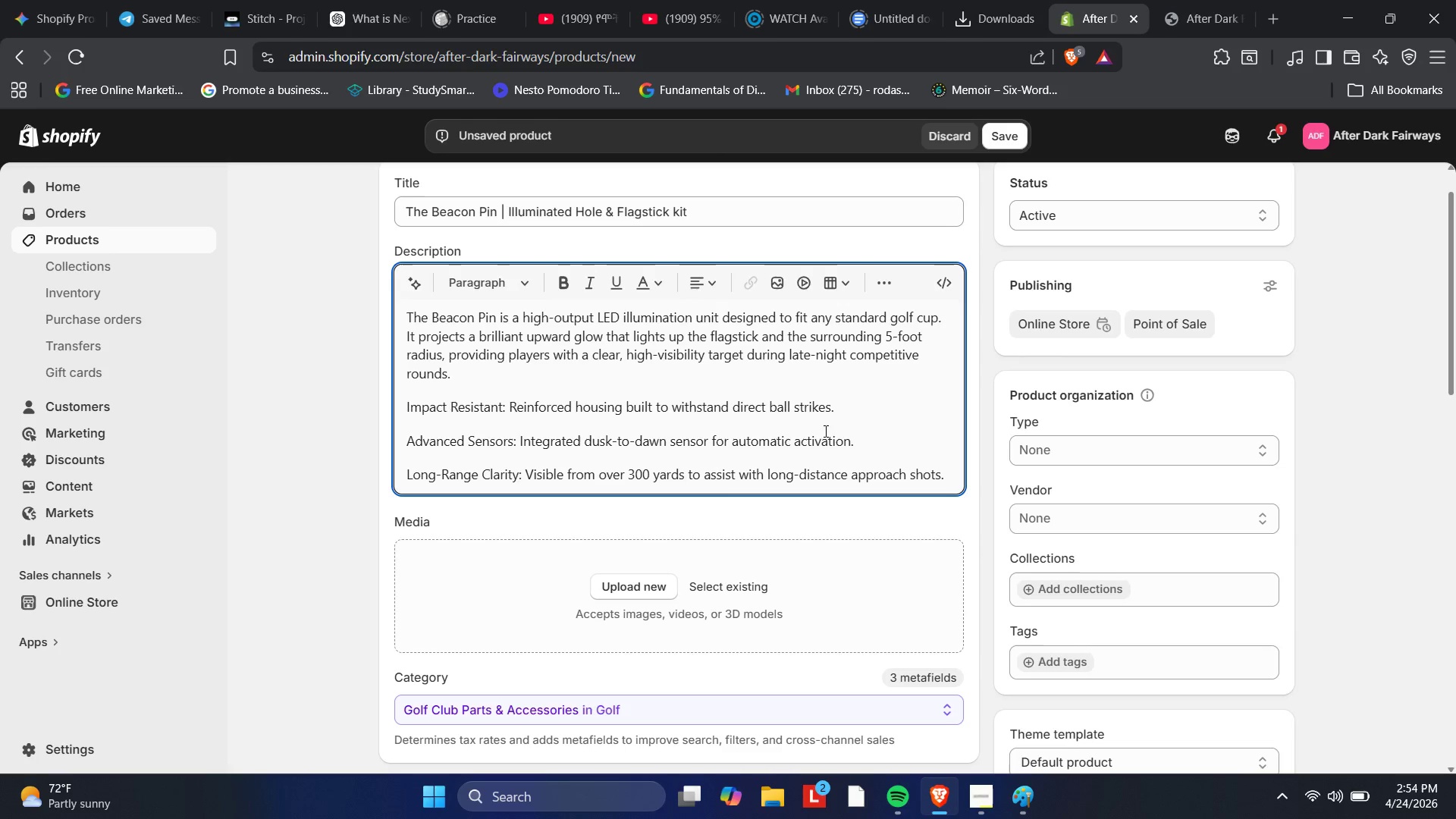 
left_click_drag(start_coordinate=[521, 474], to_coordinate=[377, 485])
 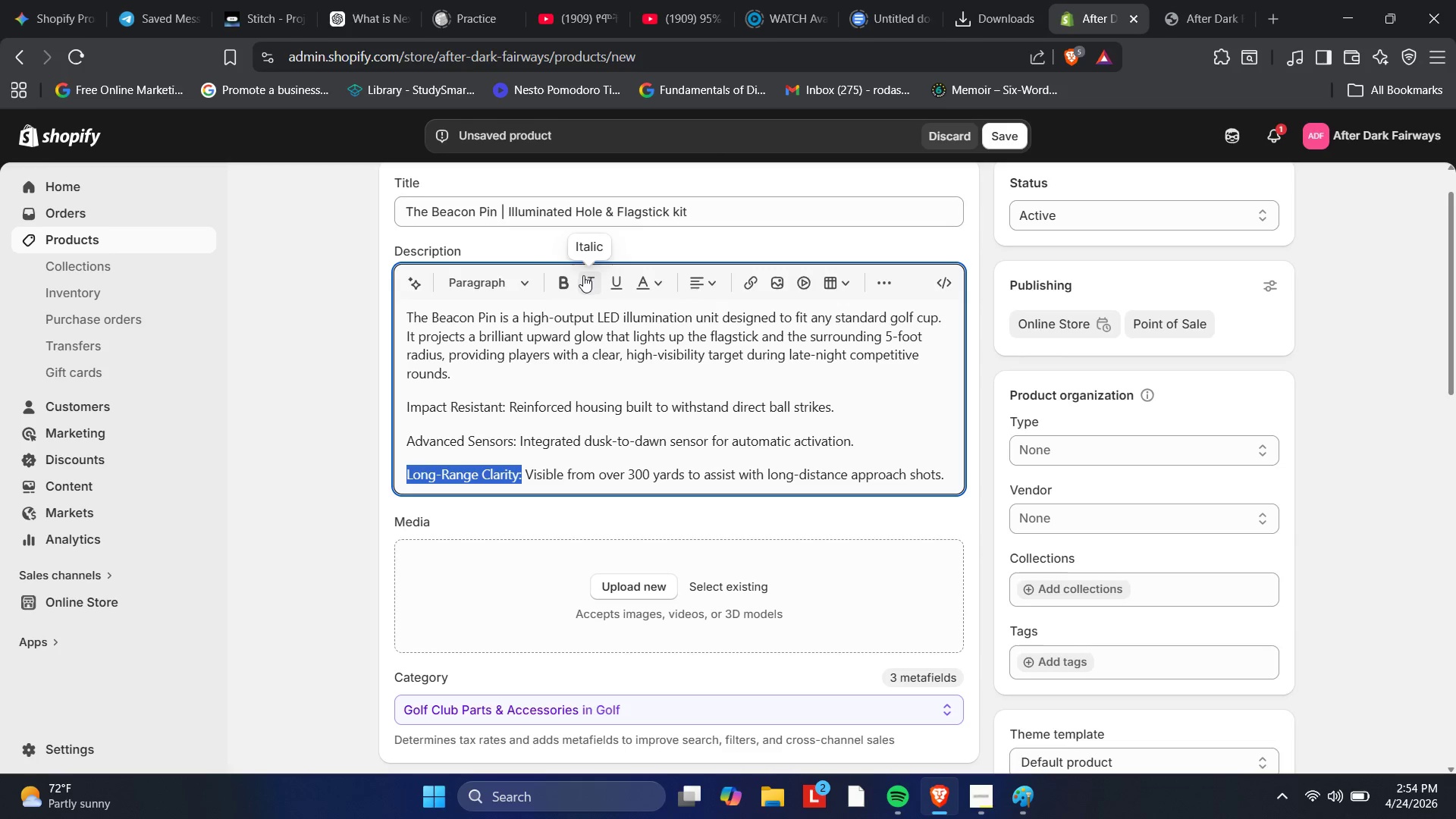 
left_click([568, 292])
 